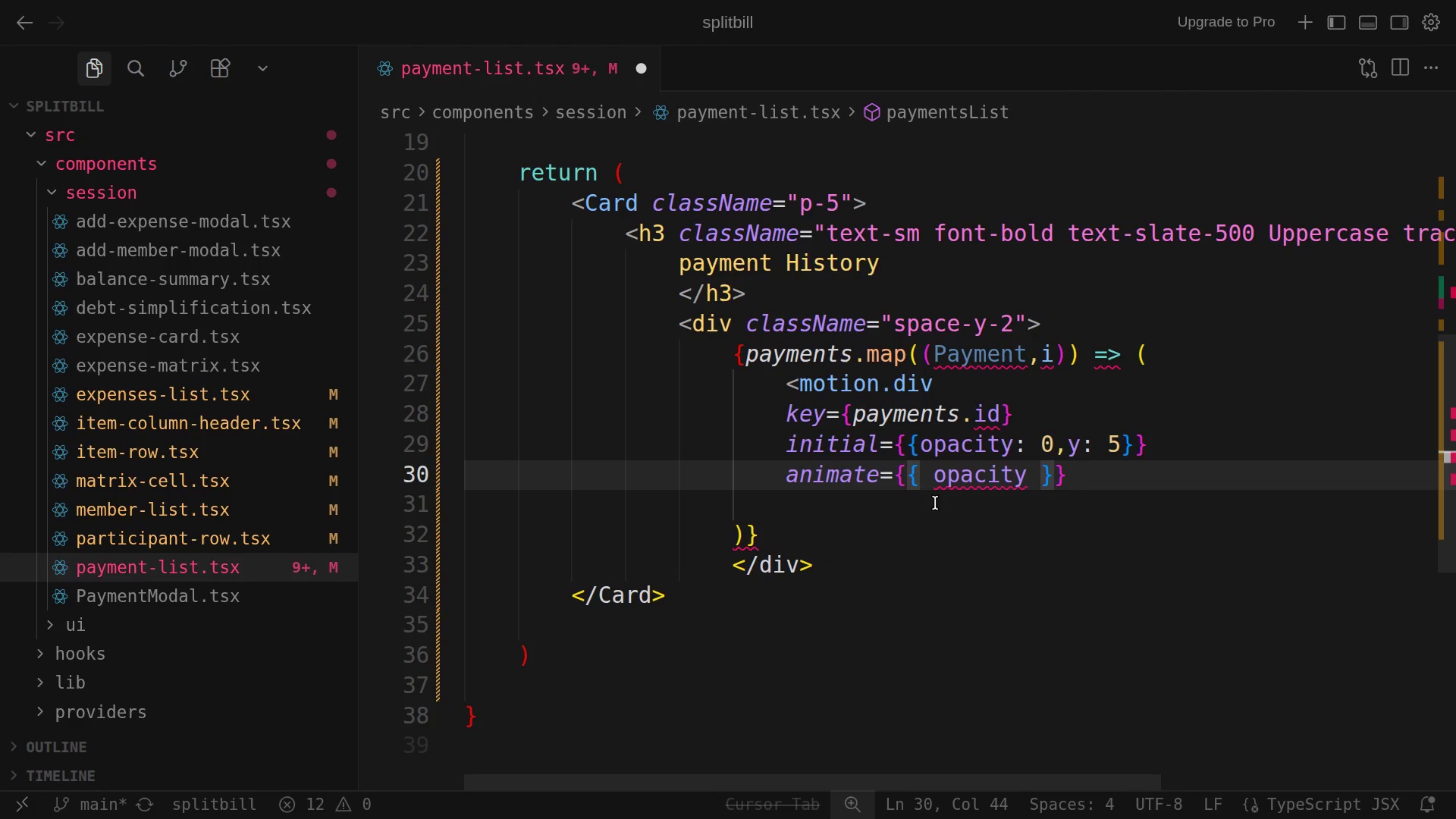 
mouse_move([969, 507])
 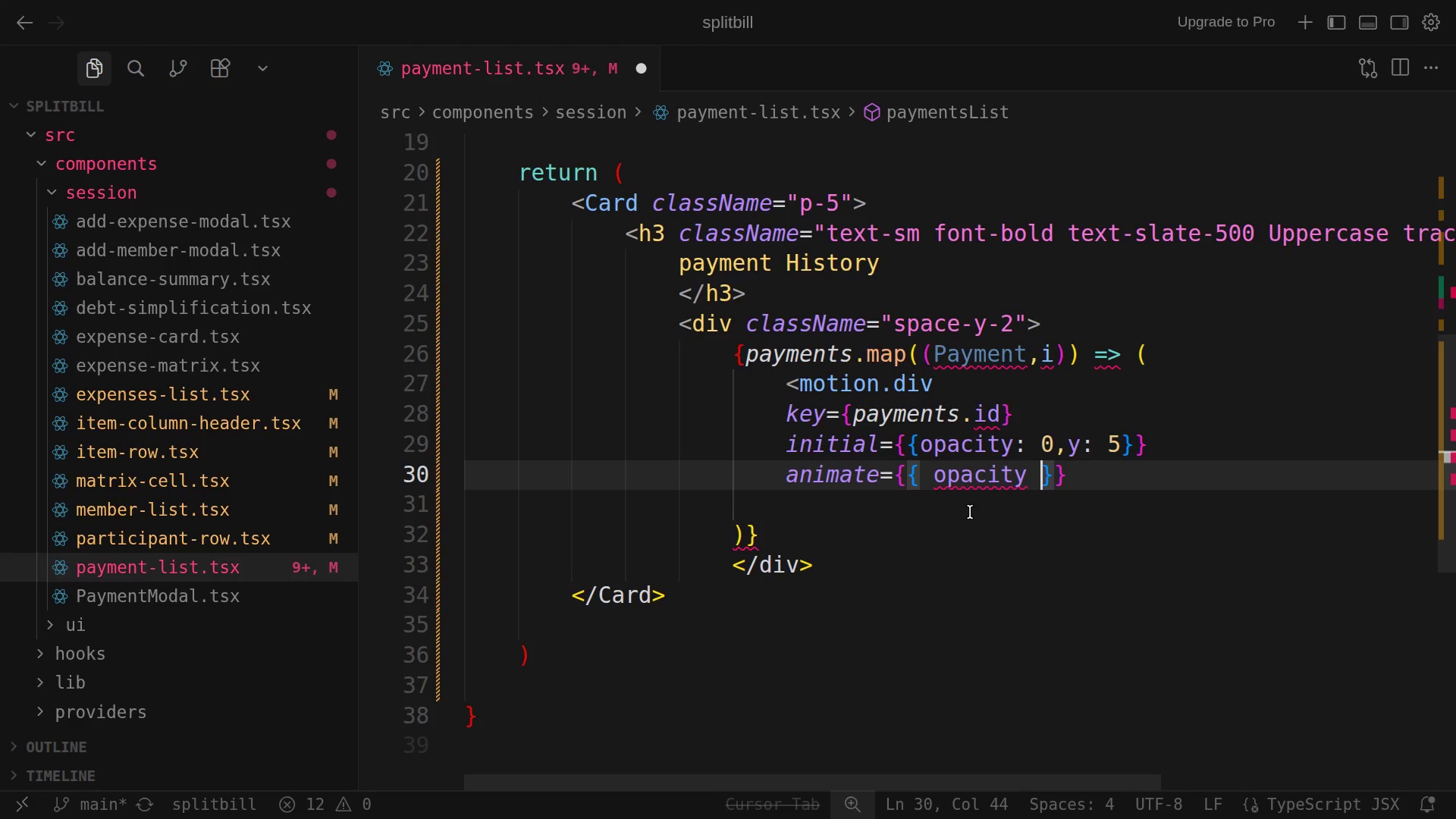 
wait(8.22)
 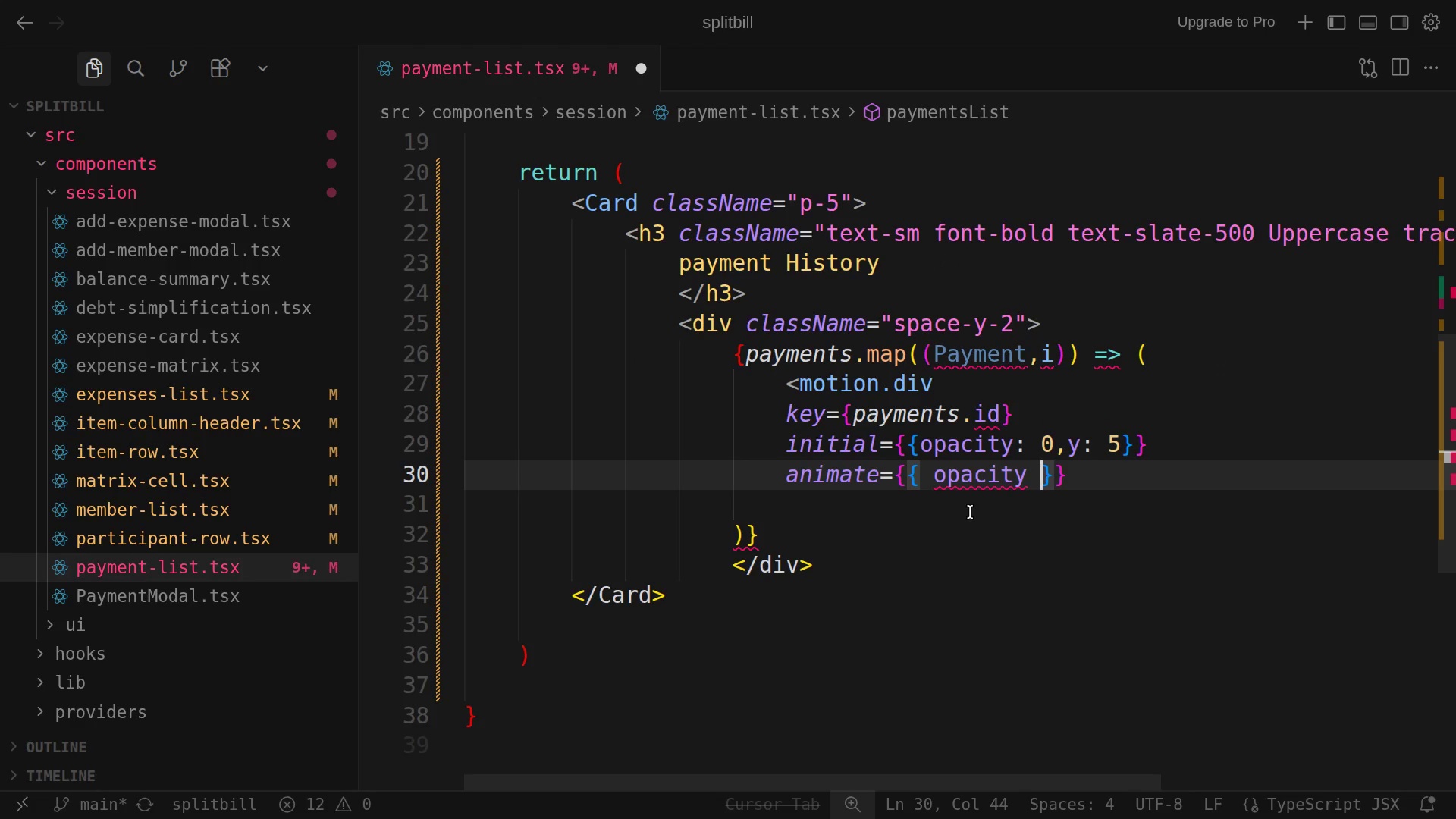 
key(Backspace)
 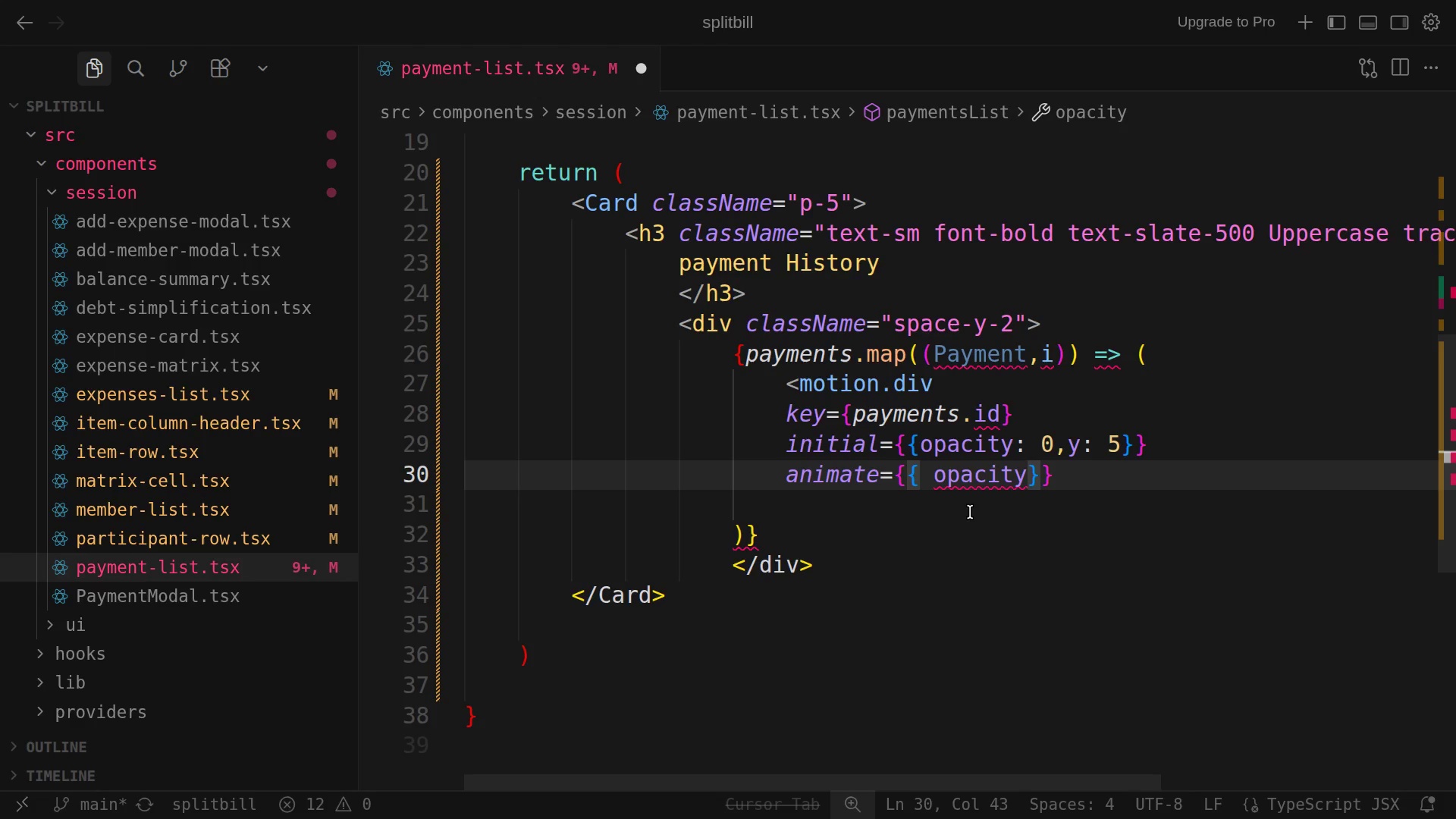 
key(Shift+Semicolon)
 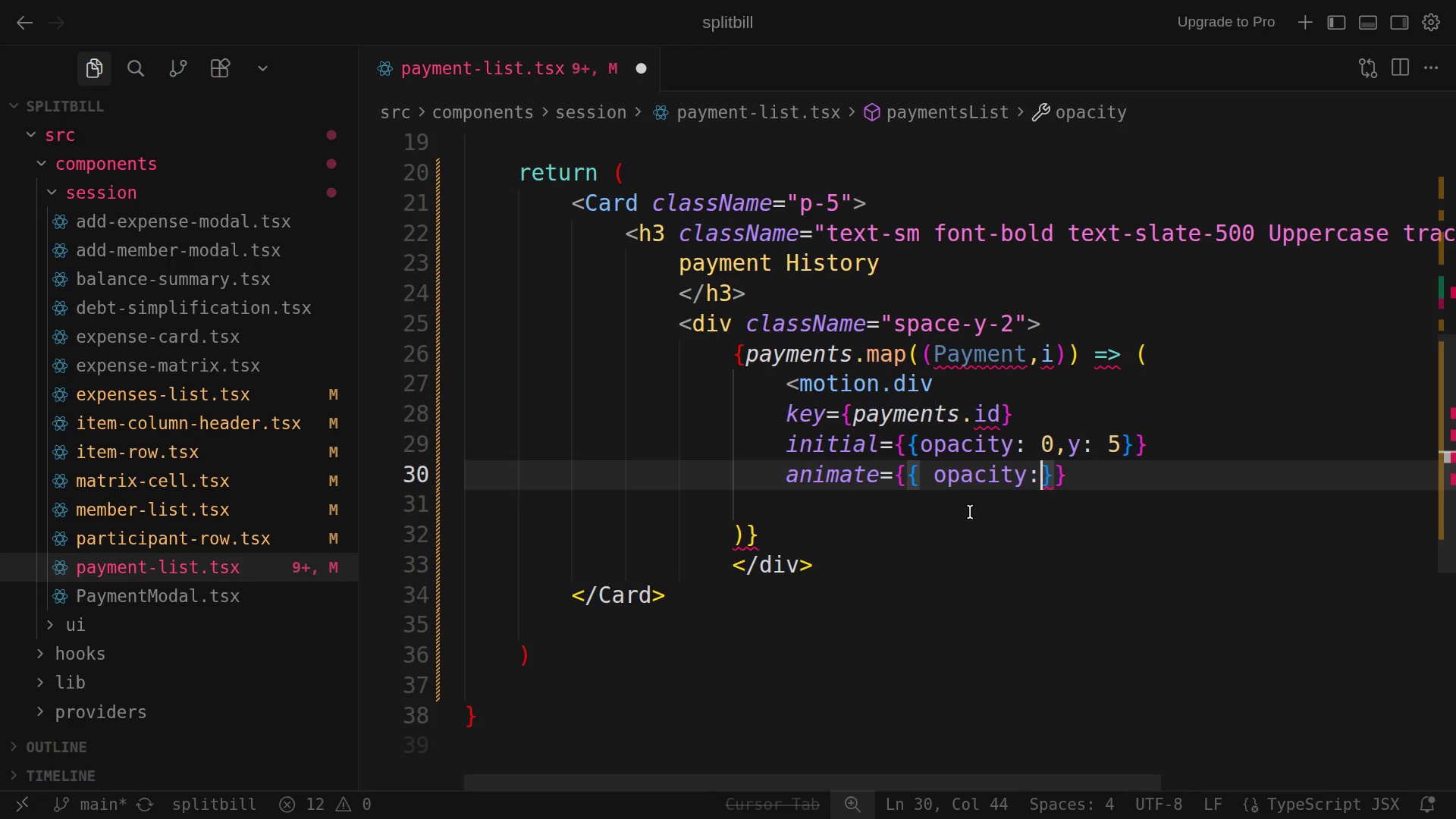 
key(Space)
 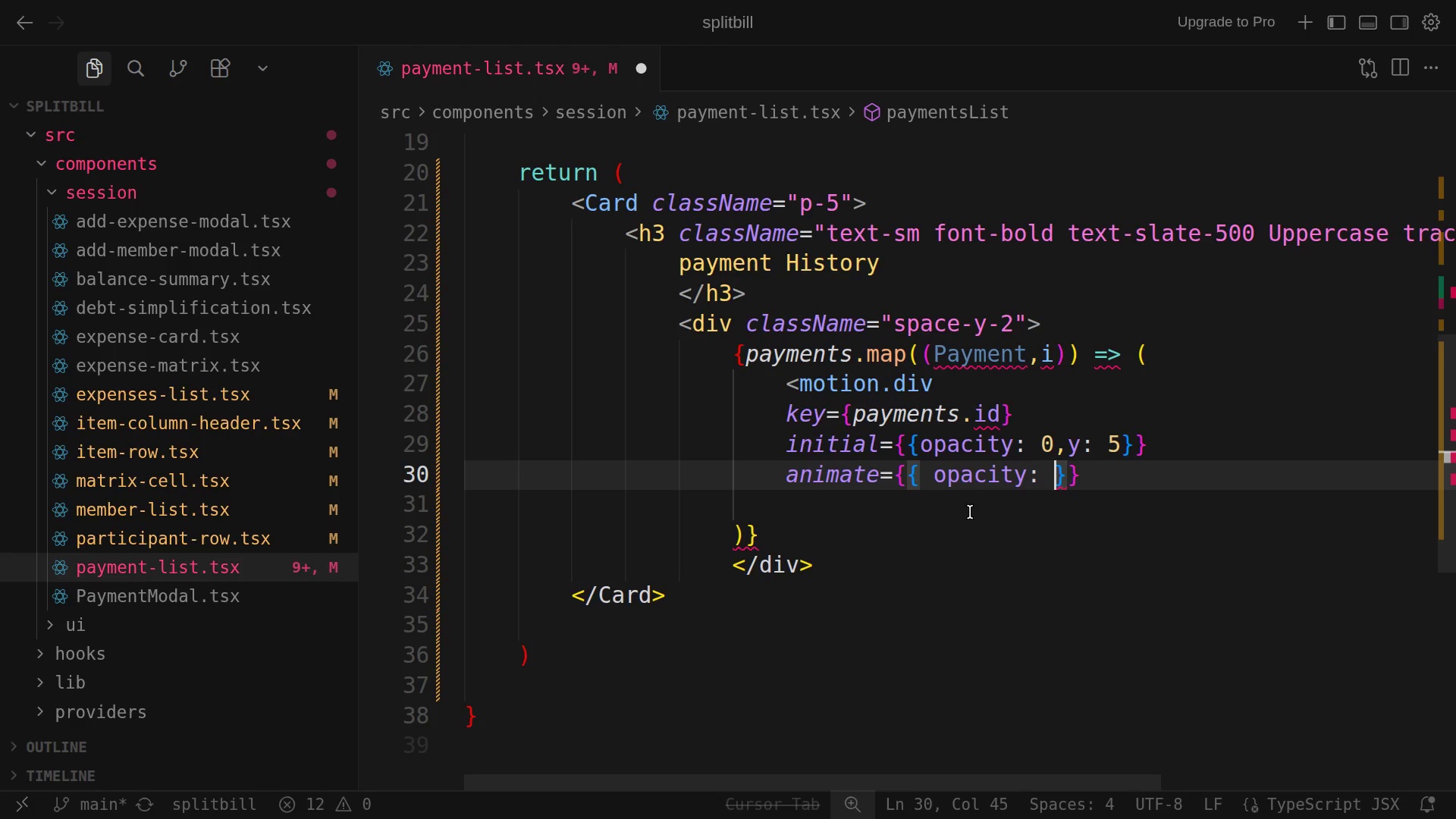 
key(1)
 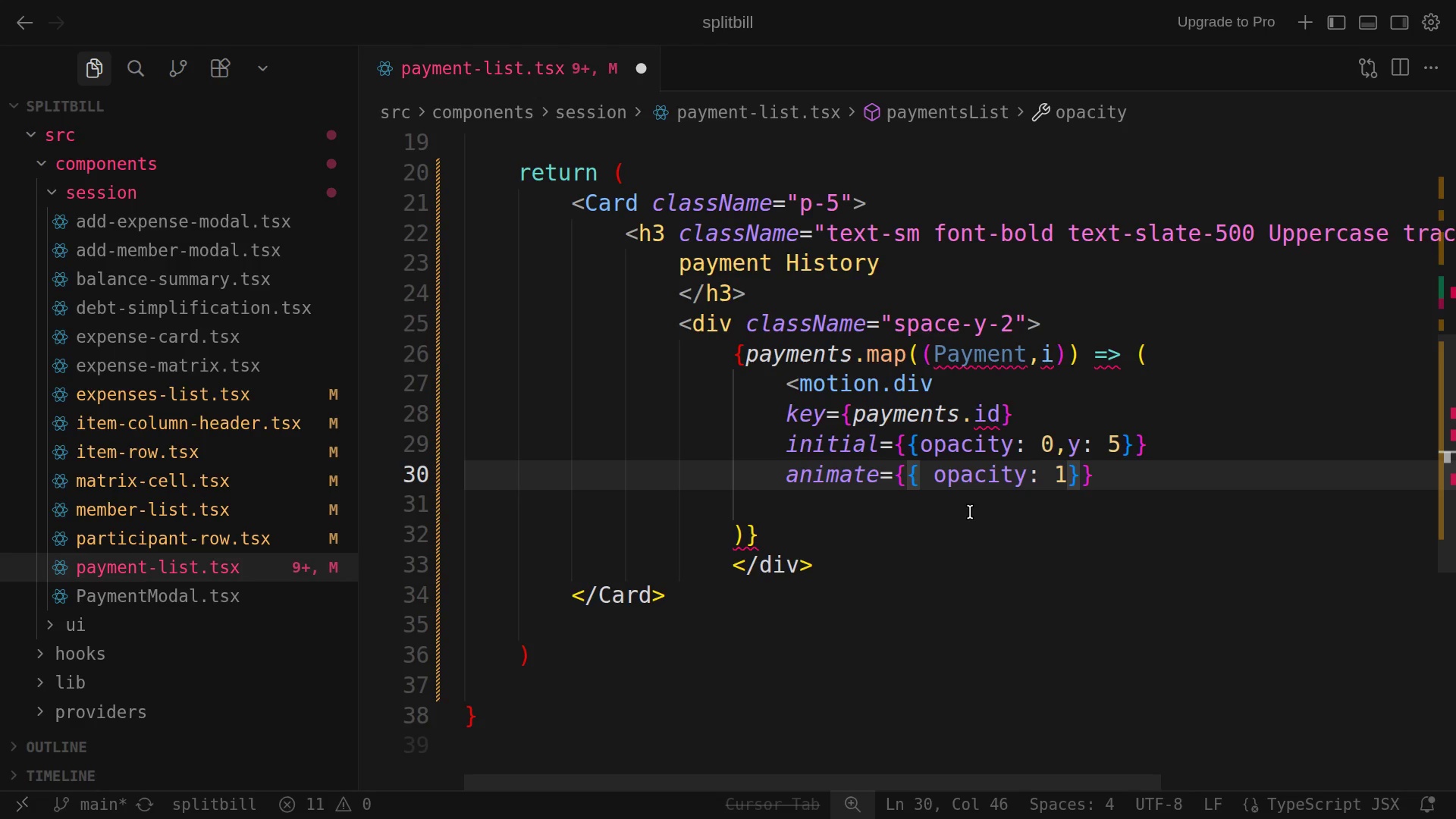 
key(Comma)
 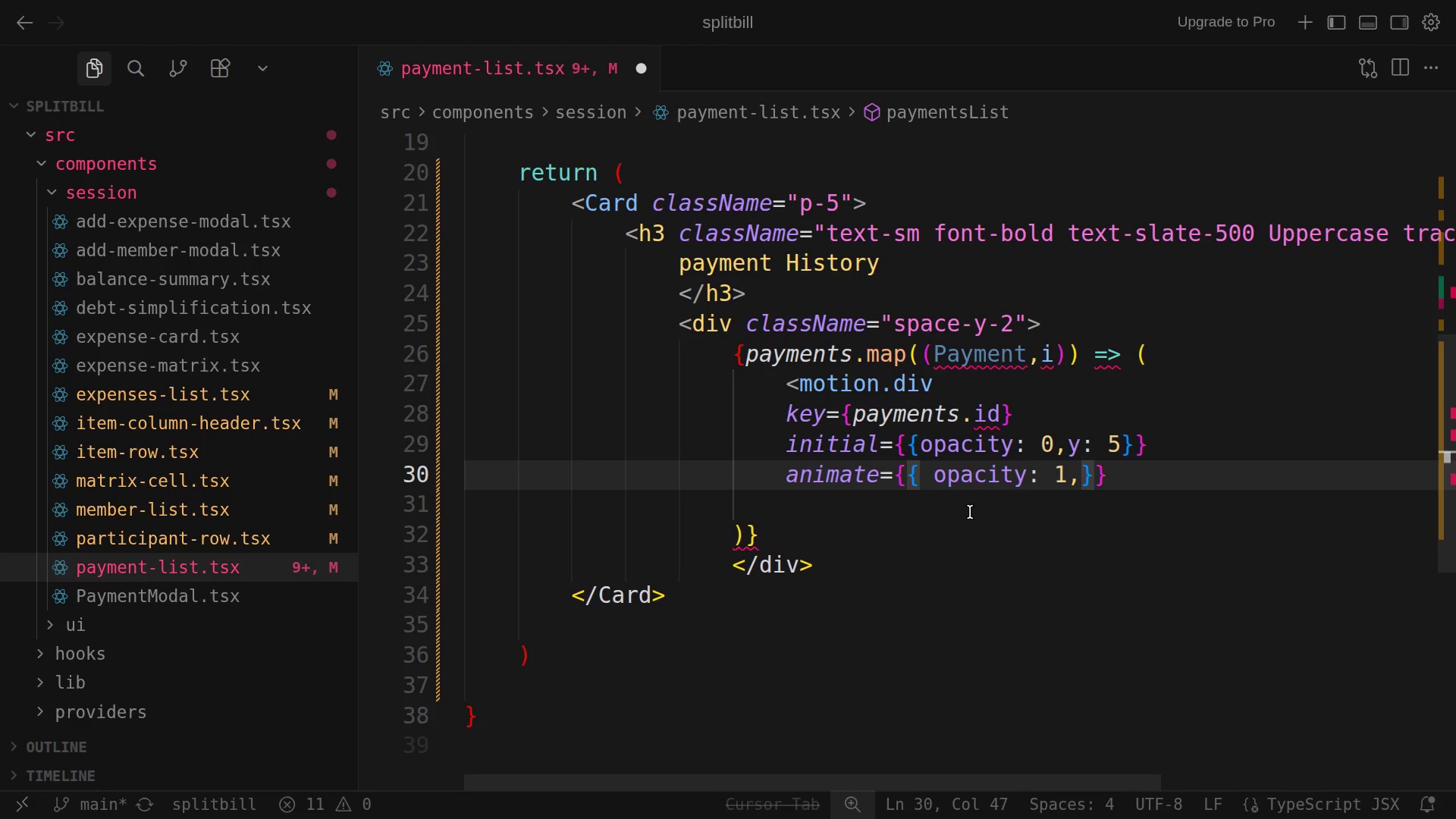 
hold_key(key=ShiftLeft, duration=0.97)
 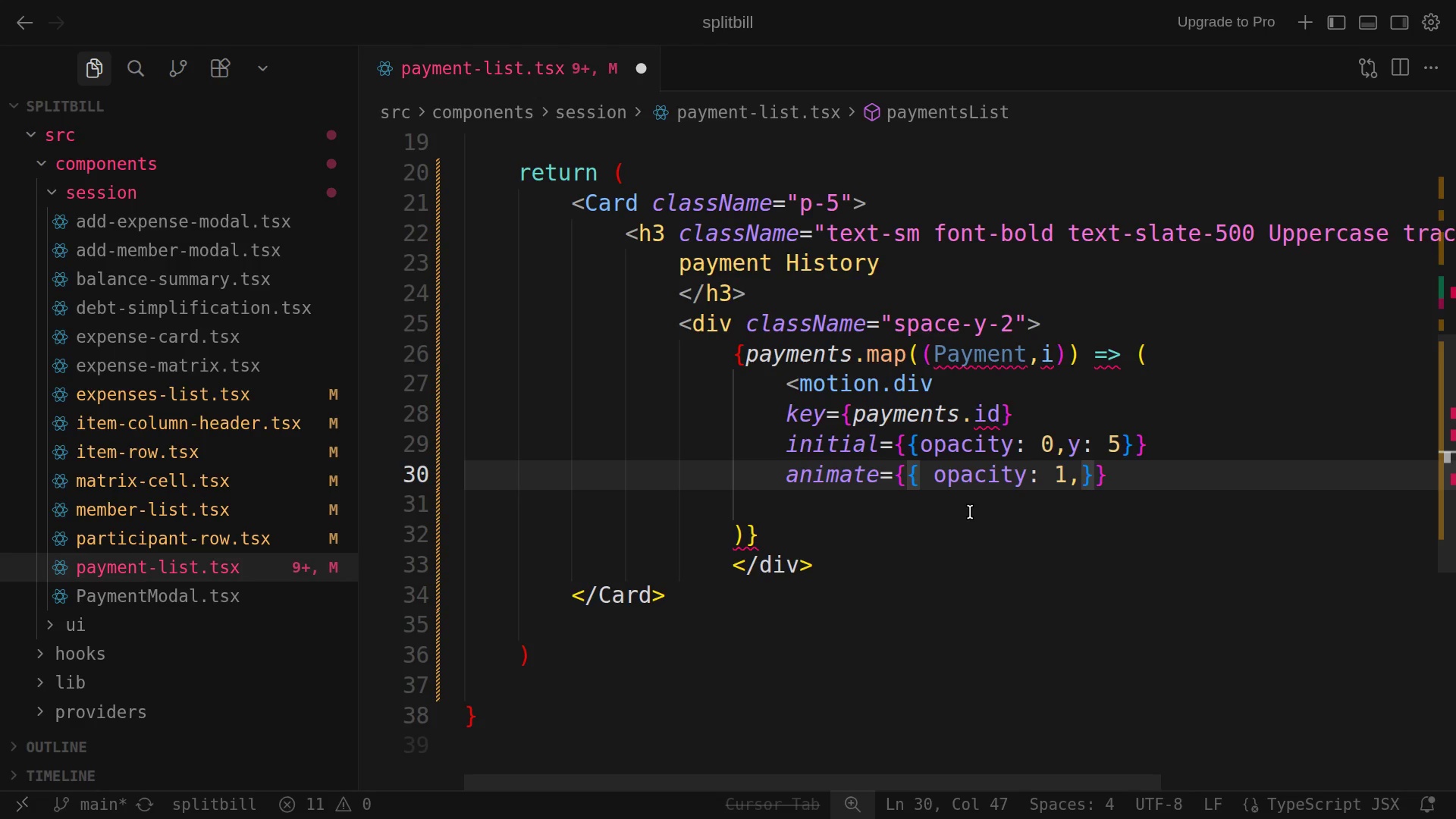 
key(Y)
 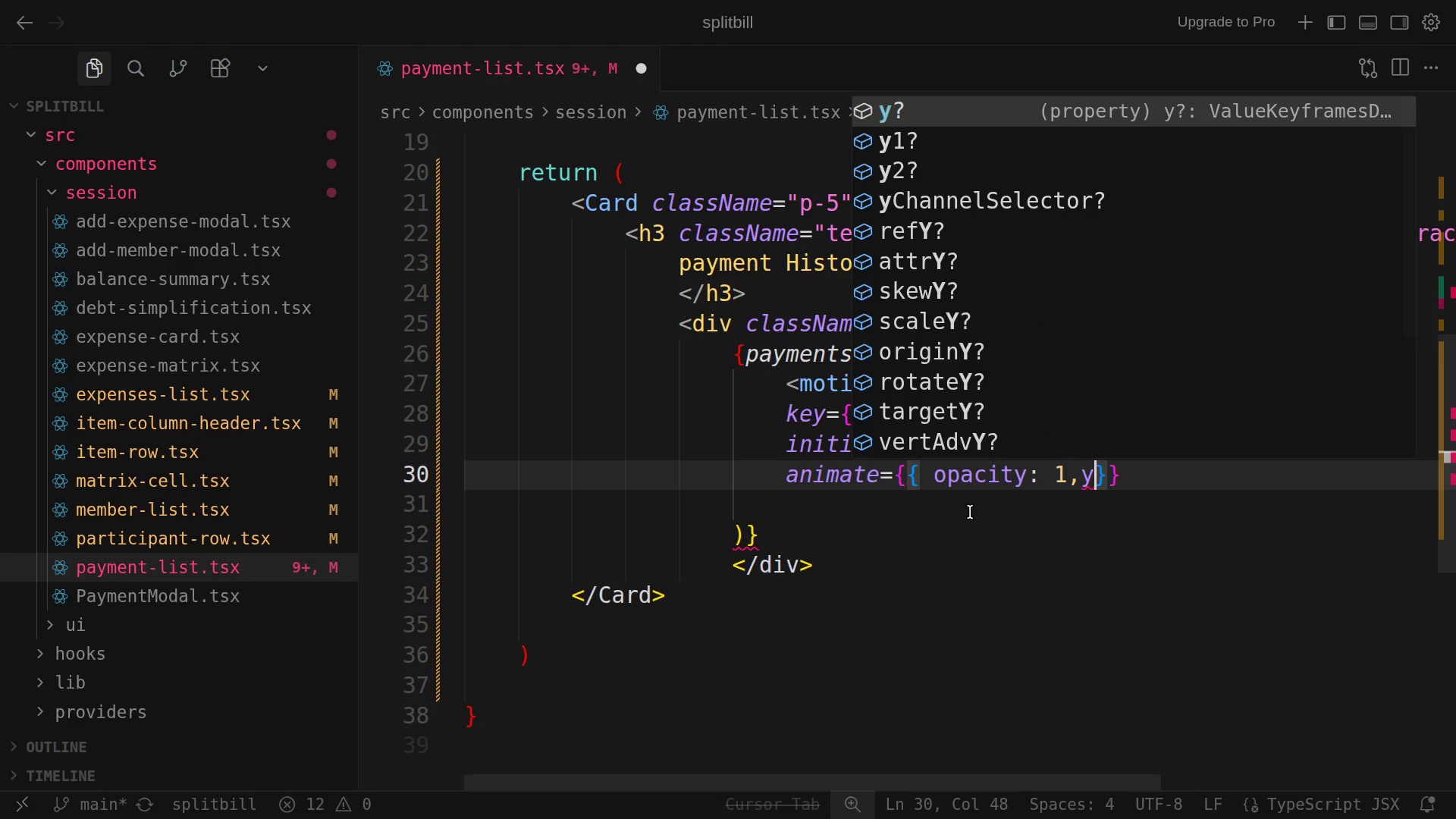 
key(Comma)
 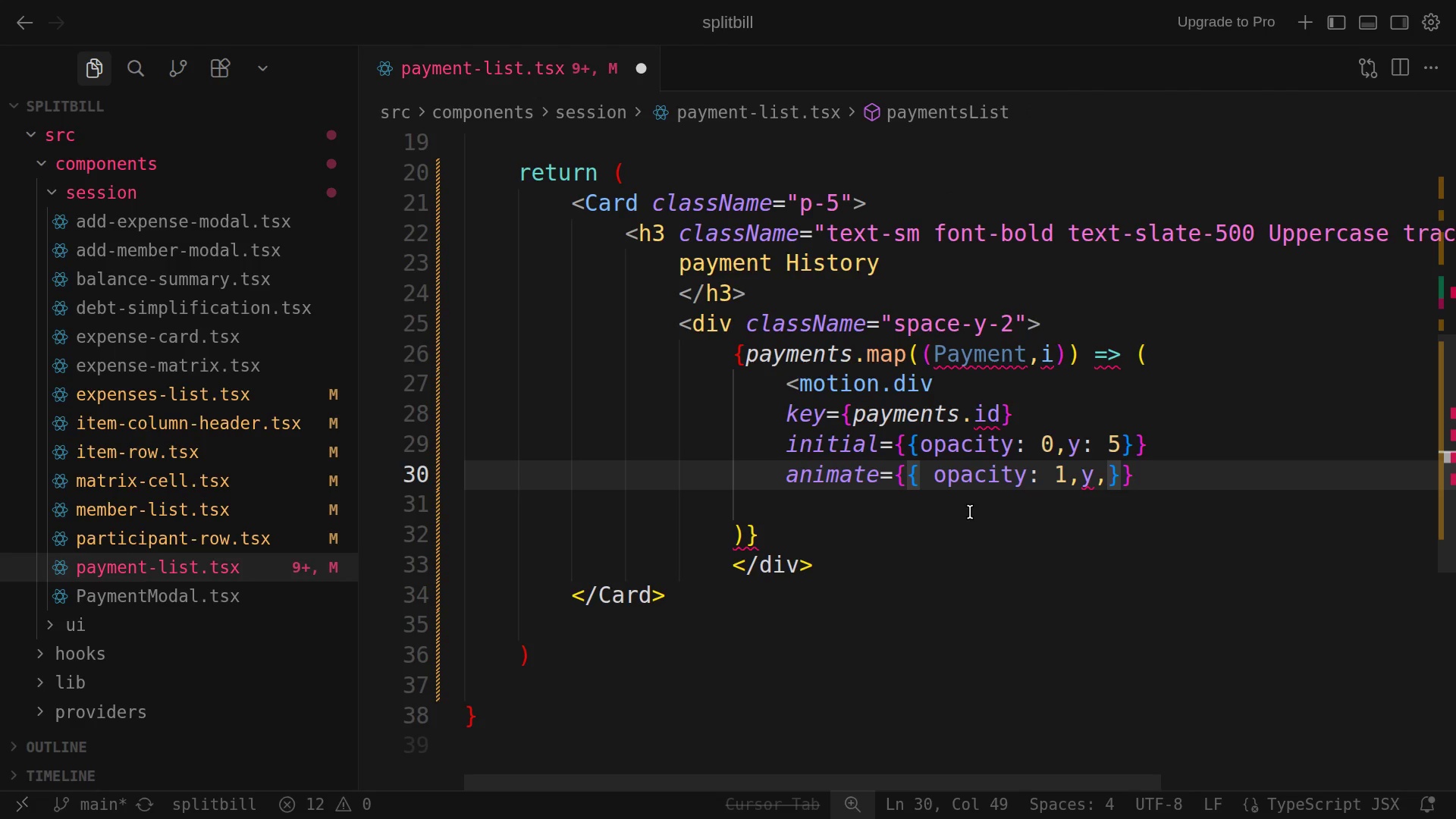 
key(0)
 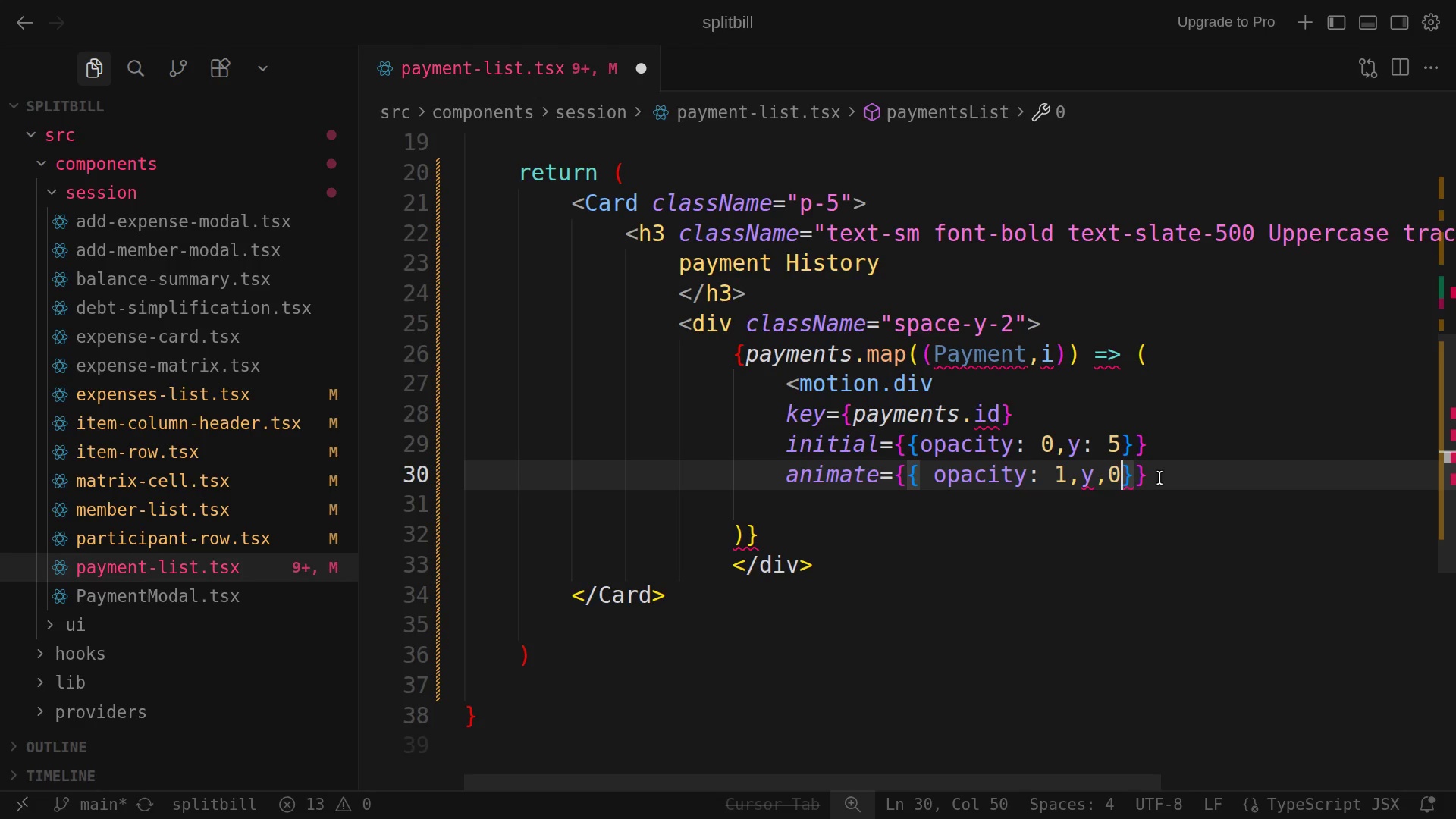 
wait(7.18)
 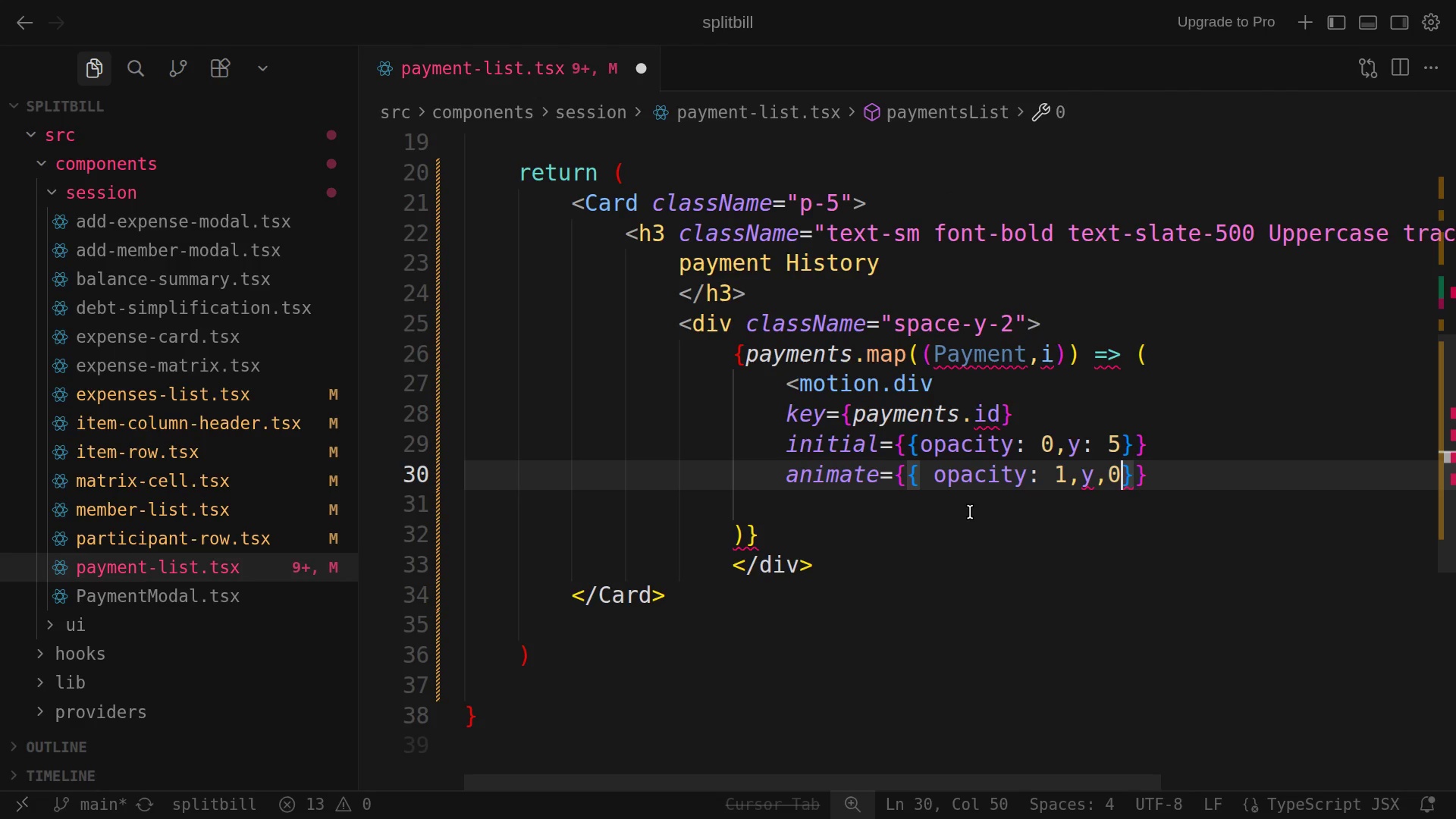 
left_click([1102, 482])
 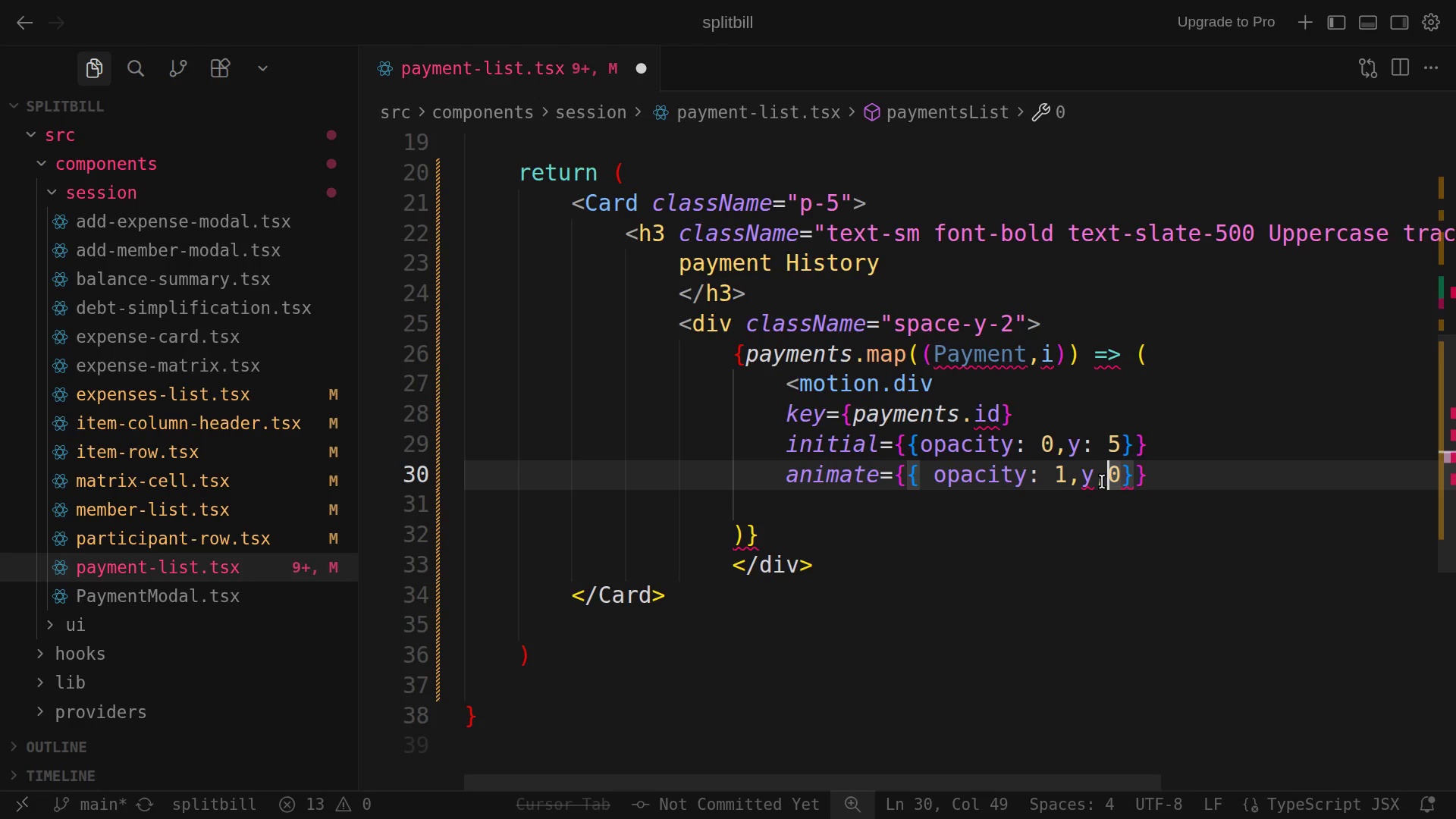 
key(Backspace)
 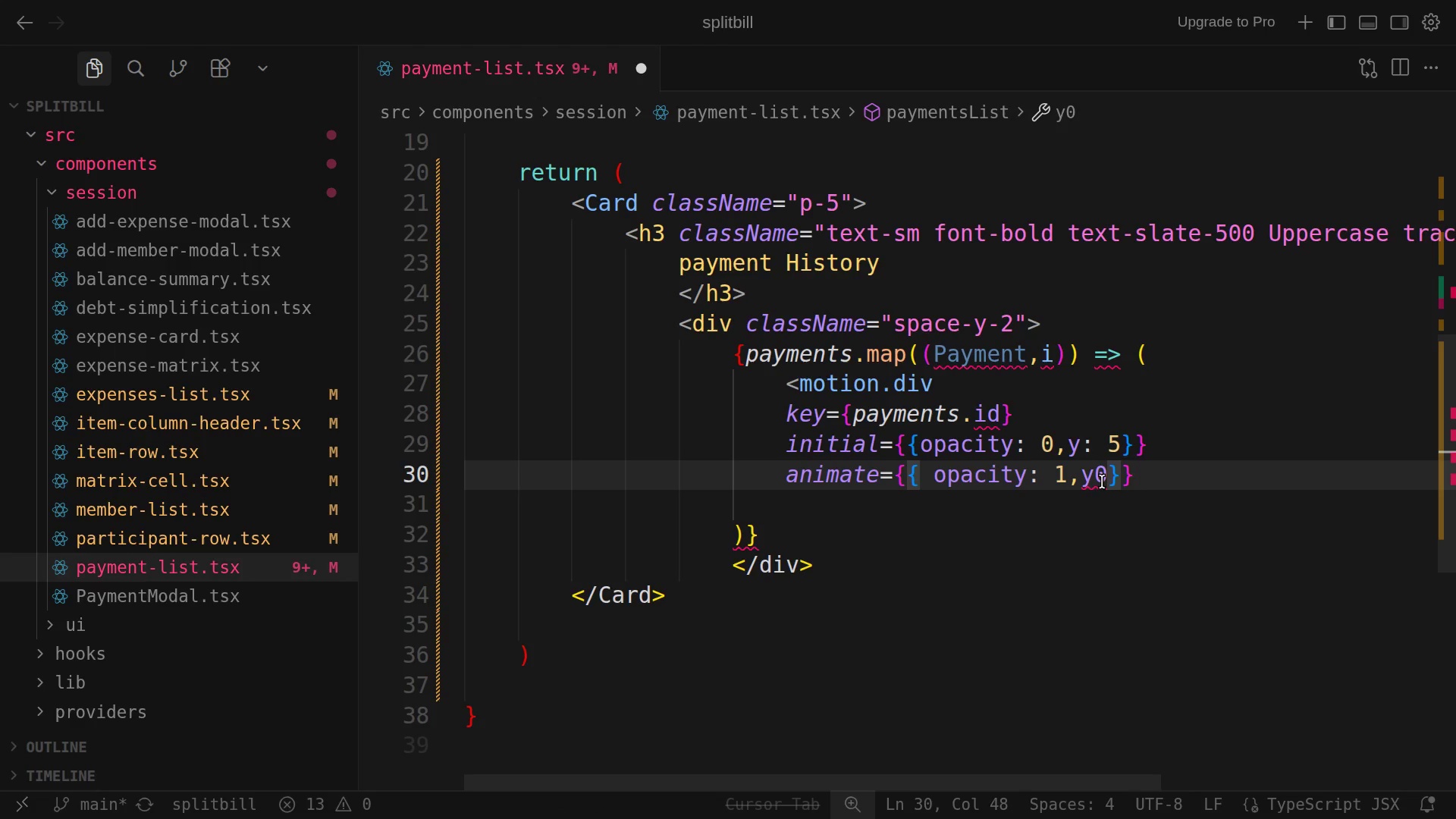 
key(Shift+Semicolon)
 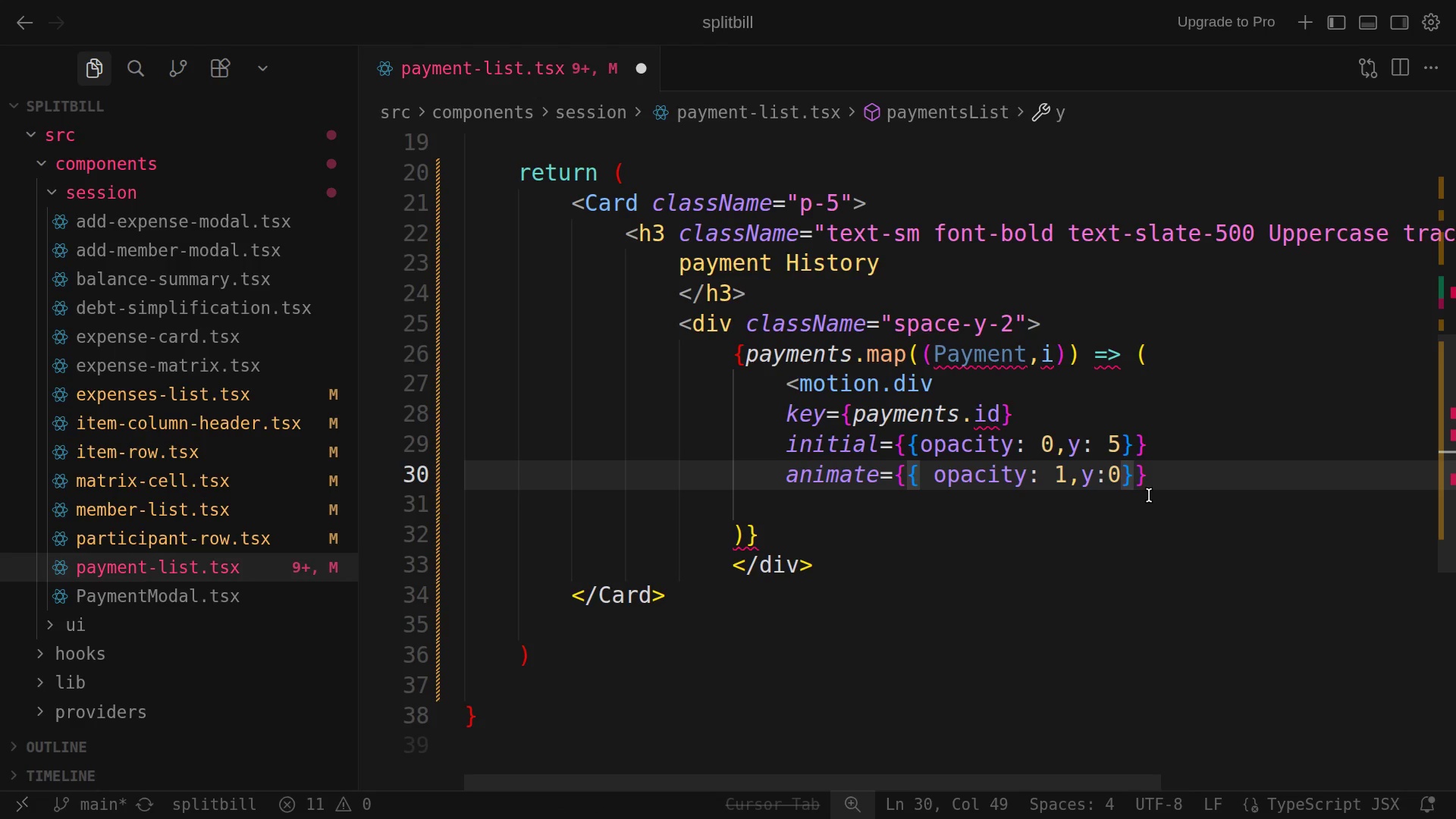 
key(Space)
 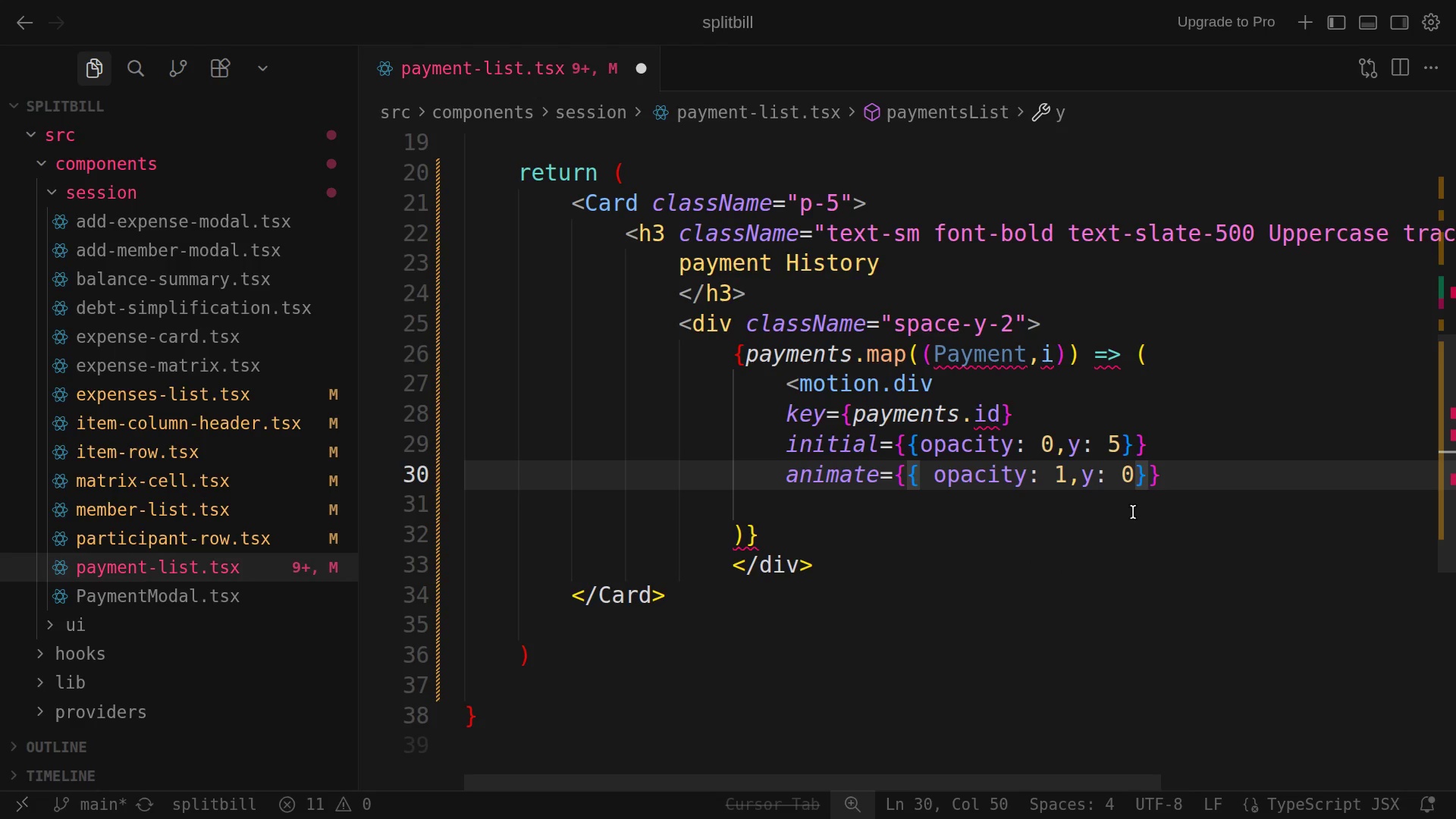 
left_click([1175, 469])
 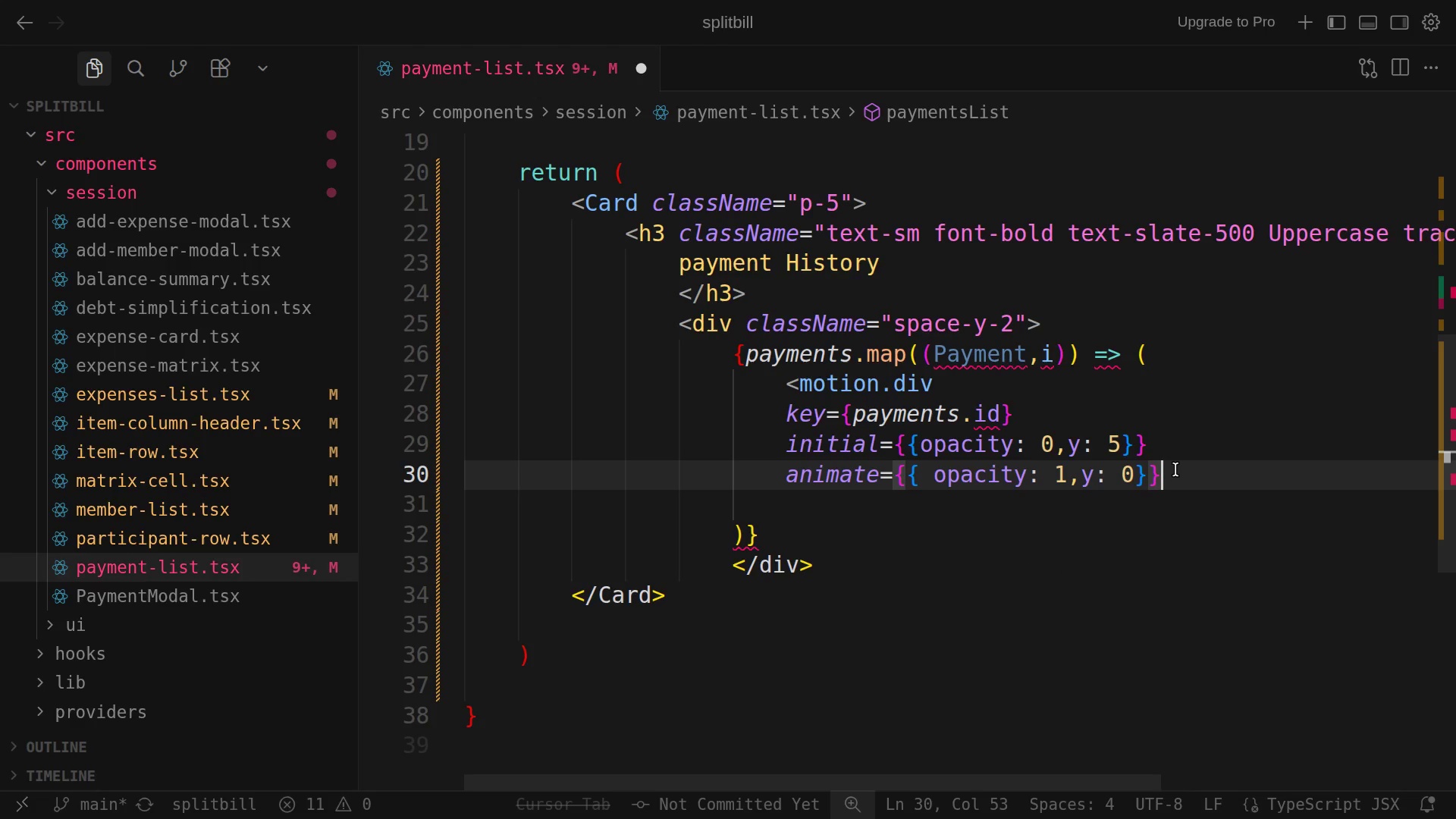 
wait(8.22)
 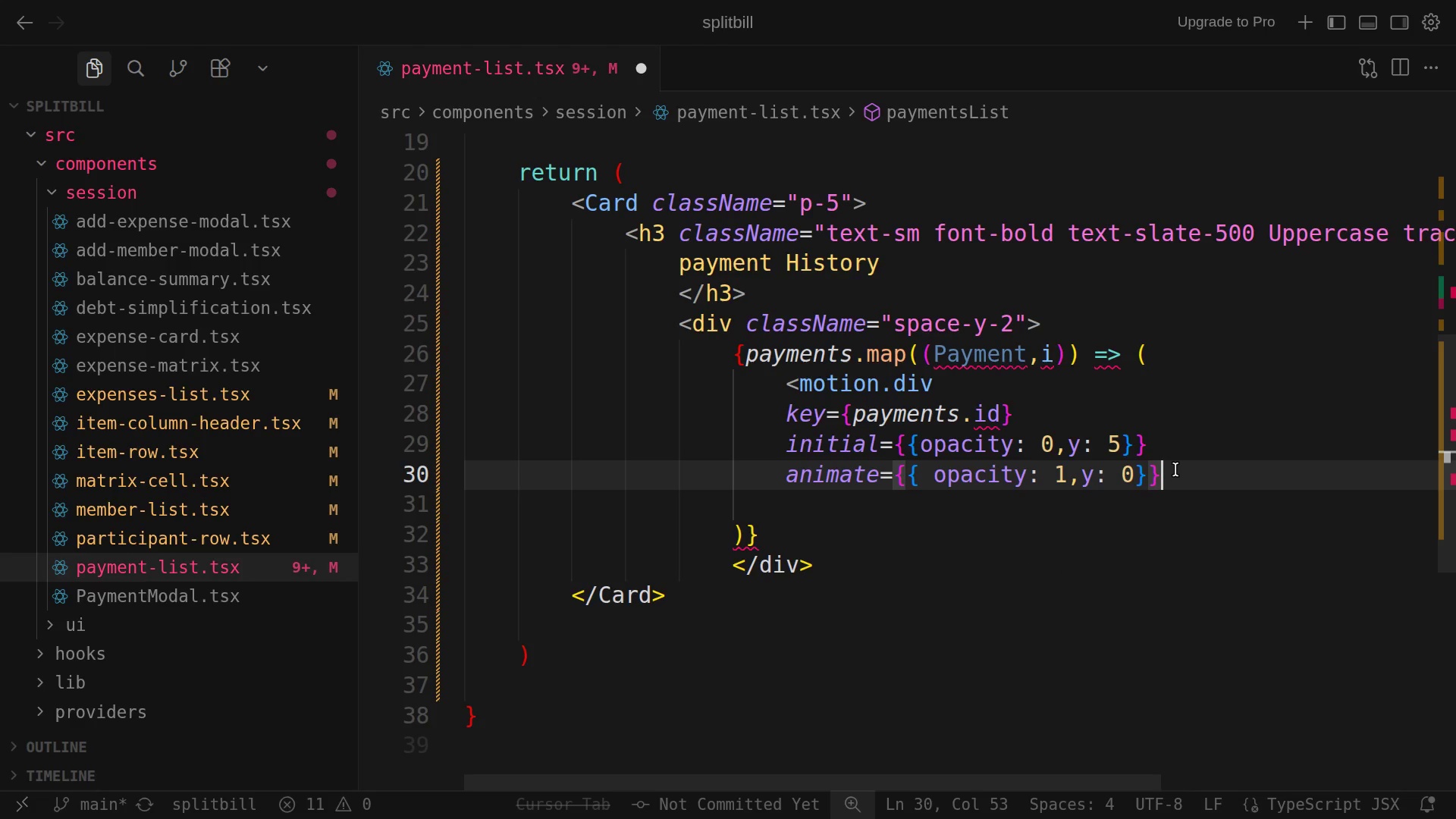 
key(Enter)
 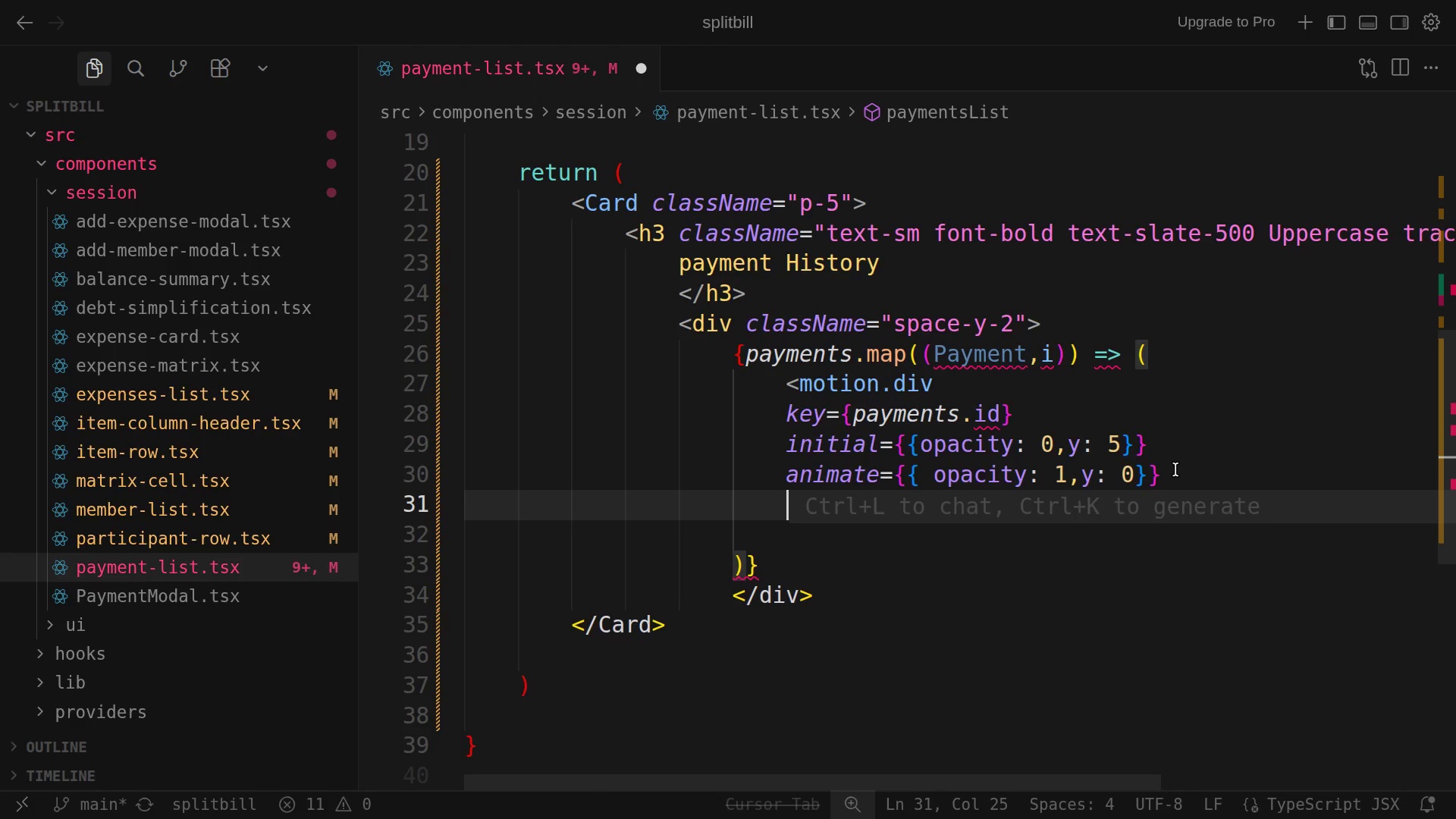 
type(trans)
 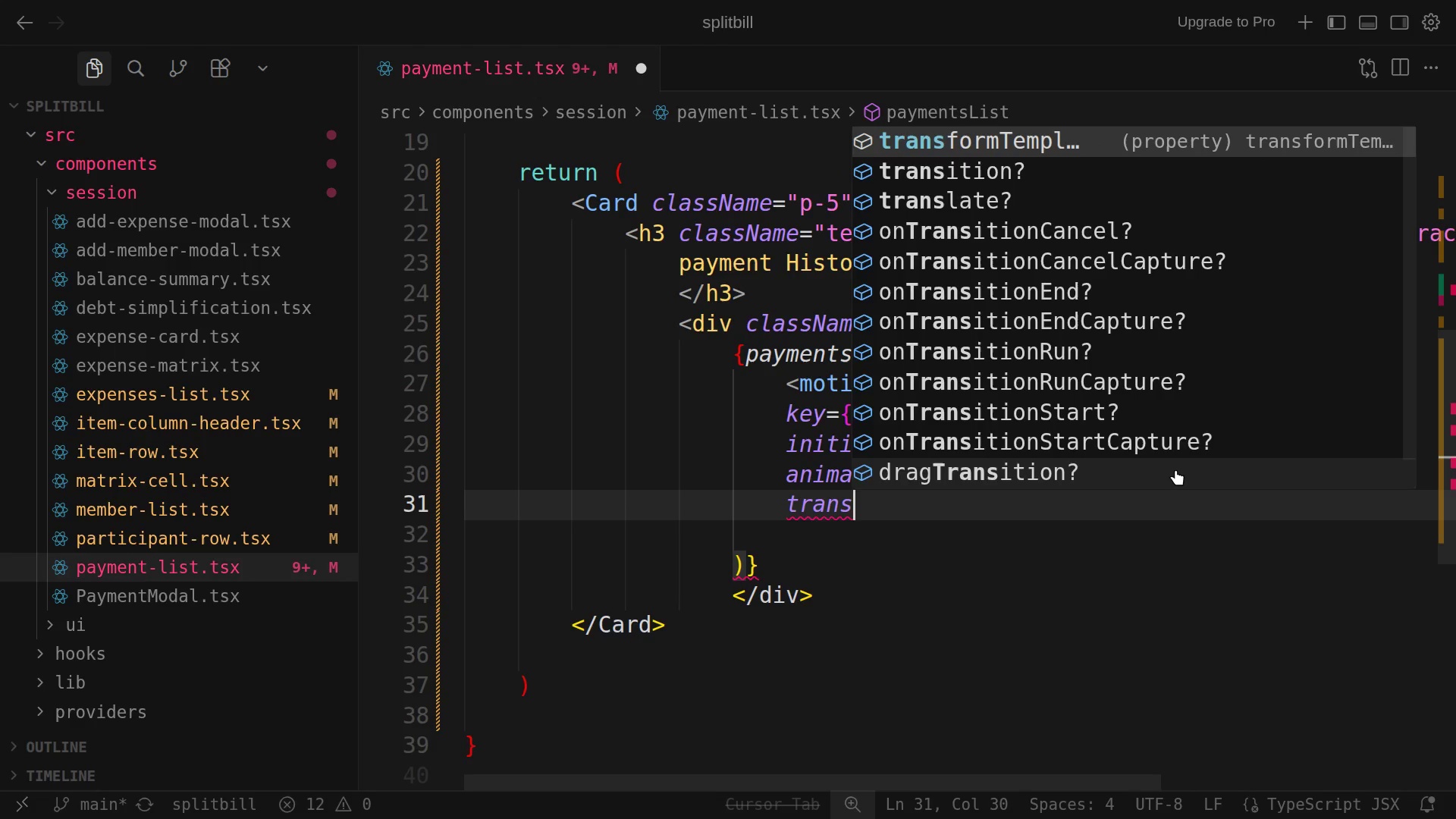 
key(I)
 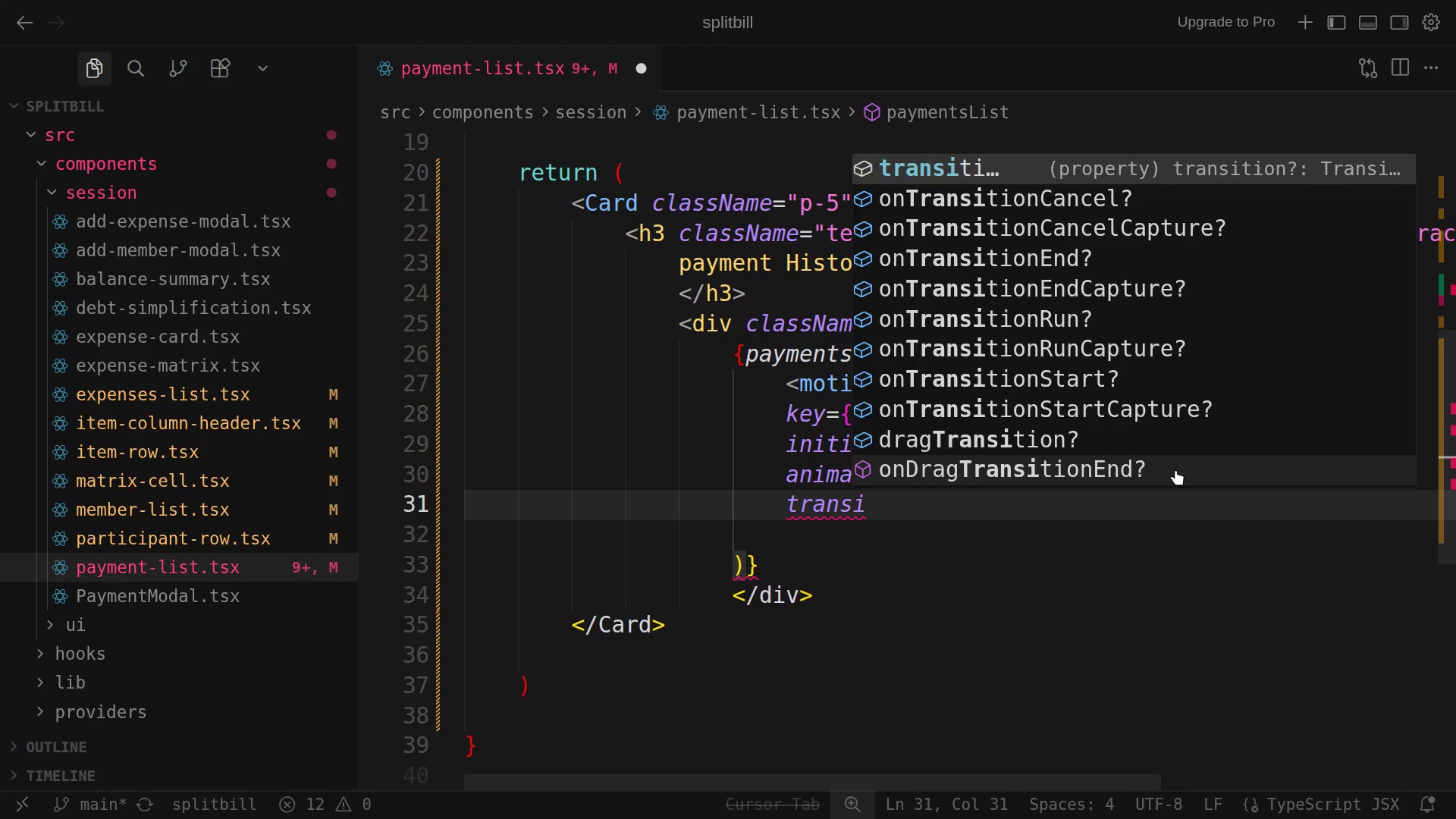 
wait(7.65)
 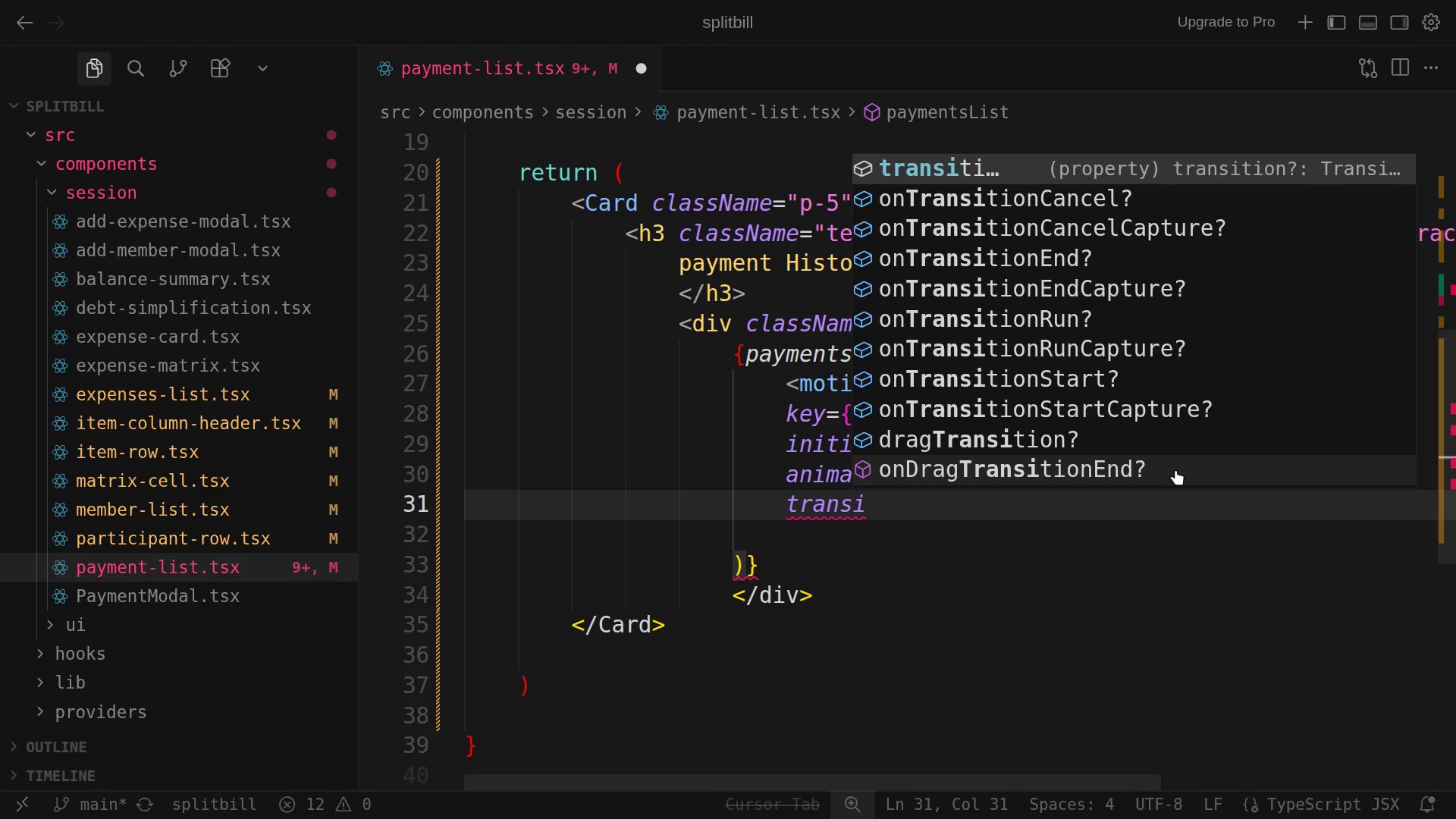 
type(tion)
 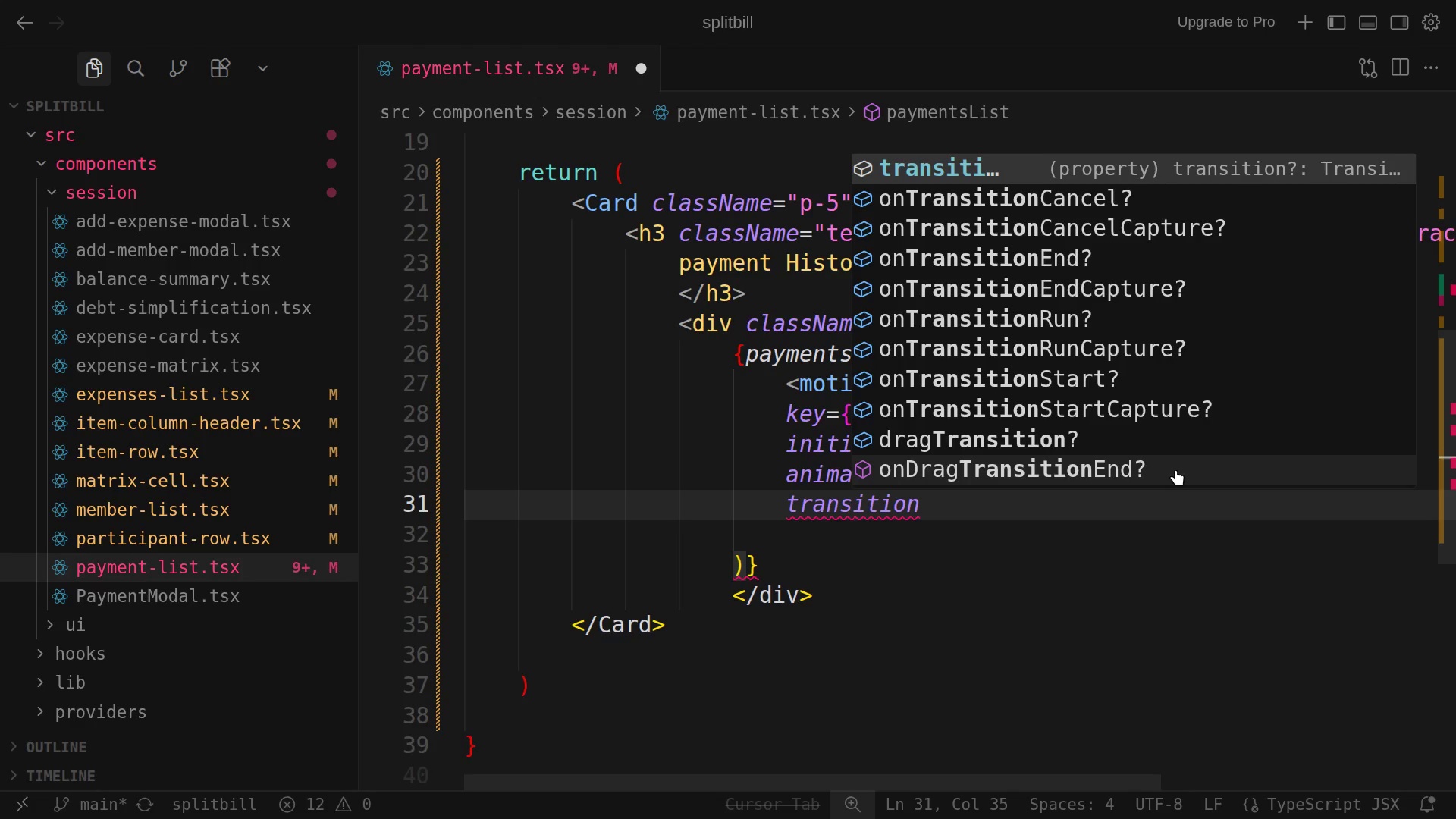 
key(Equal)
 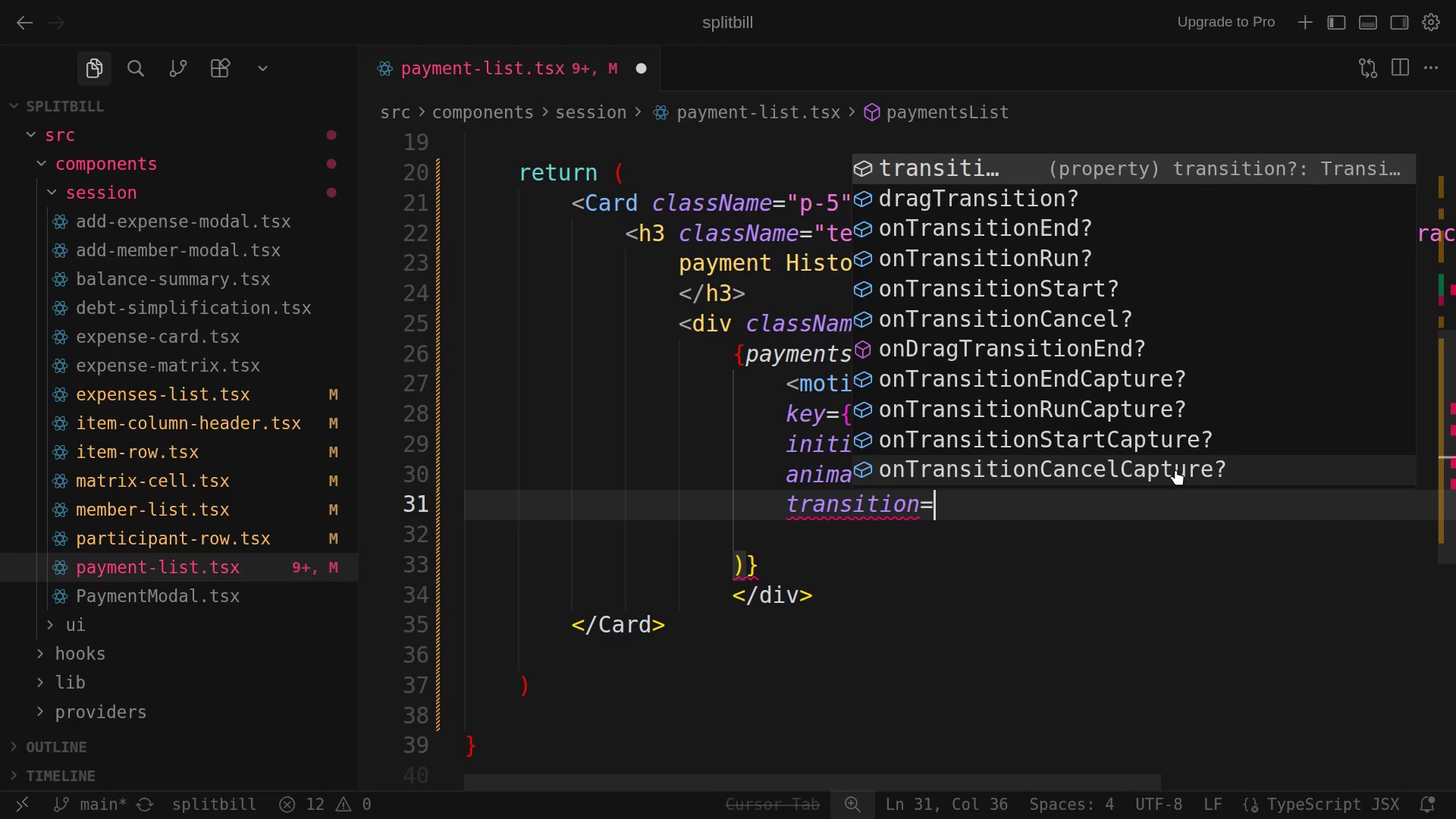 
wait(11.87)
 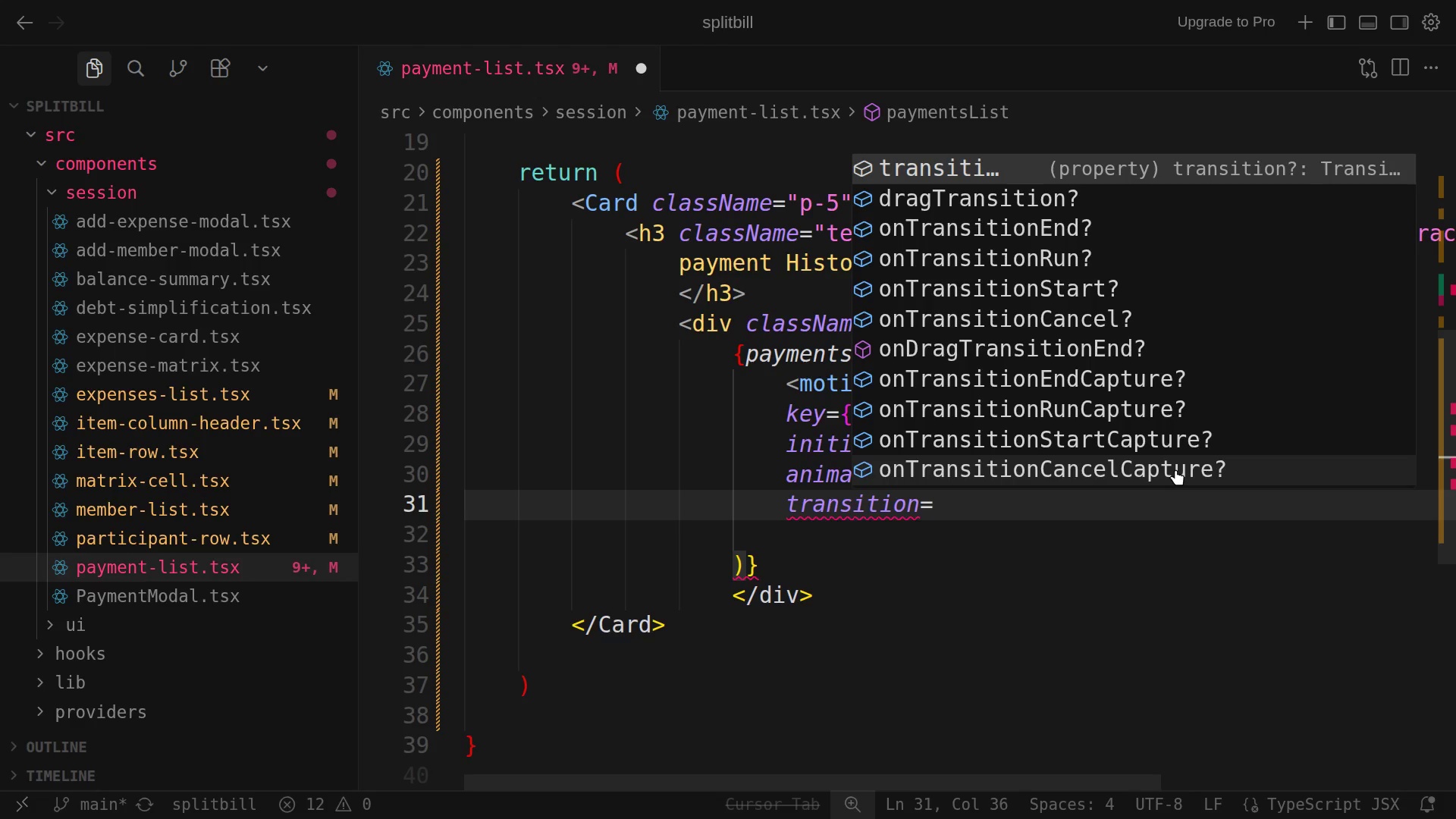 
key(Shift+BracketLeft)
 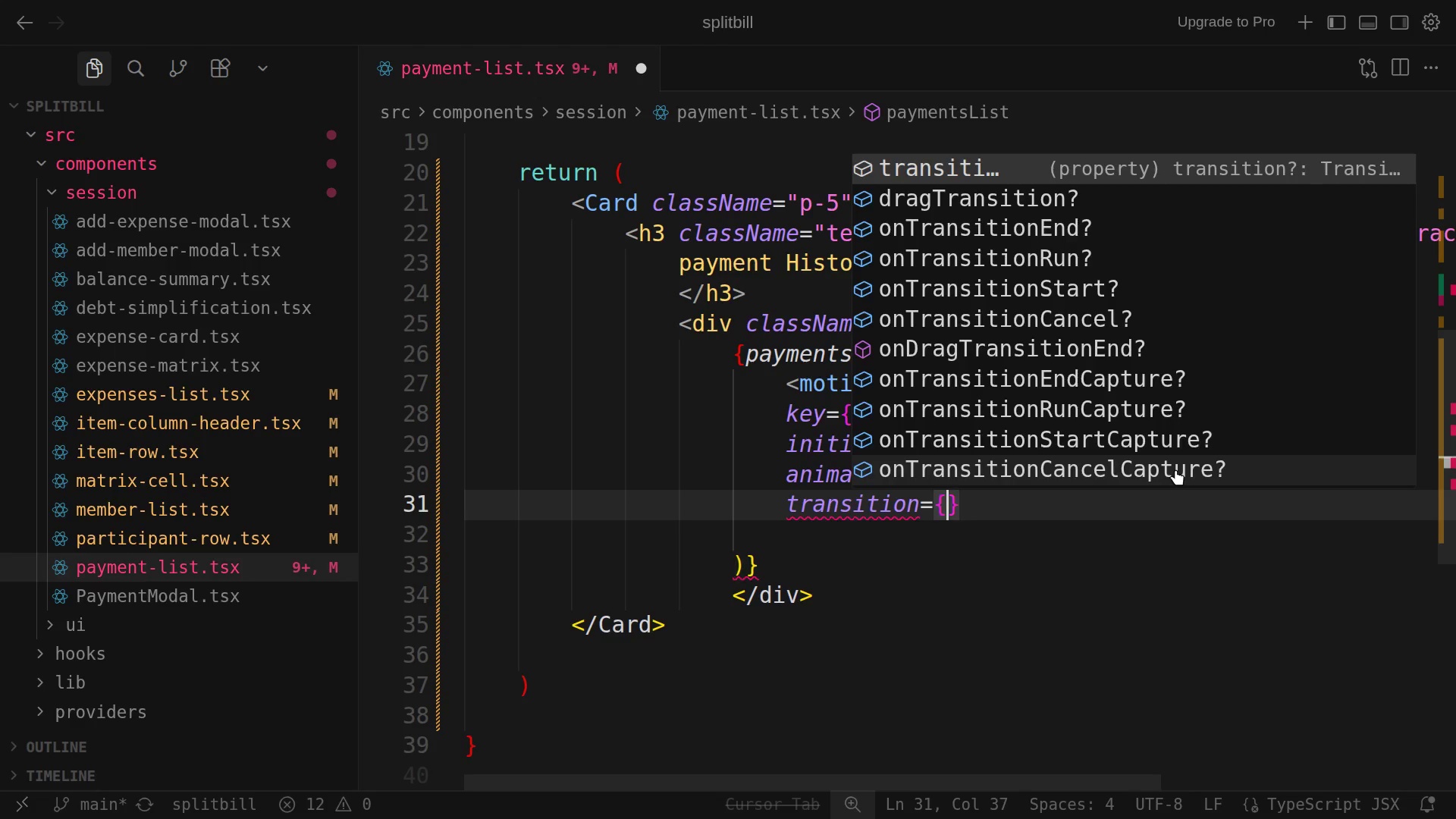 
key(Shift+BracketLeft)
 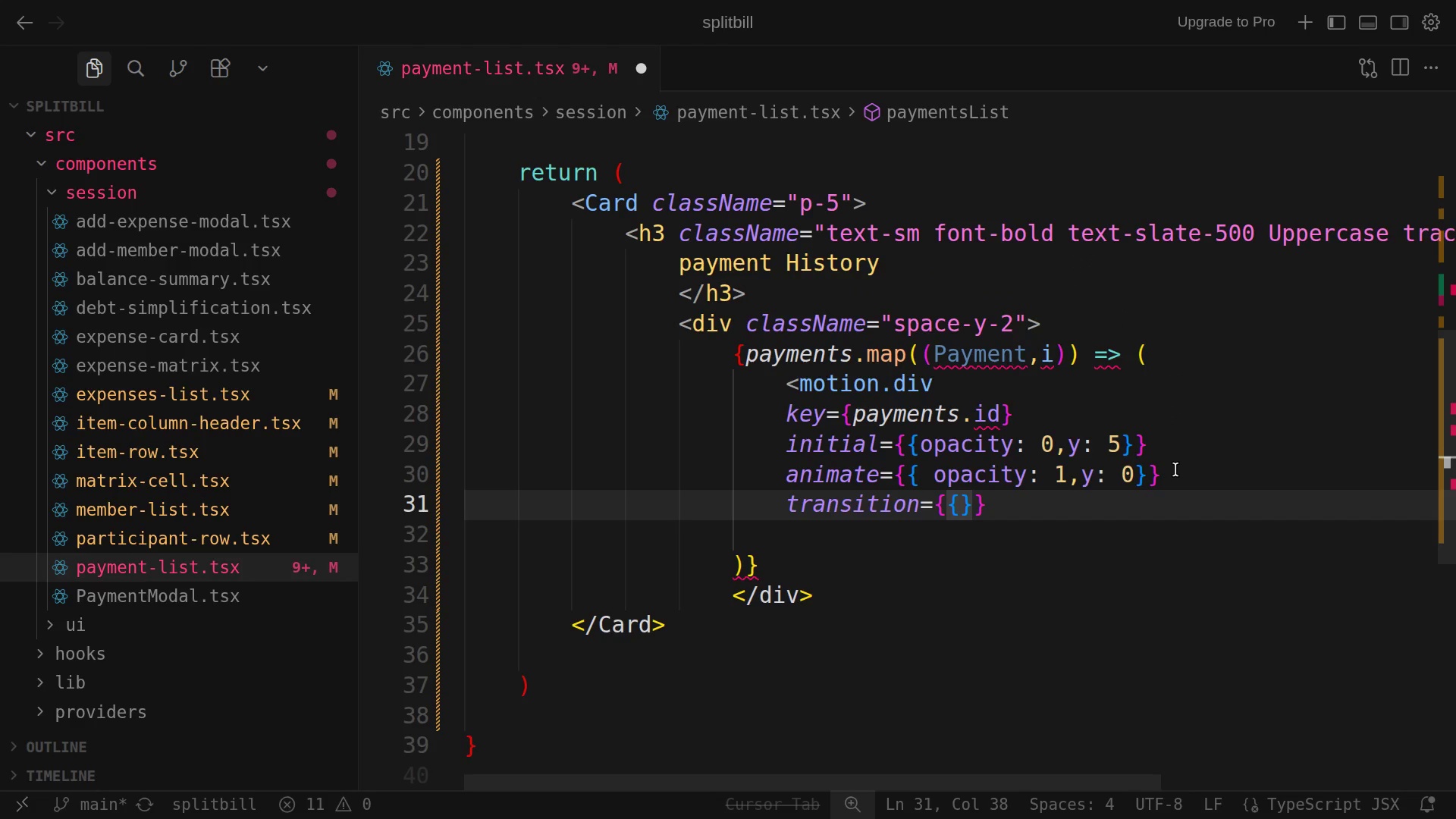 
type( de)
 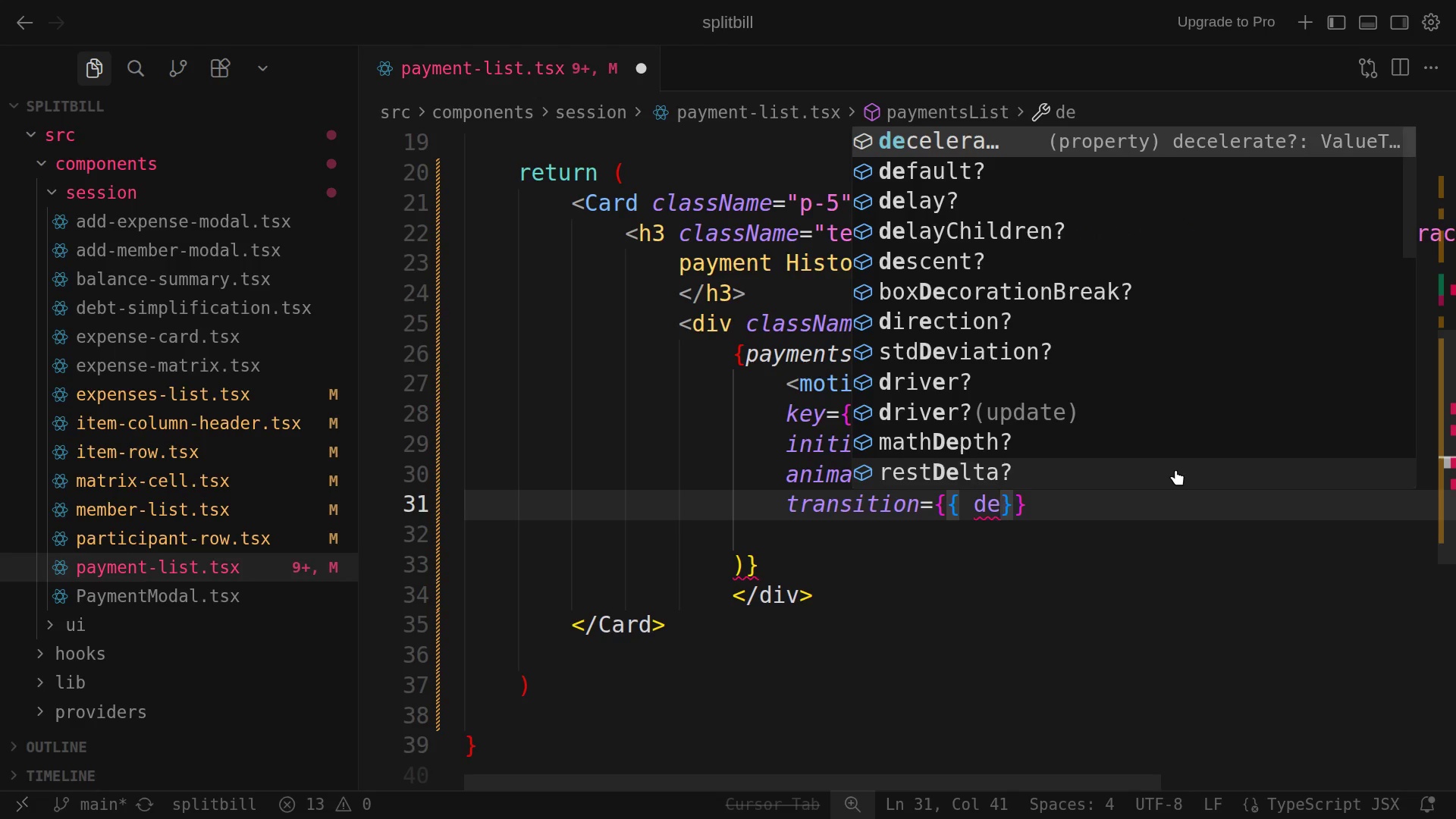 
type(lay)
 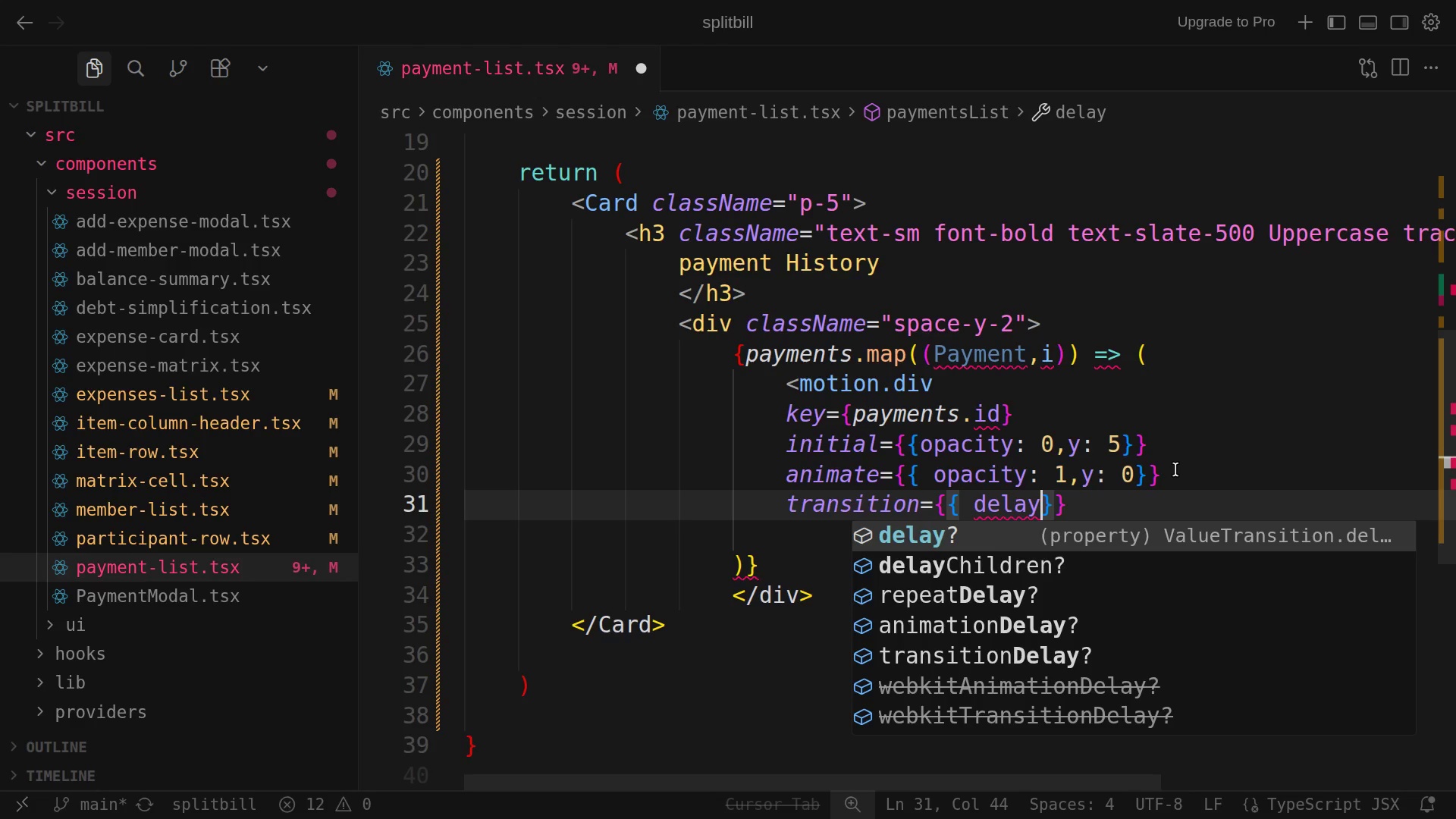 
wait(14.59)
 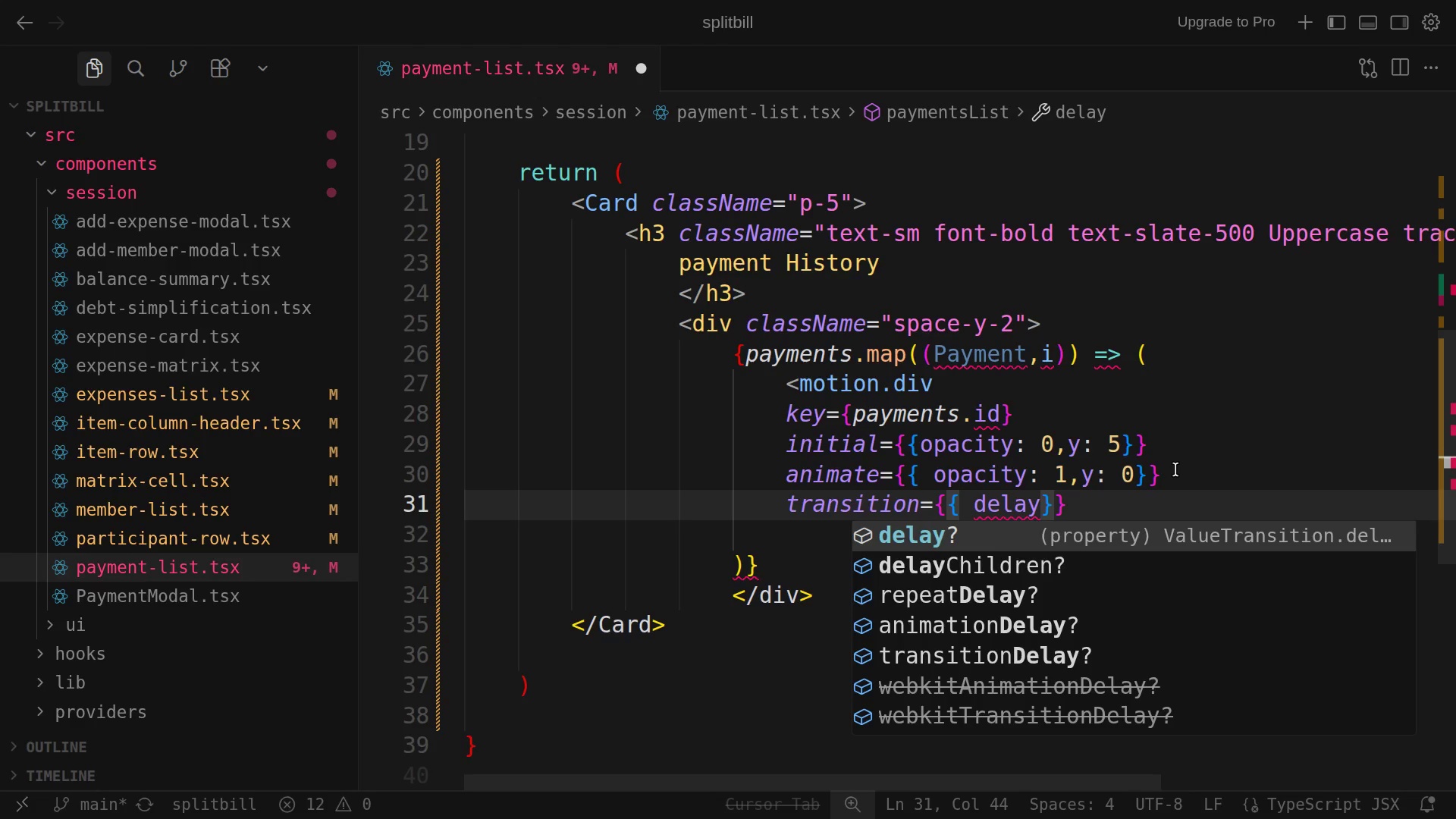 
key(Shift+Semicolon)
 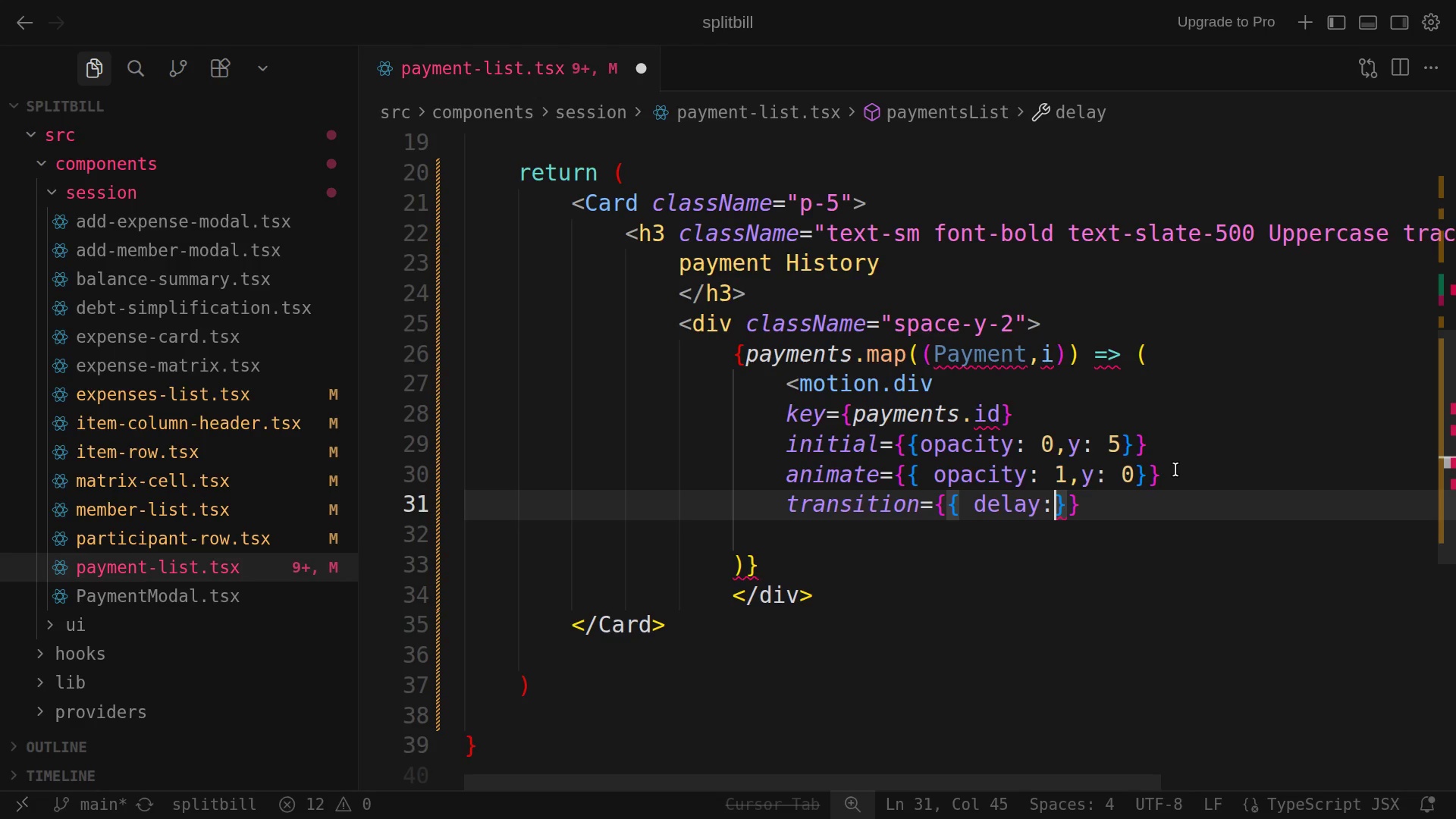 
wait(12.15)
 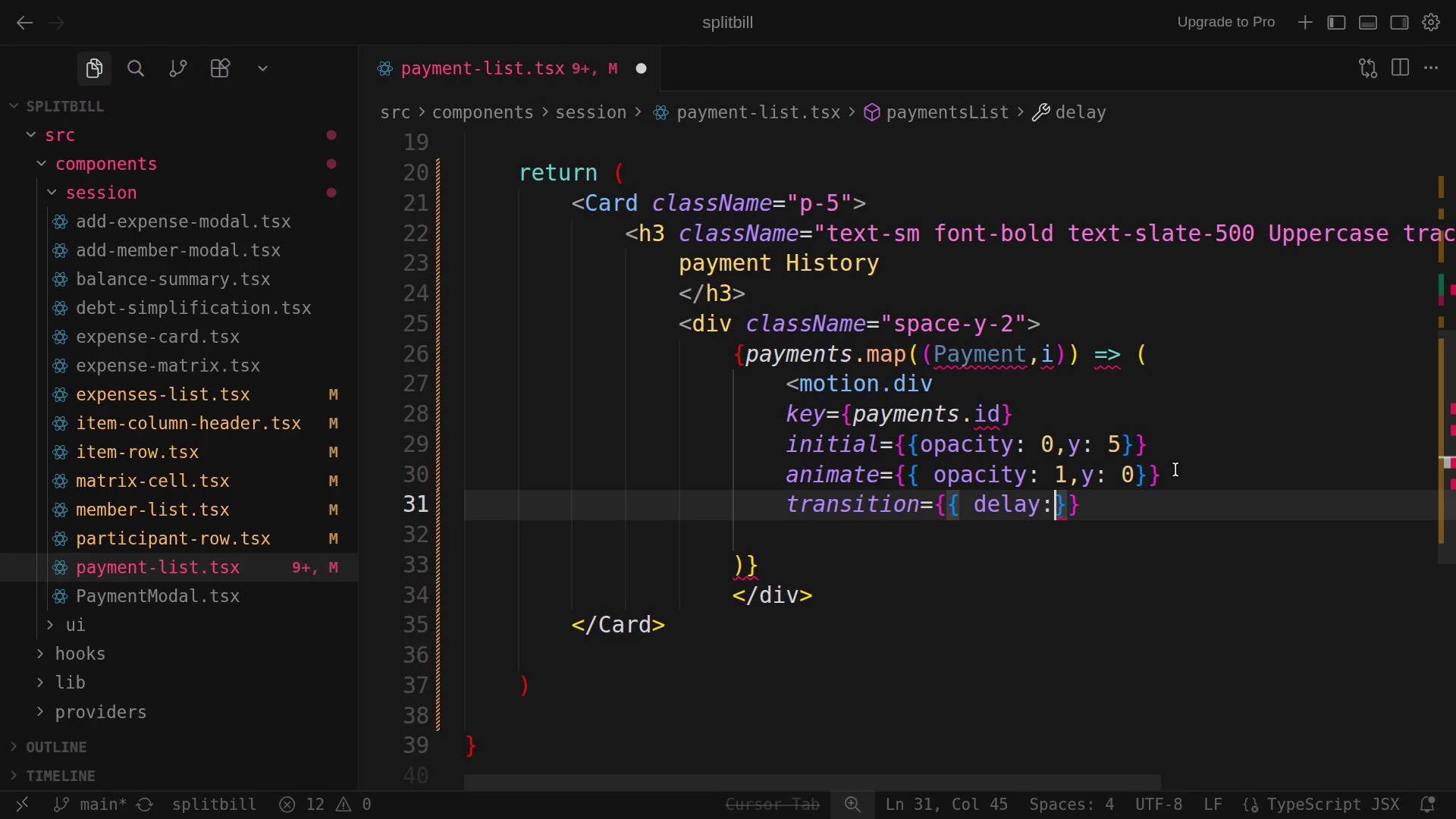 
key(1)
 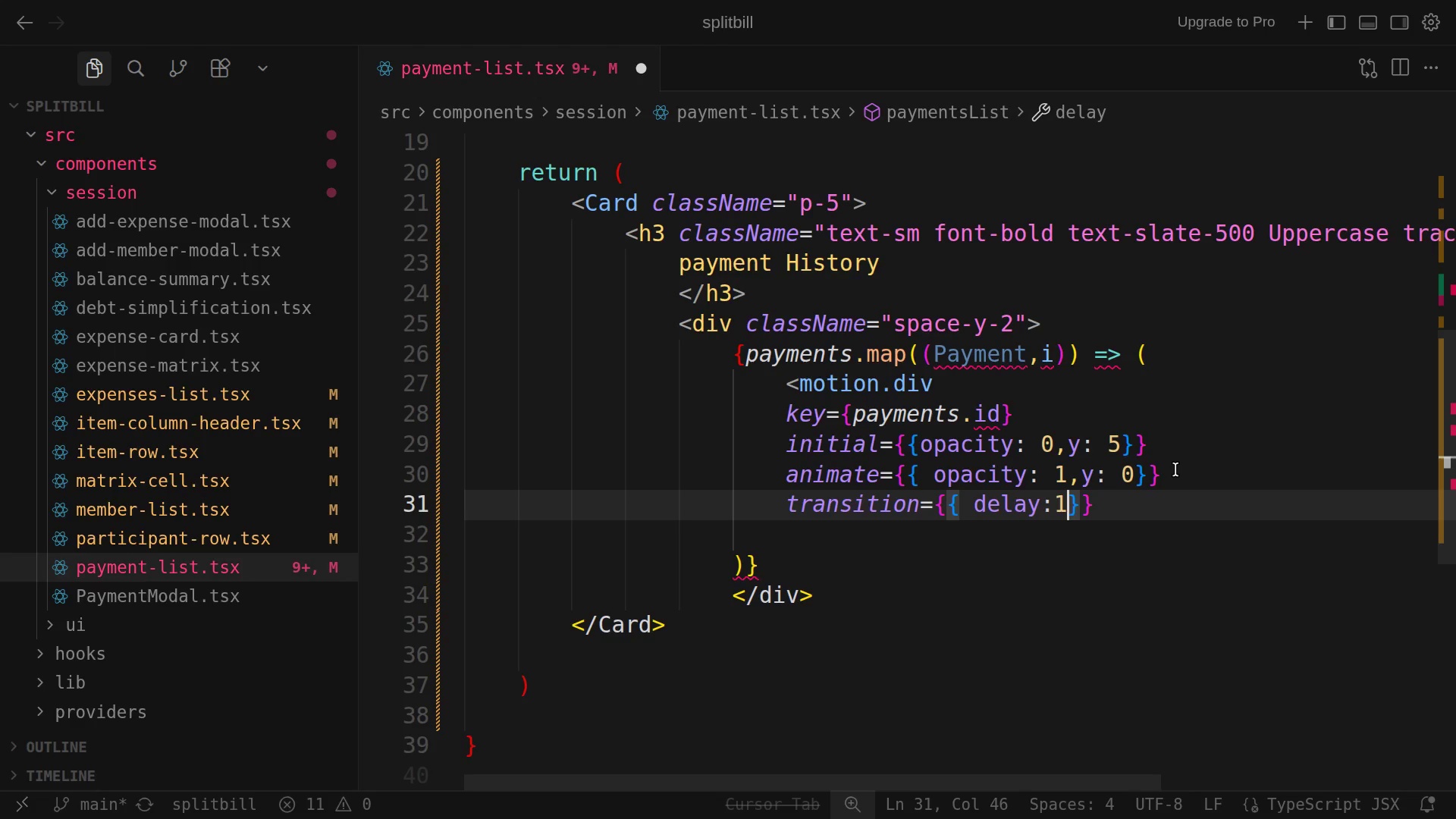 
wait(13.07)
 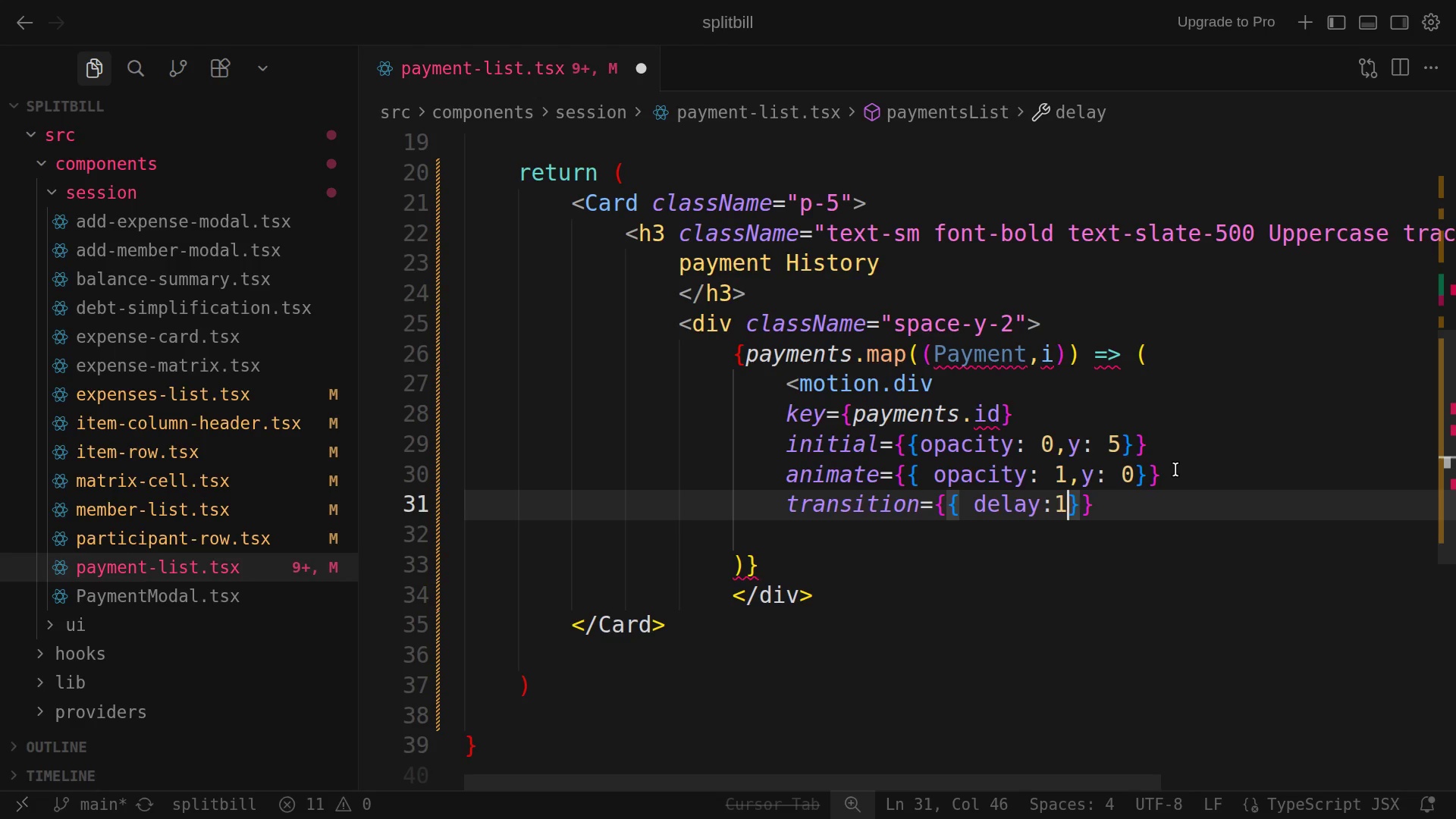 
key(Shift+8)
 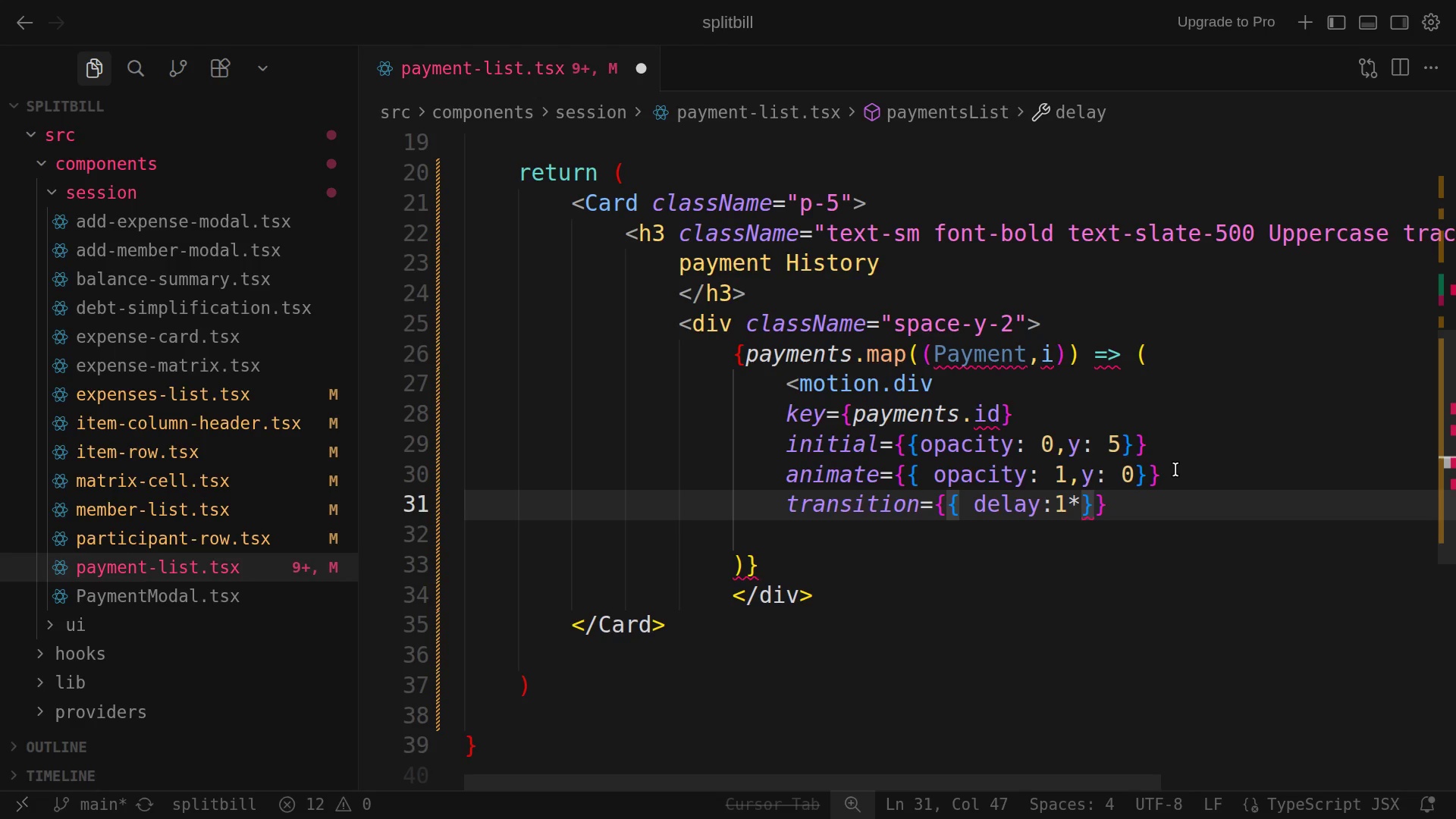 
wait(5.24)
 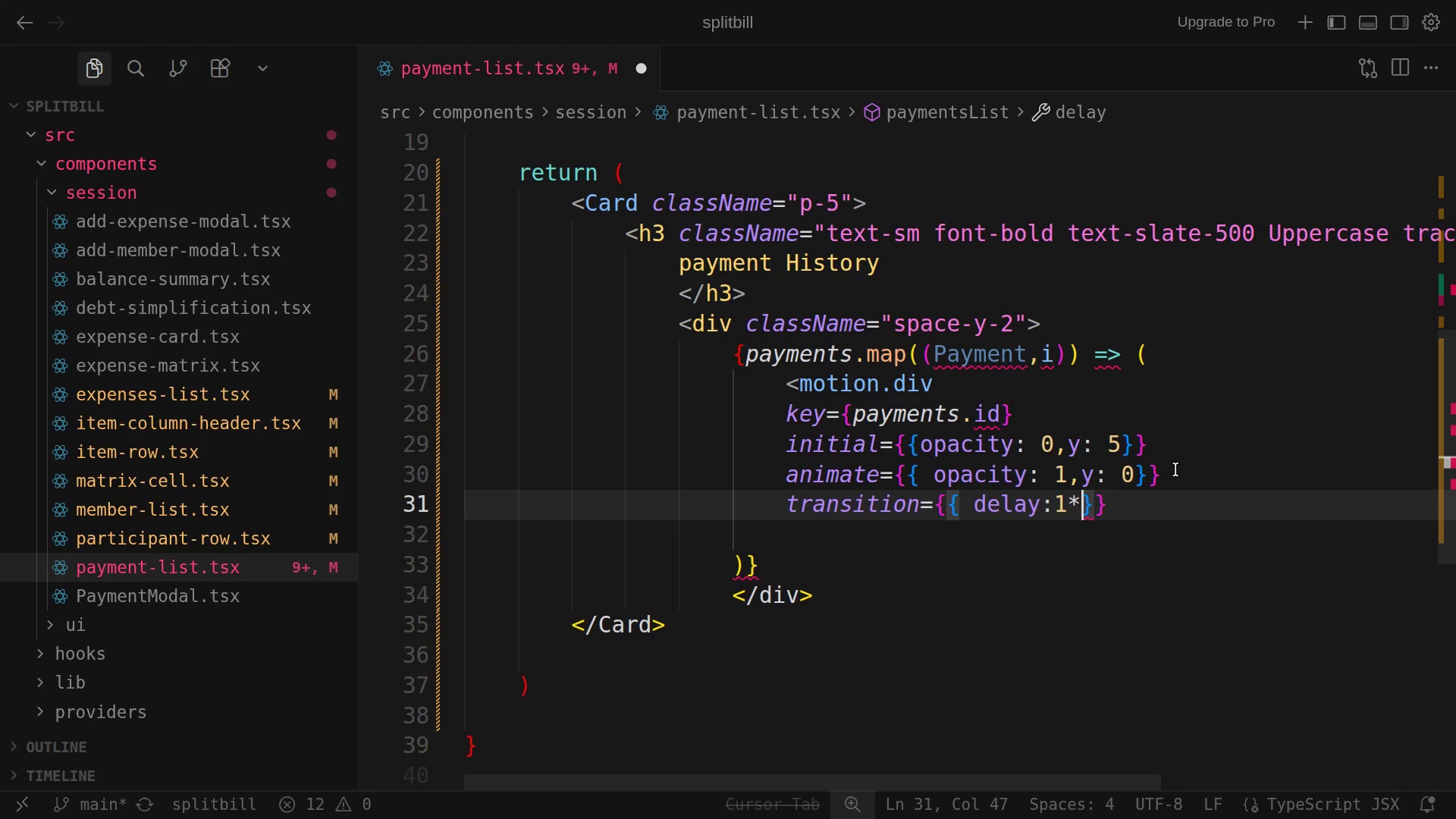 
type(0.03 )
key(Backspace)
 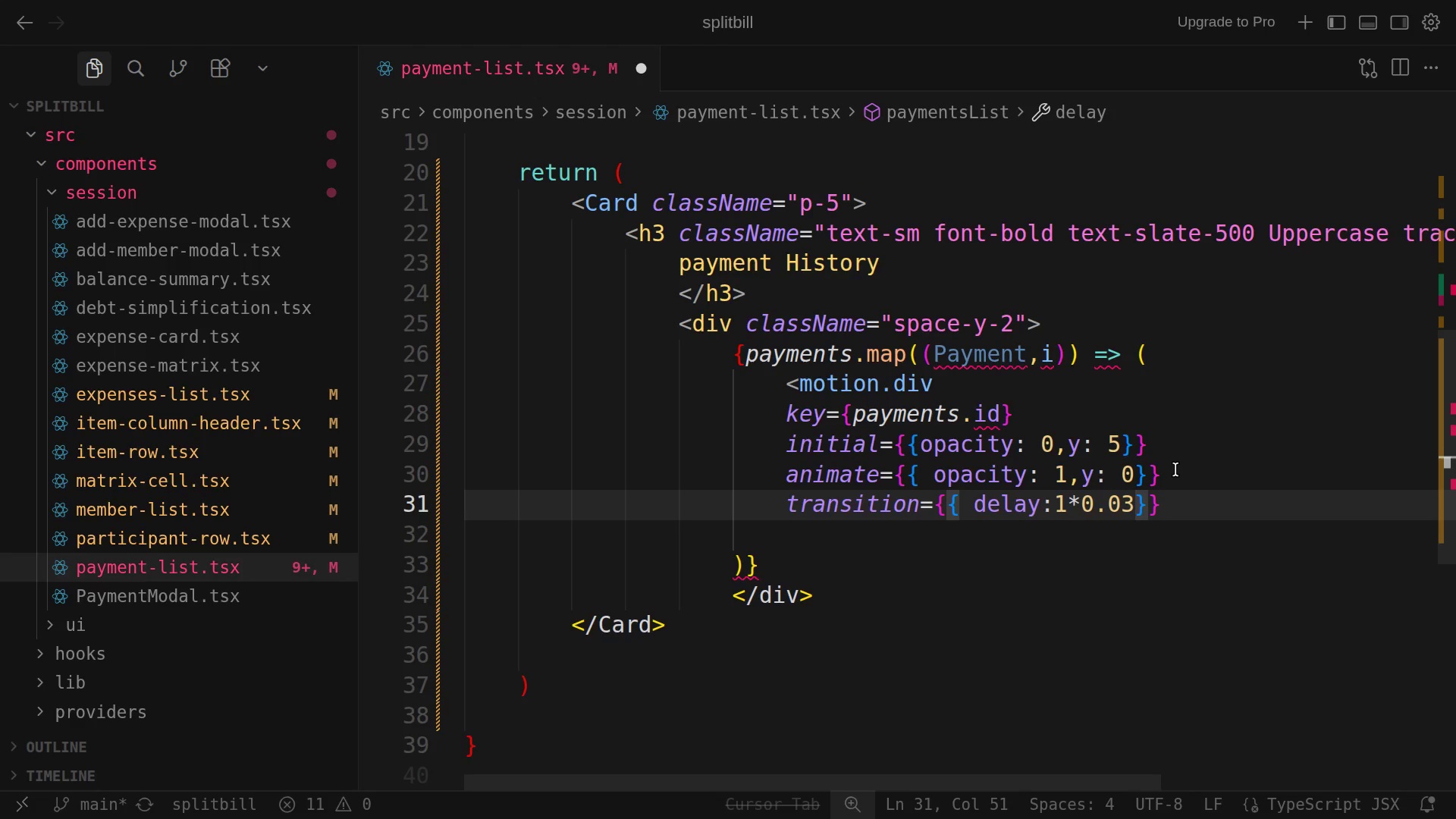 
key(ArrowRight)
 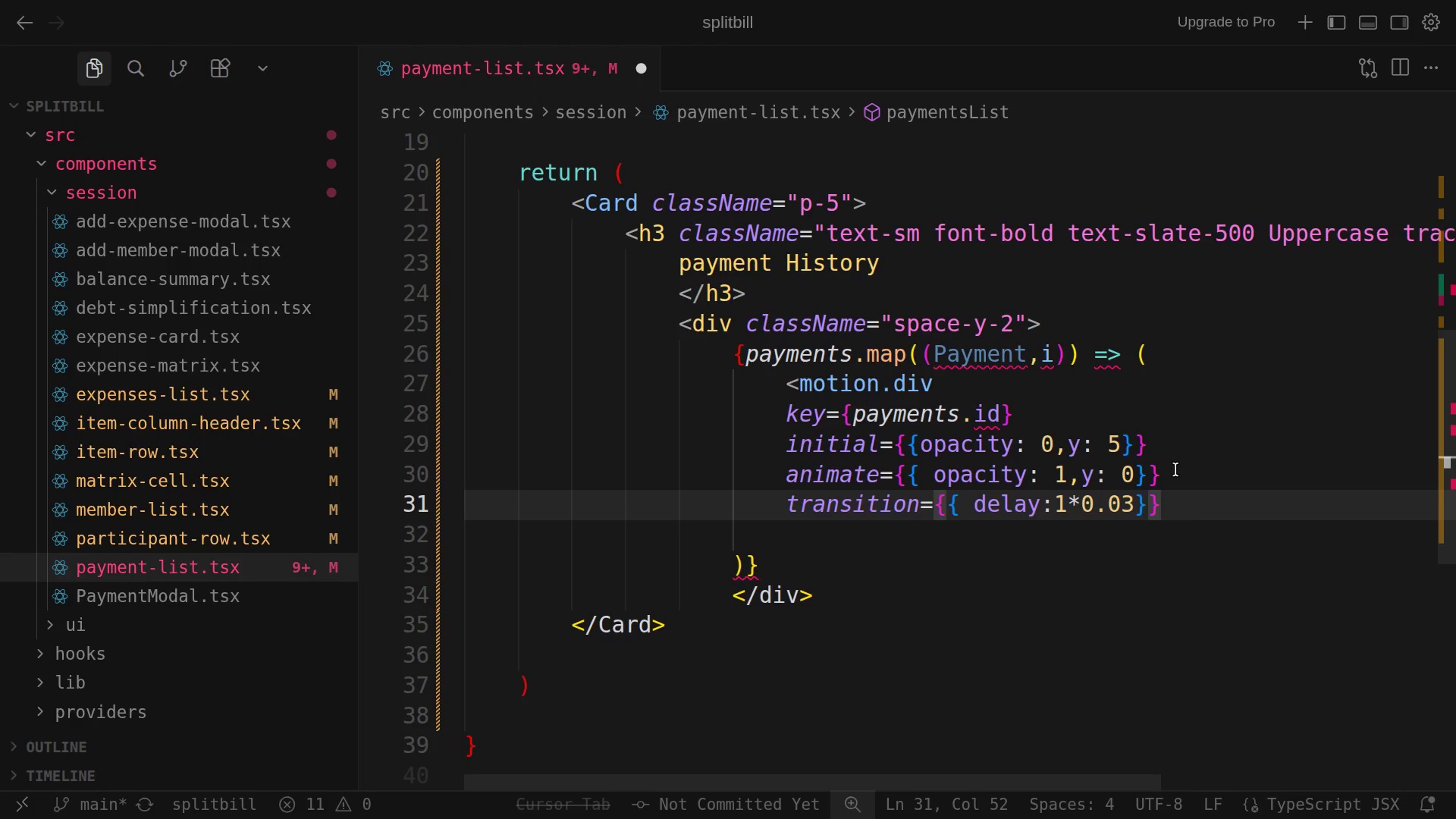 
key(ArrowRight)
 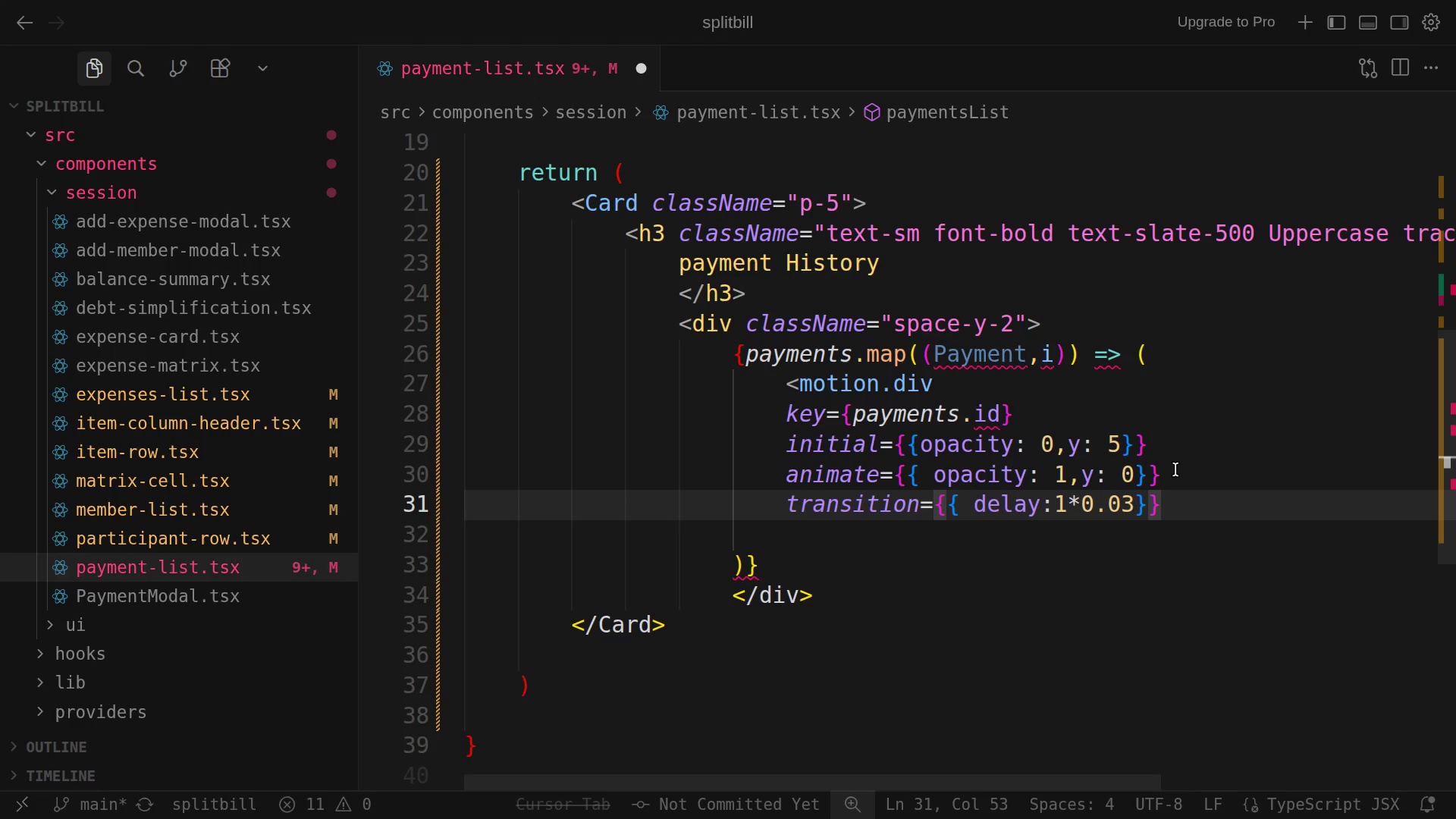 
wait(8.67)
 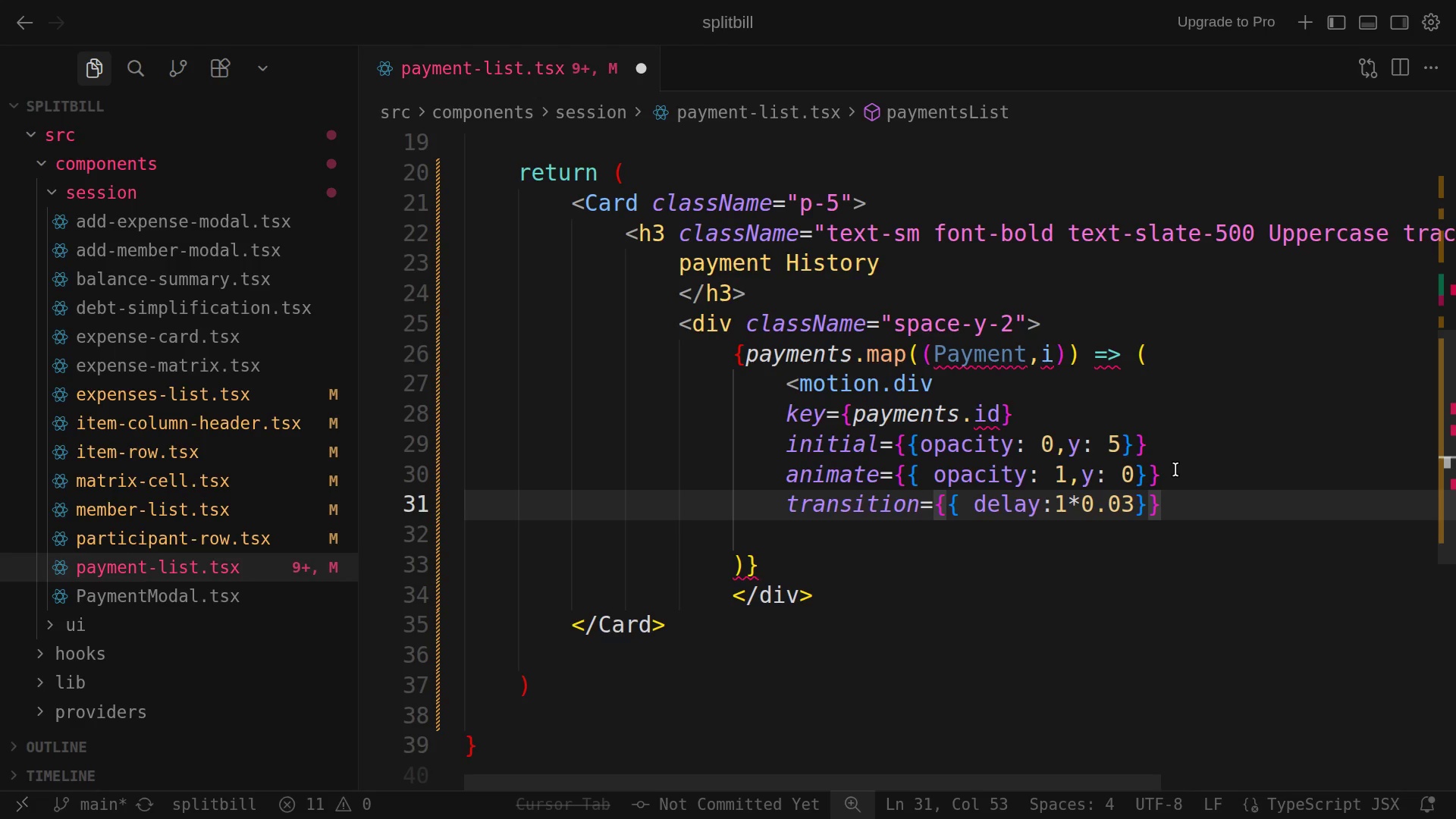 
key(Enter)
 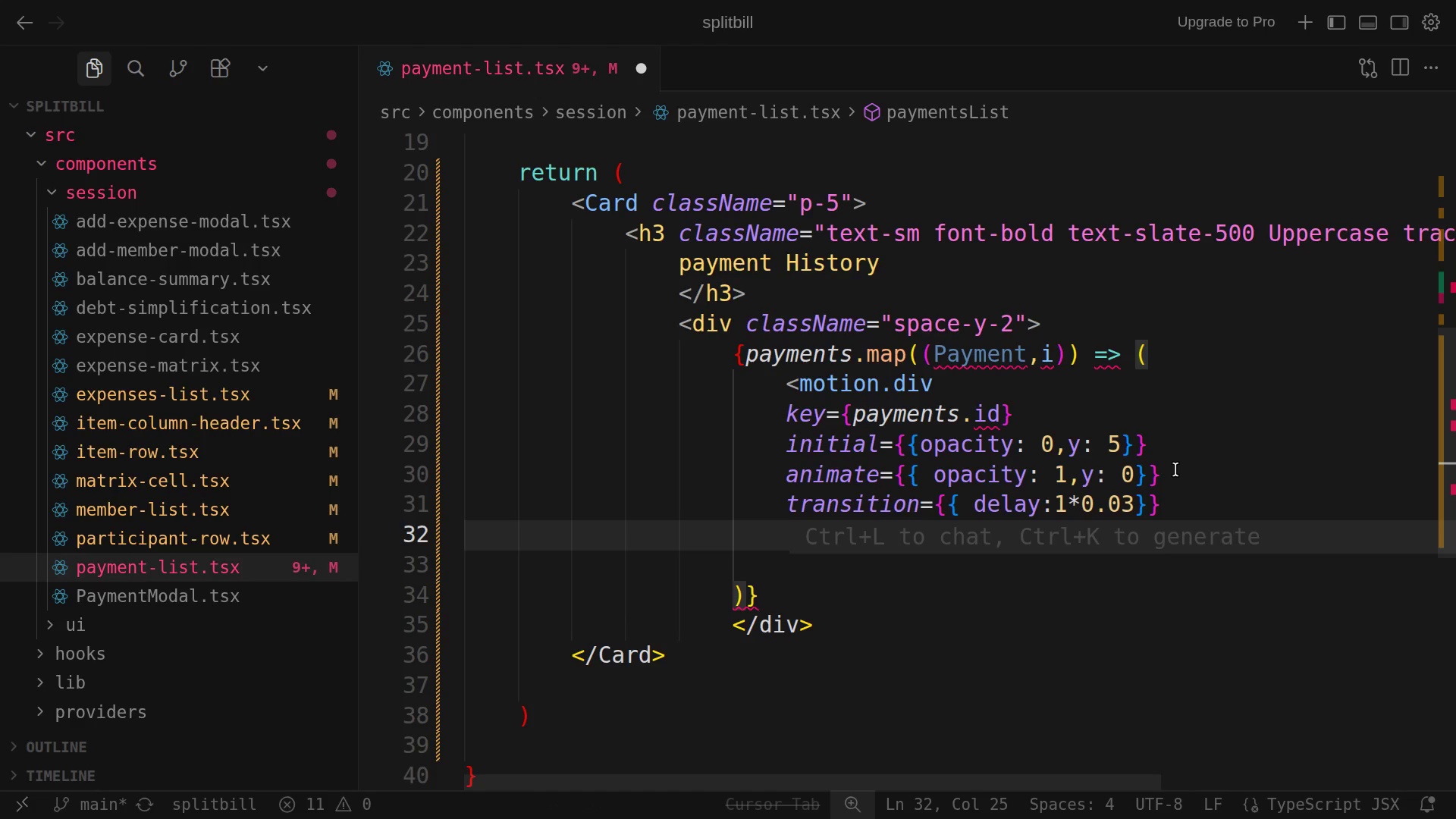 
type(className=)
 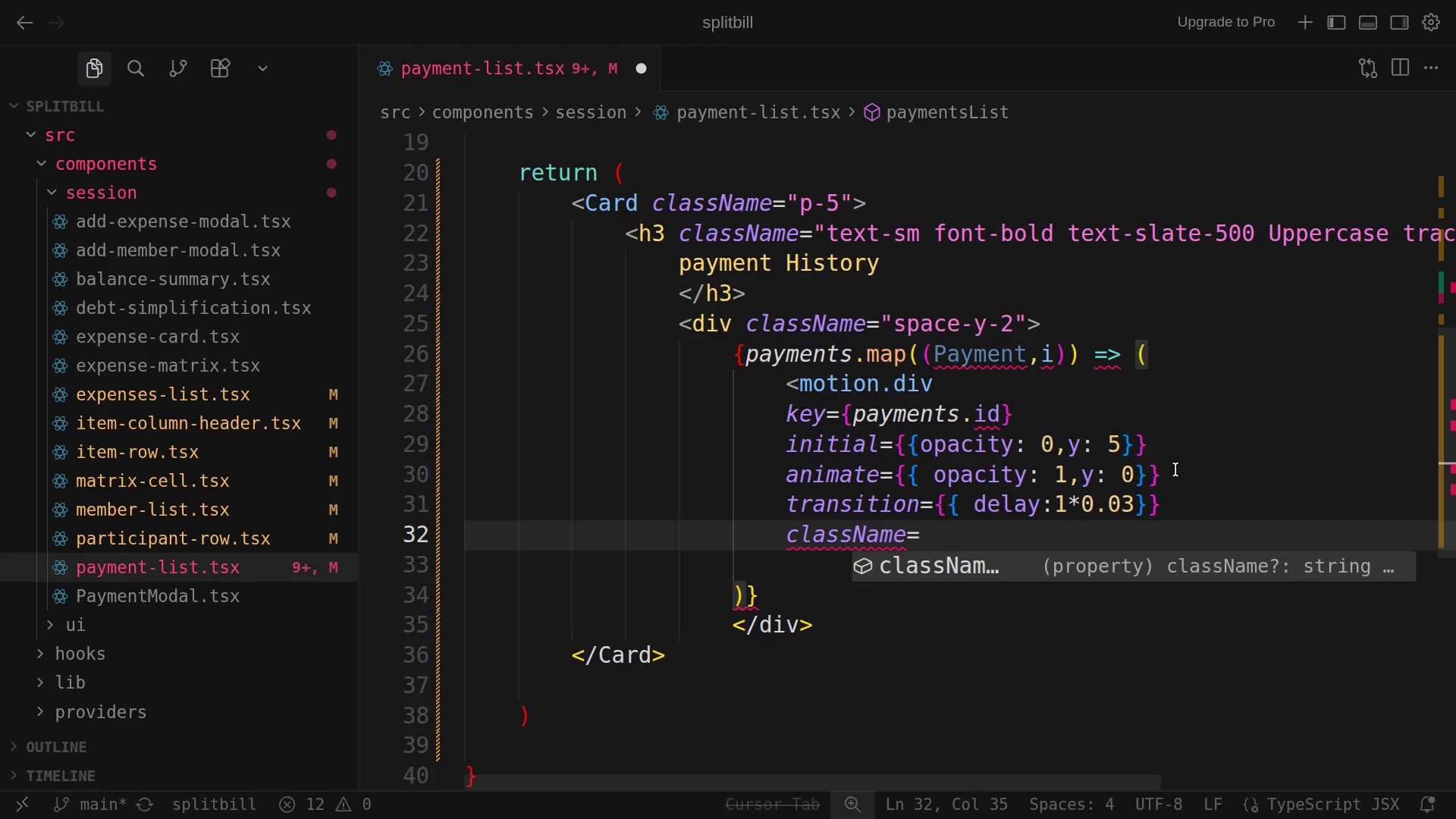 
type("flex itemd-center gap)
 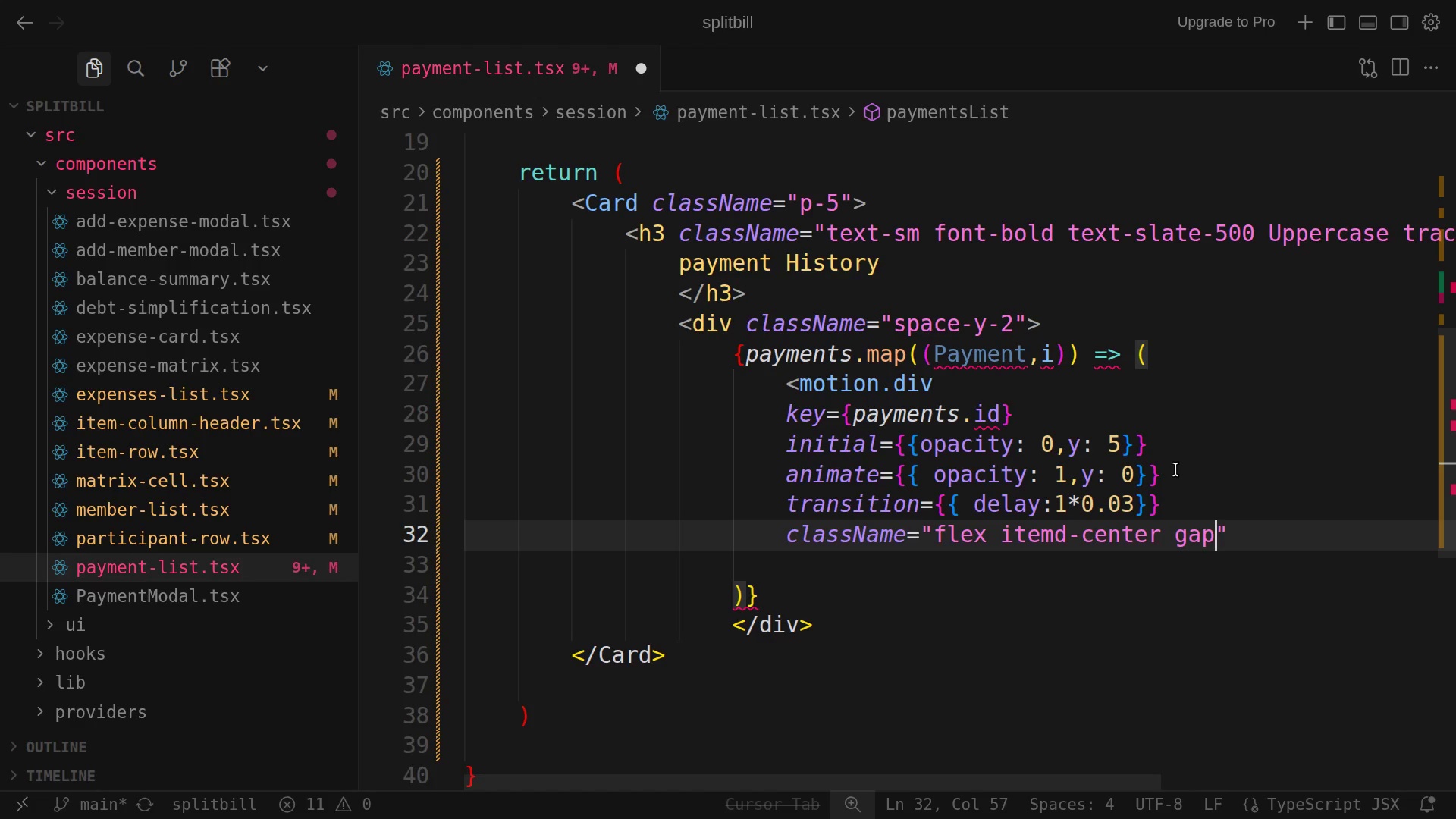 
key(Minus)
 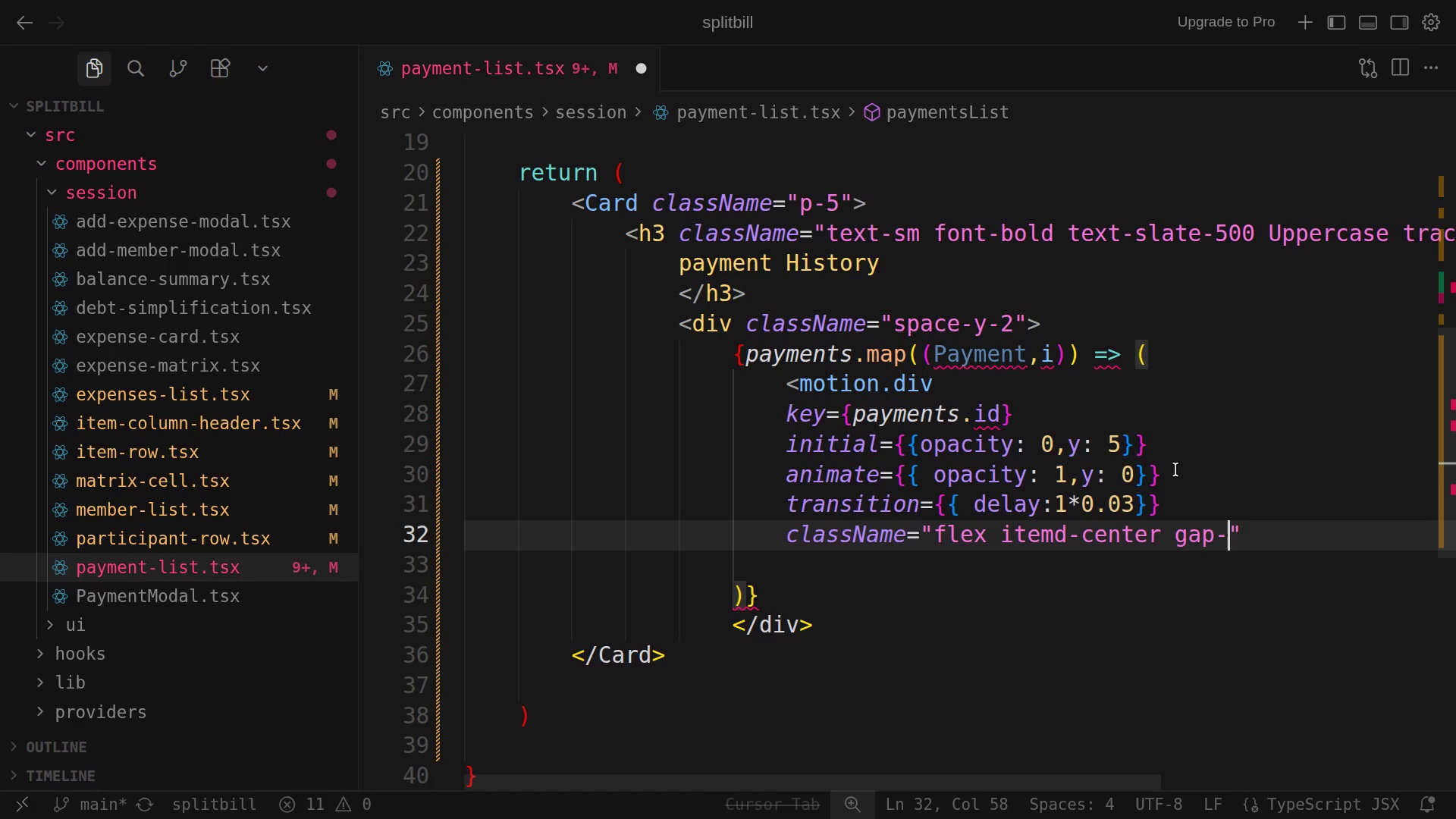 
key(2)
 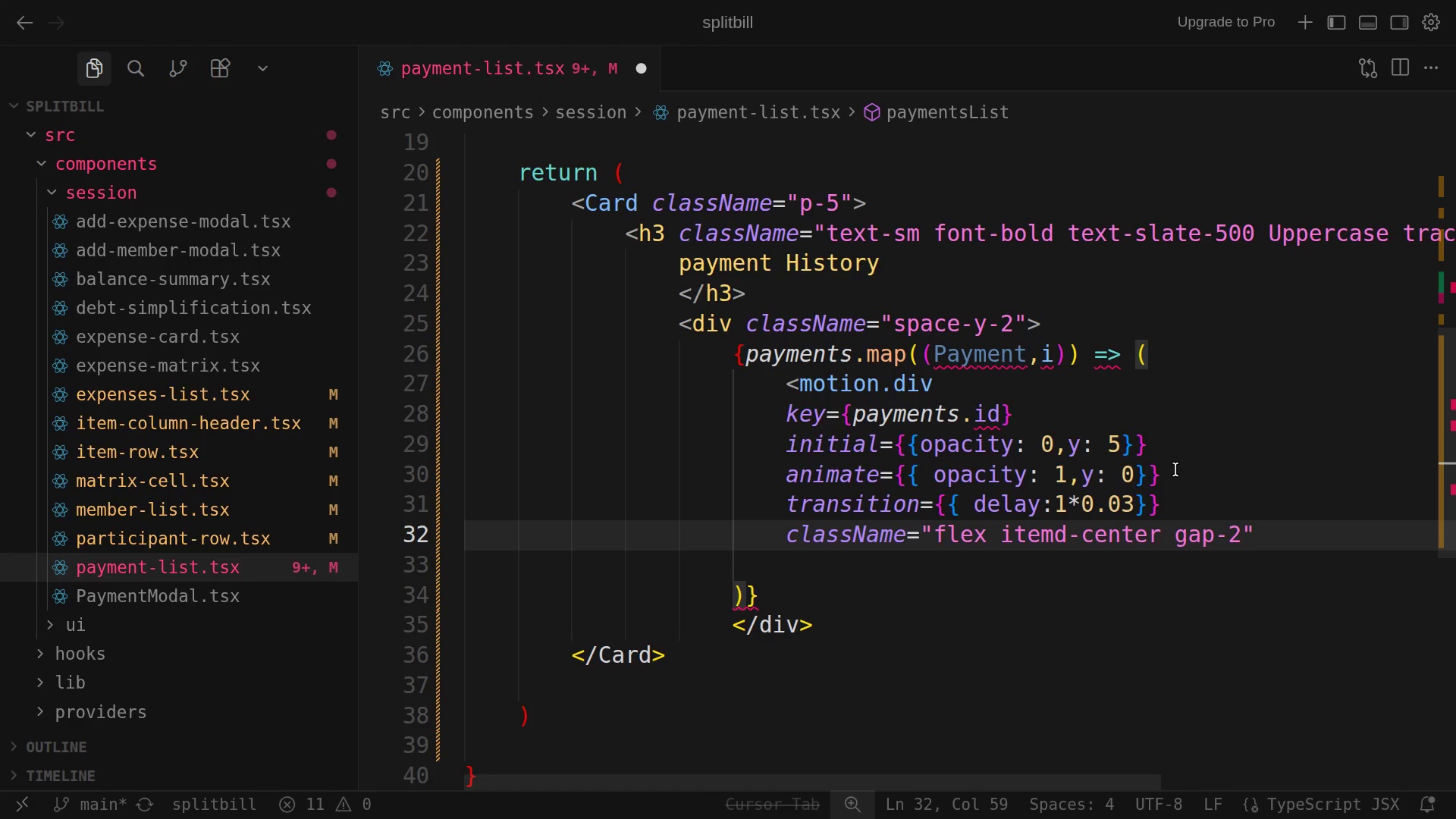 
key(Space)
 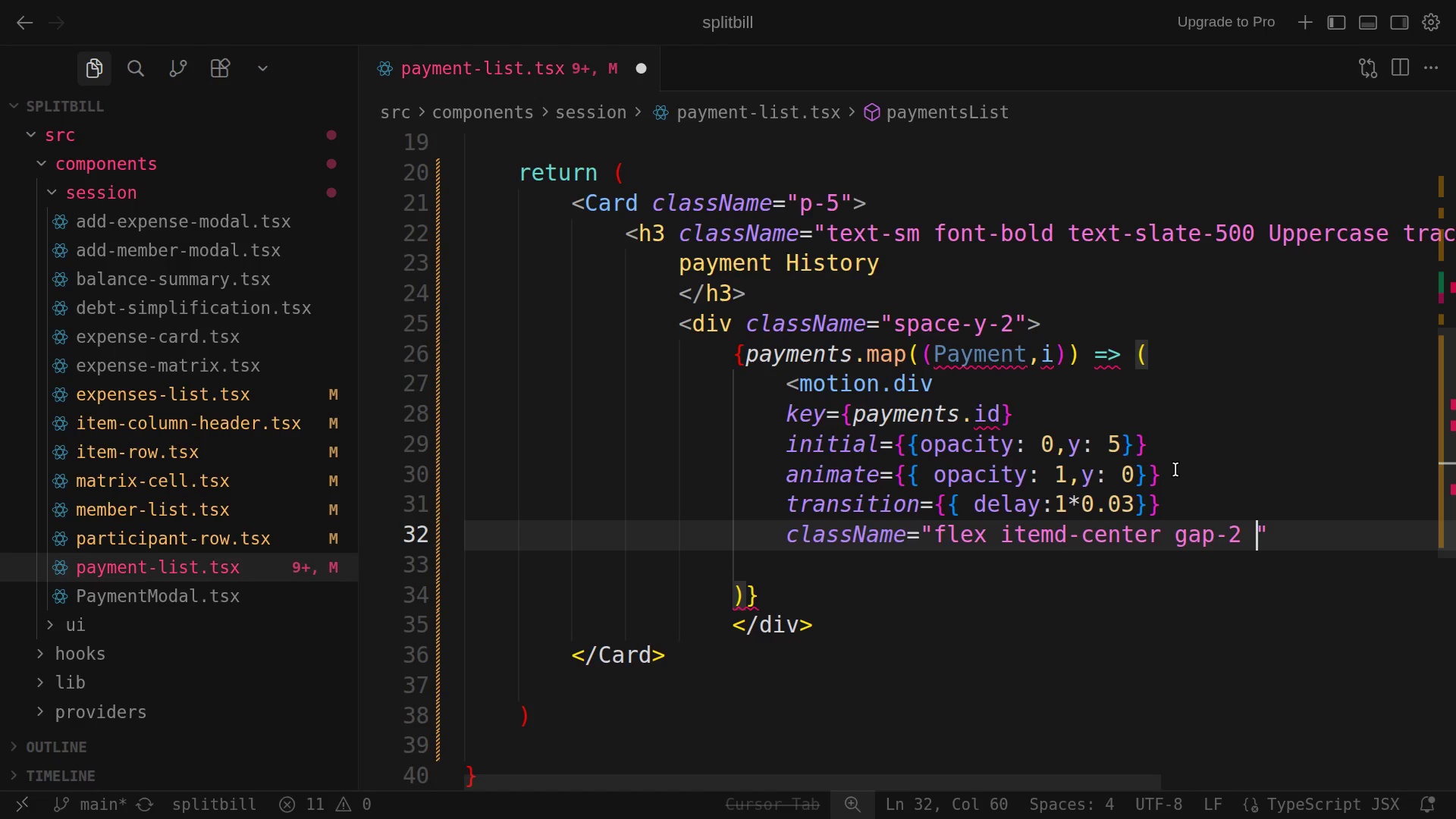 
type(py-)
 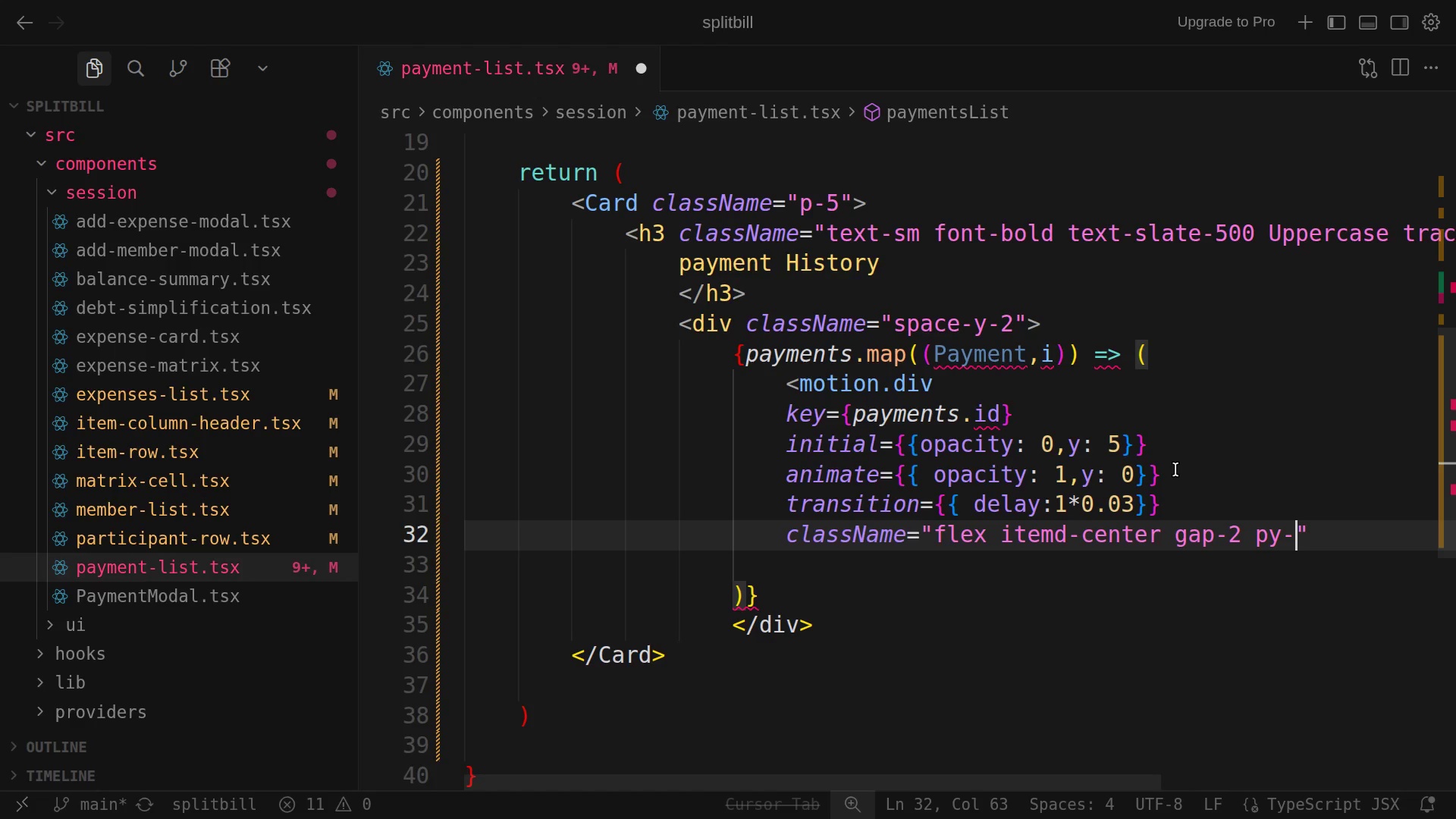 
key(2)
 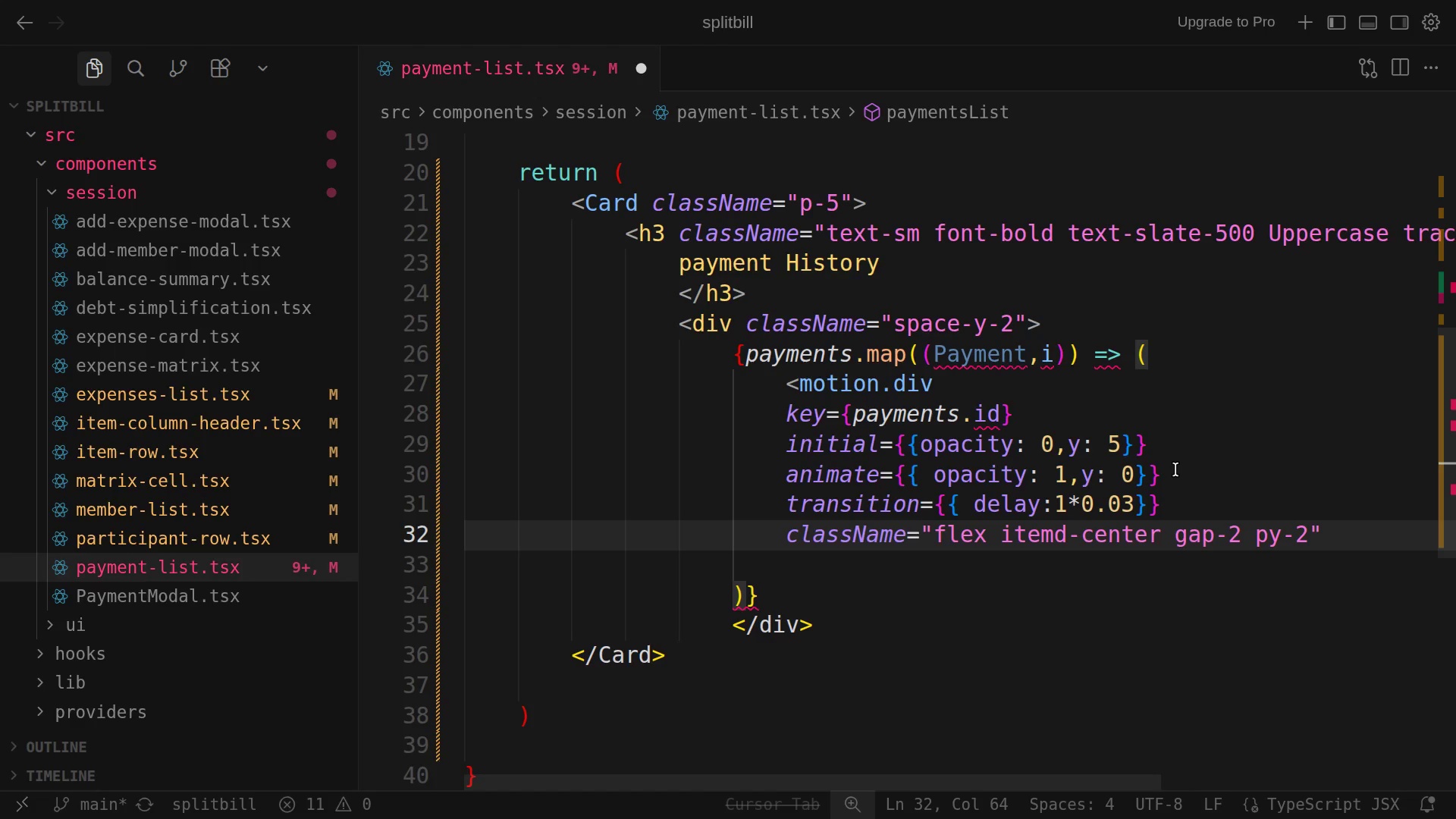 
key(Space)
 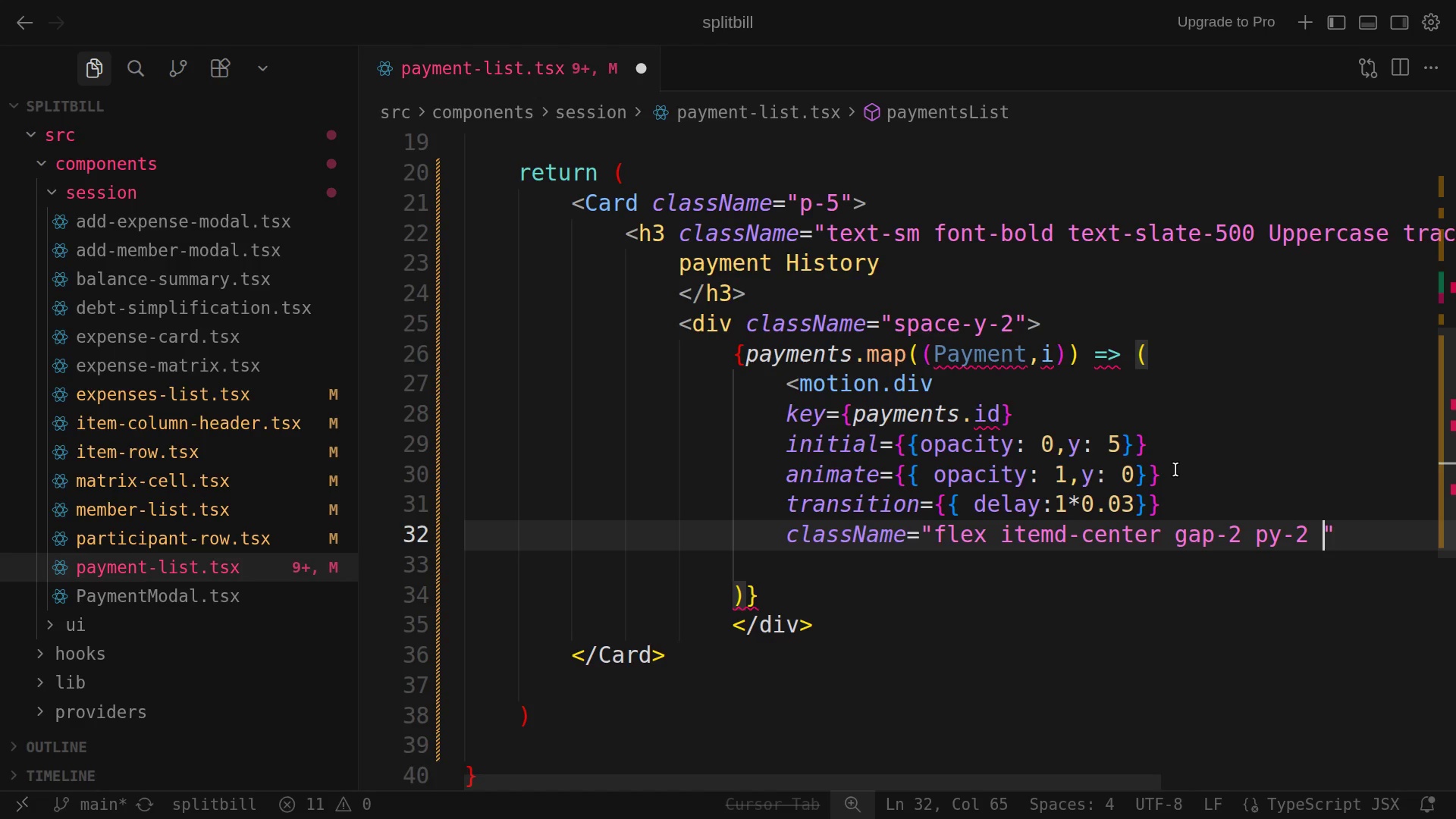 
type(border-b border)
 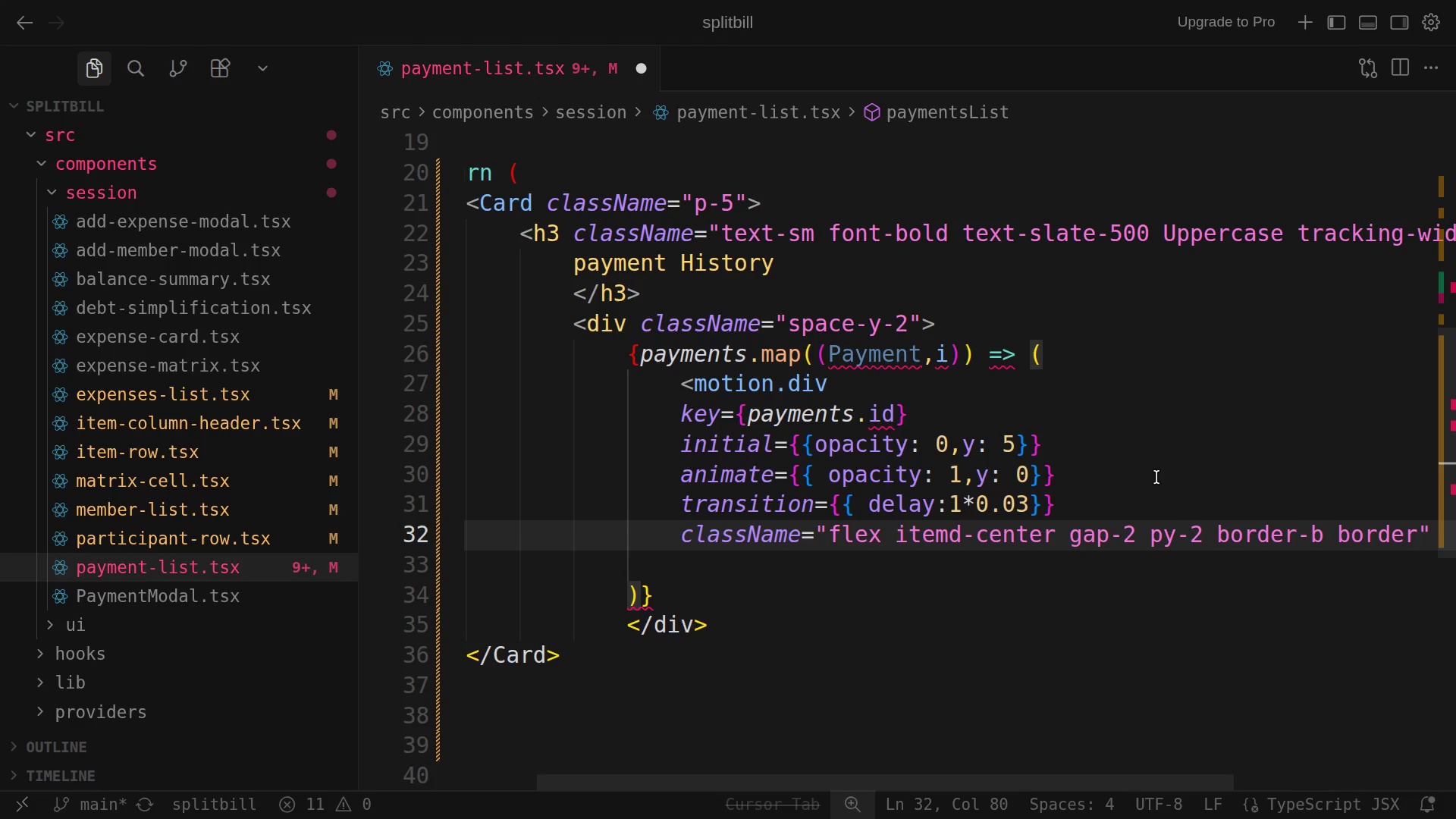 
wait(15.86)
 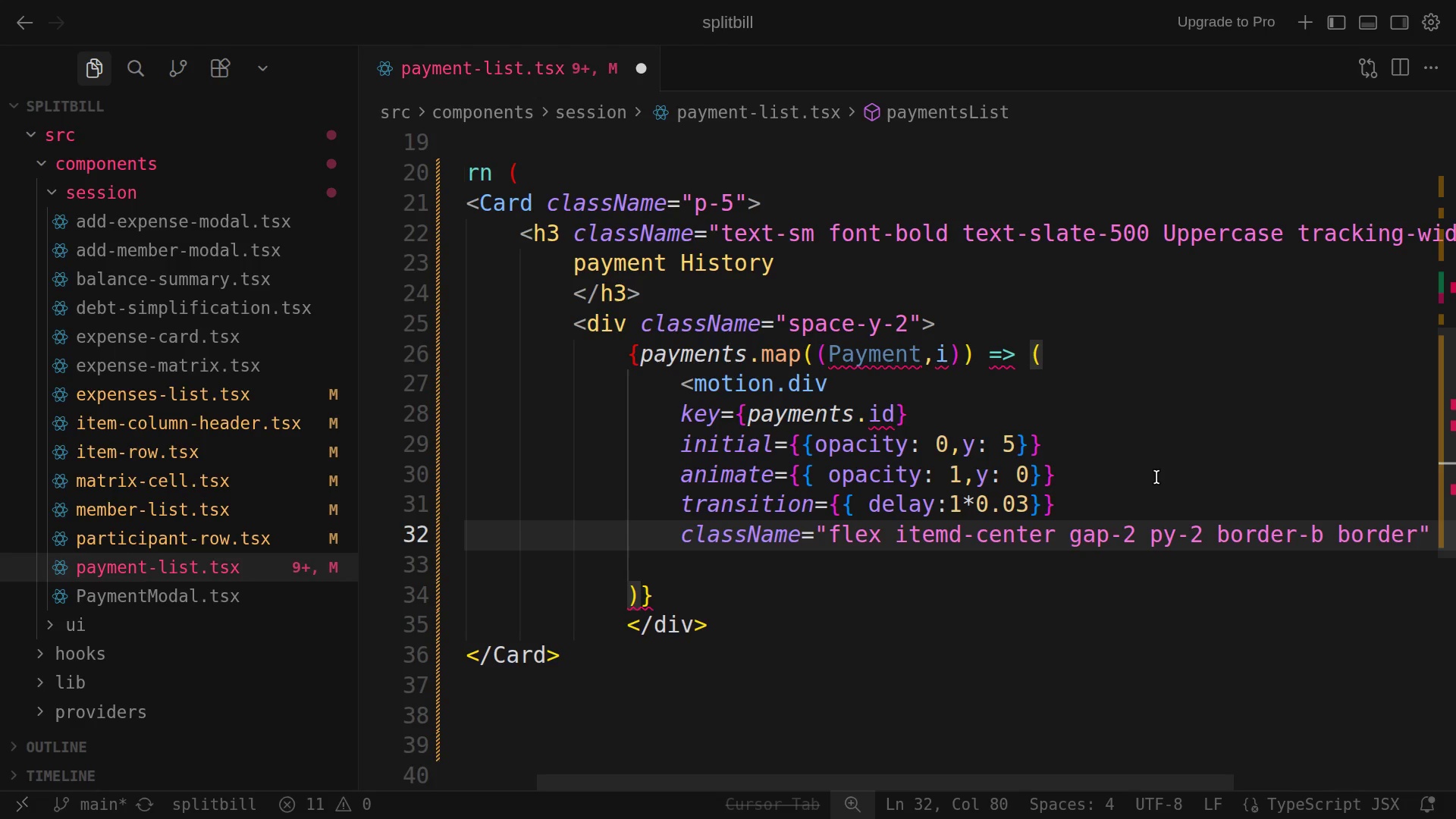 
type(-slate)
 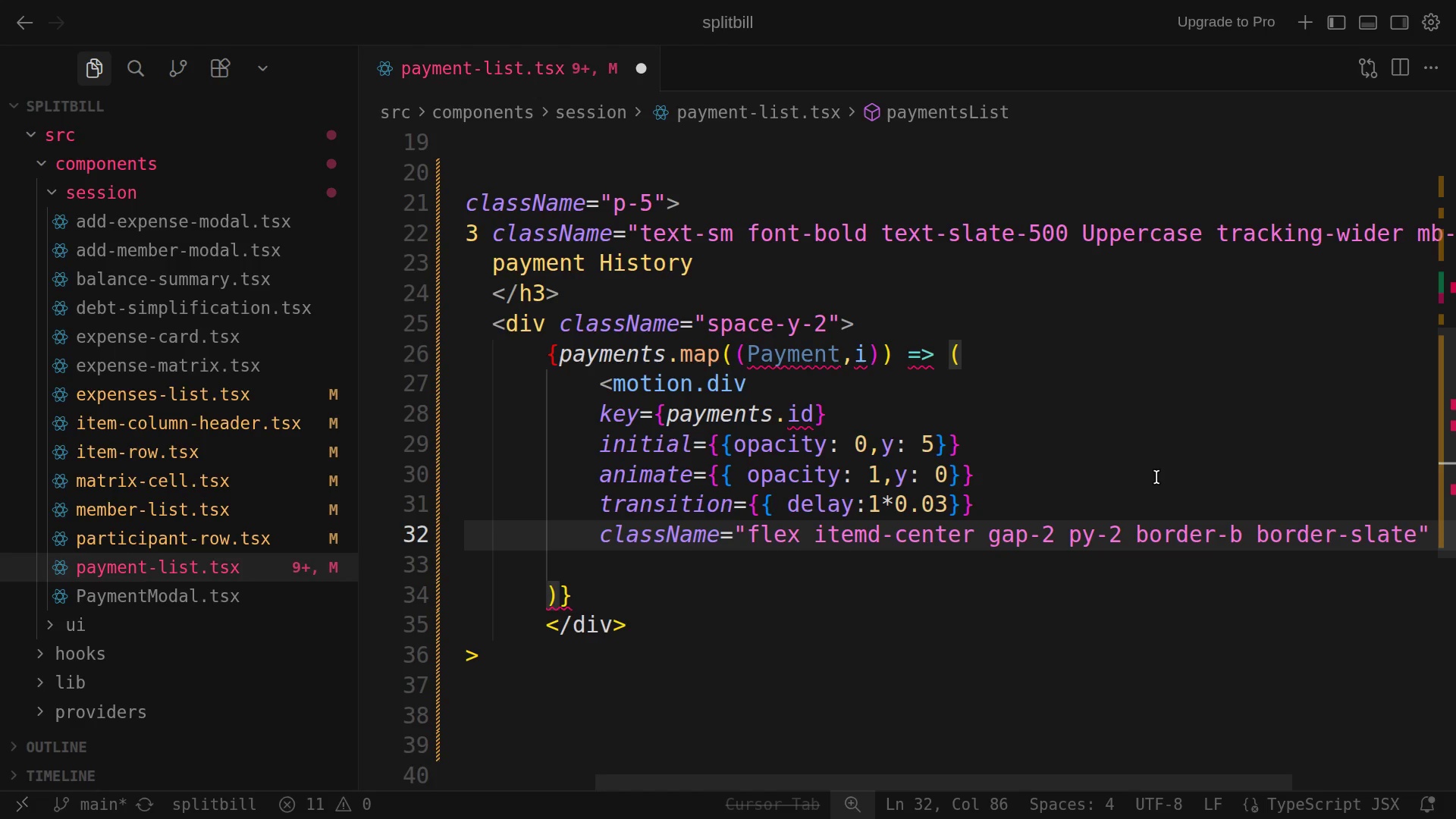 
key(Minus)
 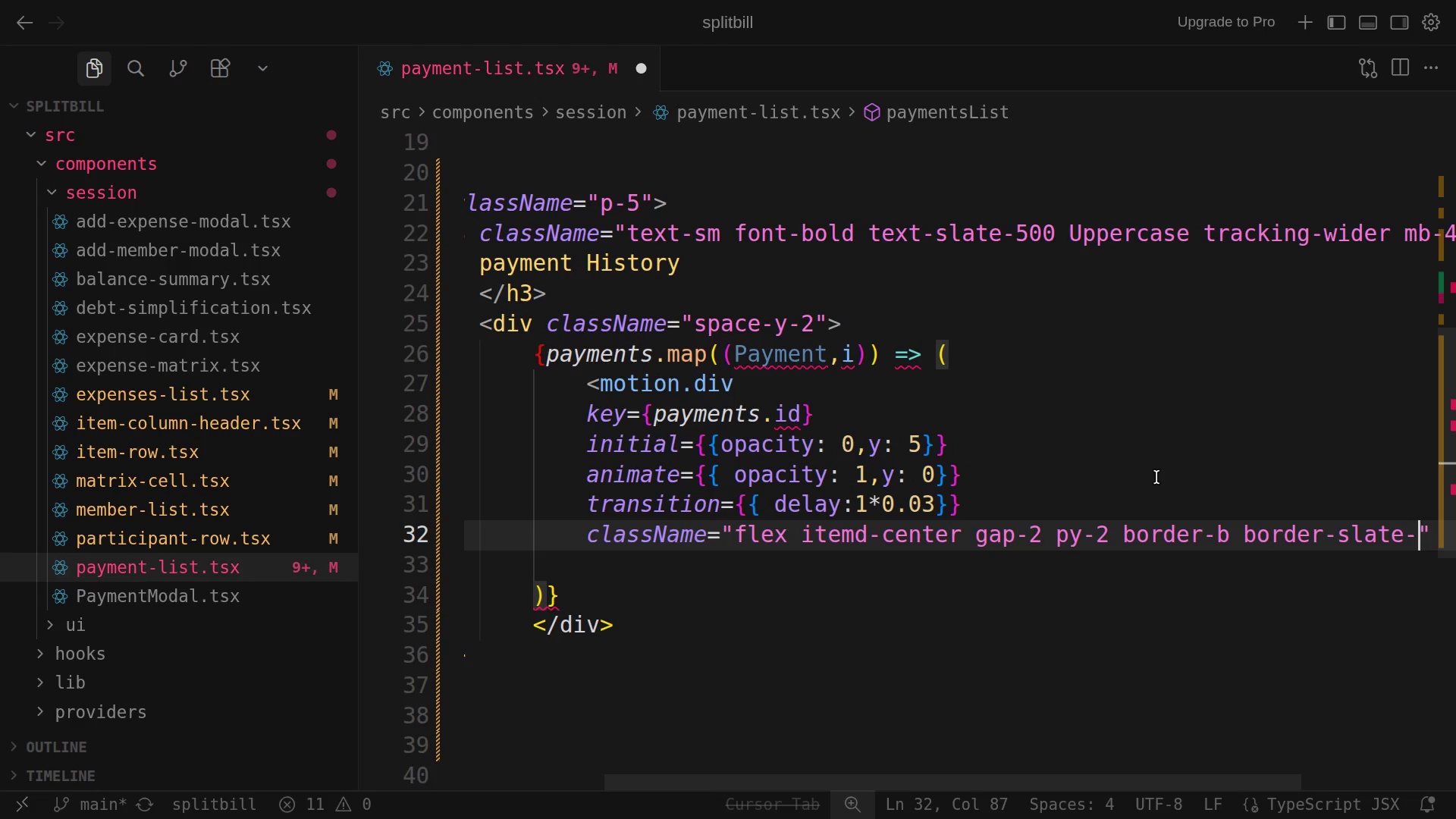 
type(50)
 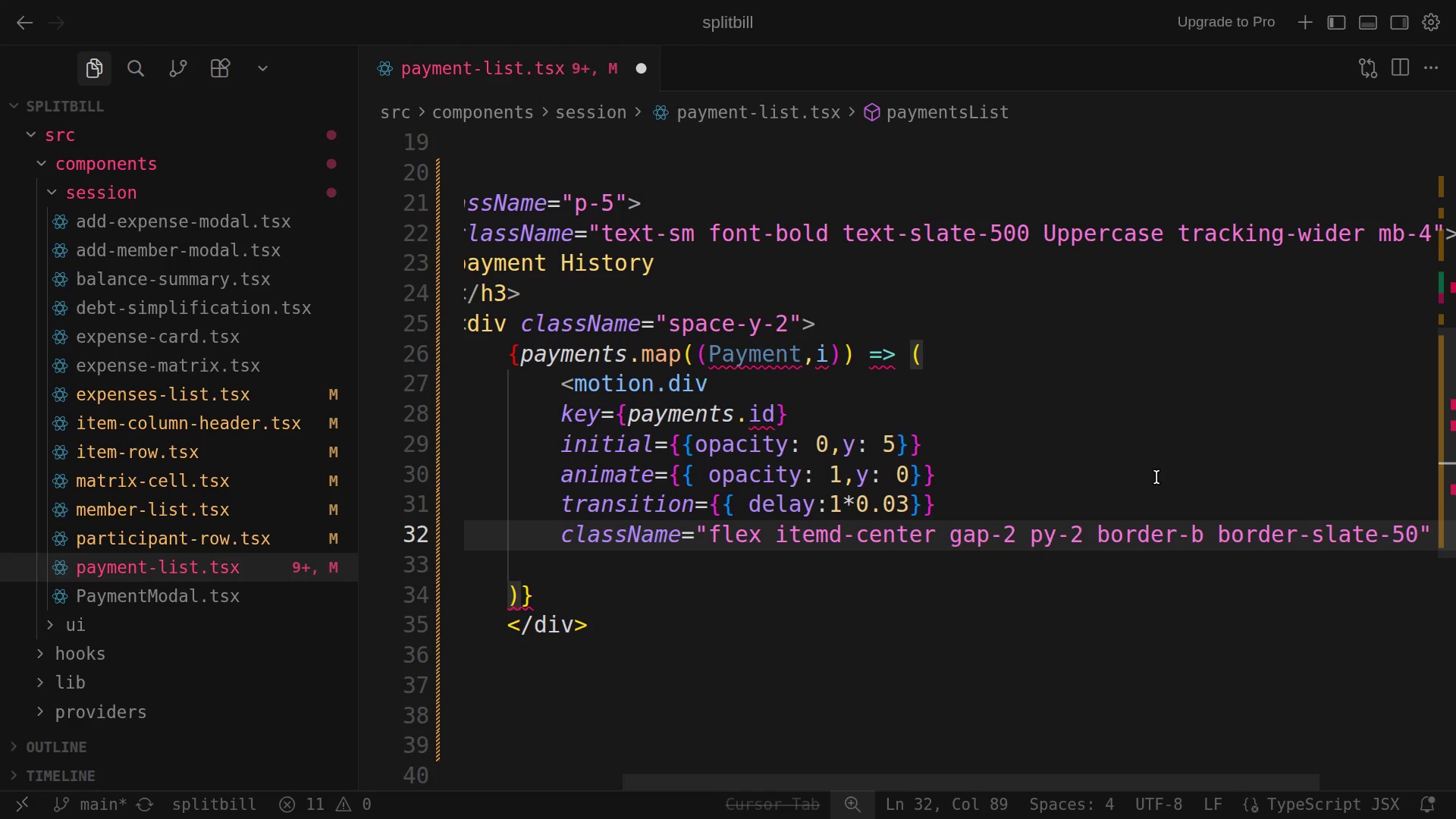 
type( last-border-)
 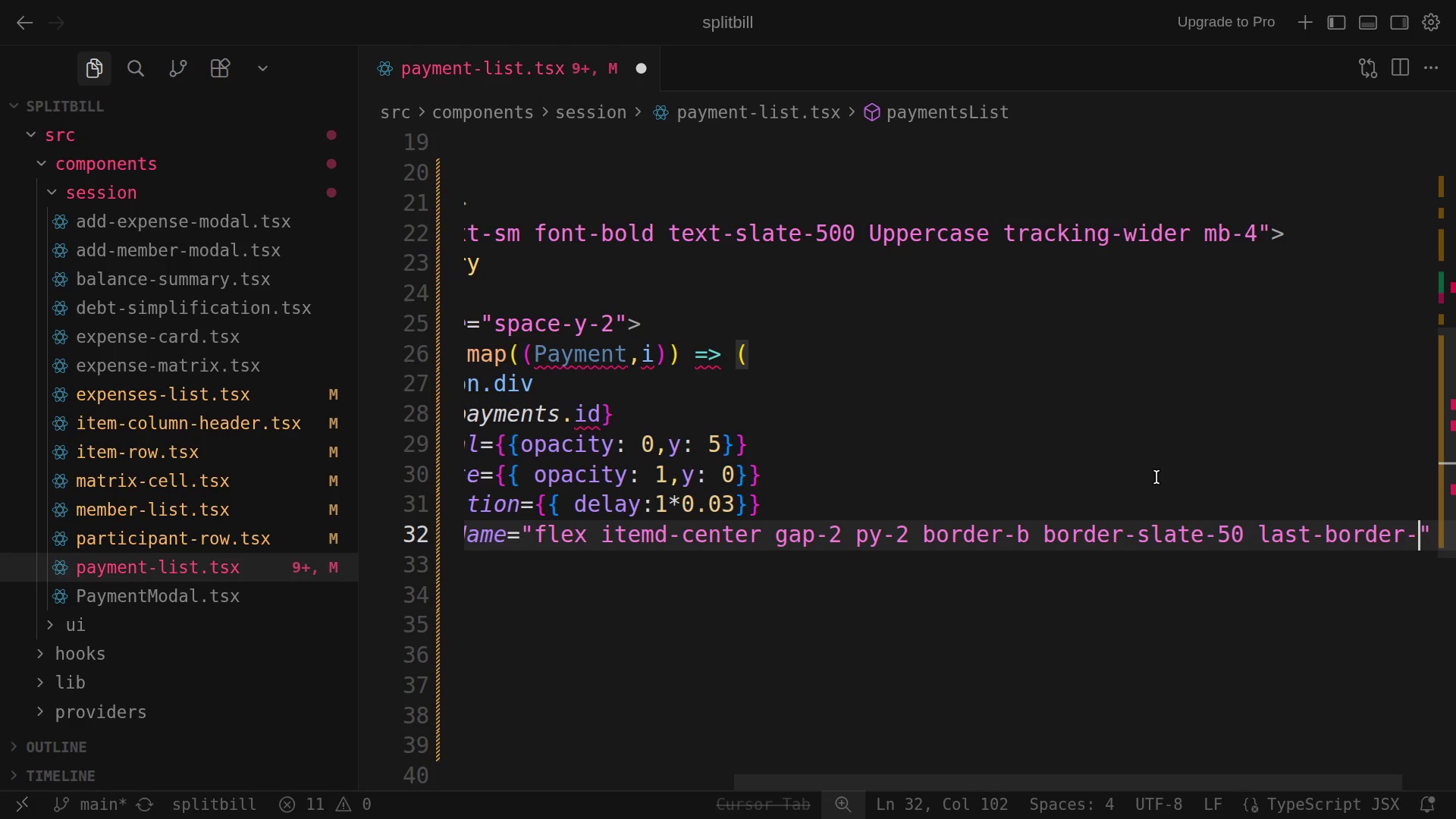 
wait(5.41)
 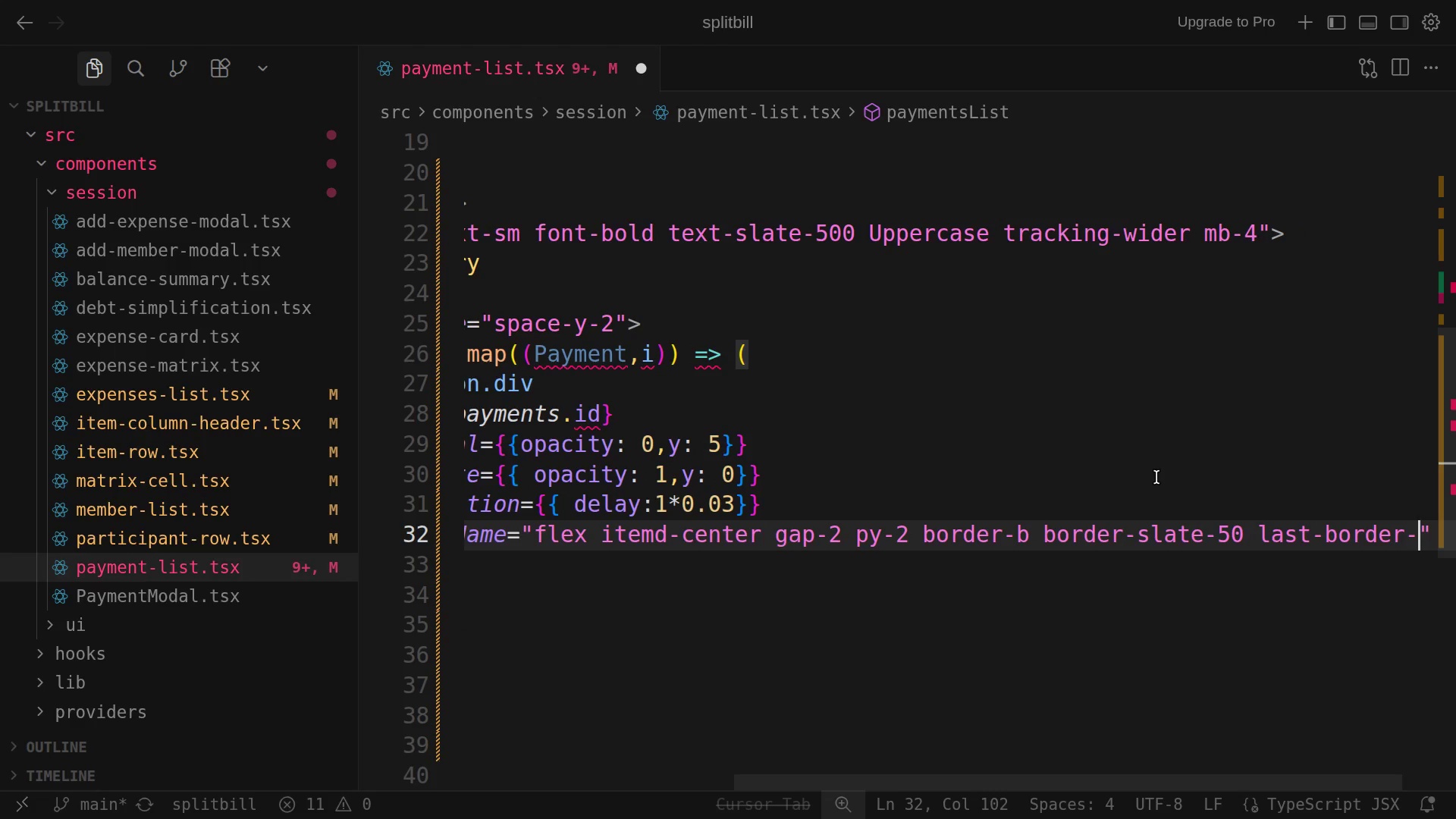 
key(0)
 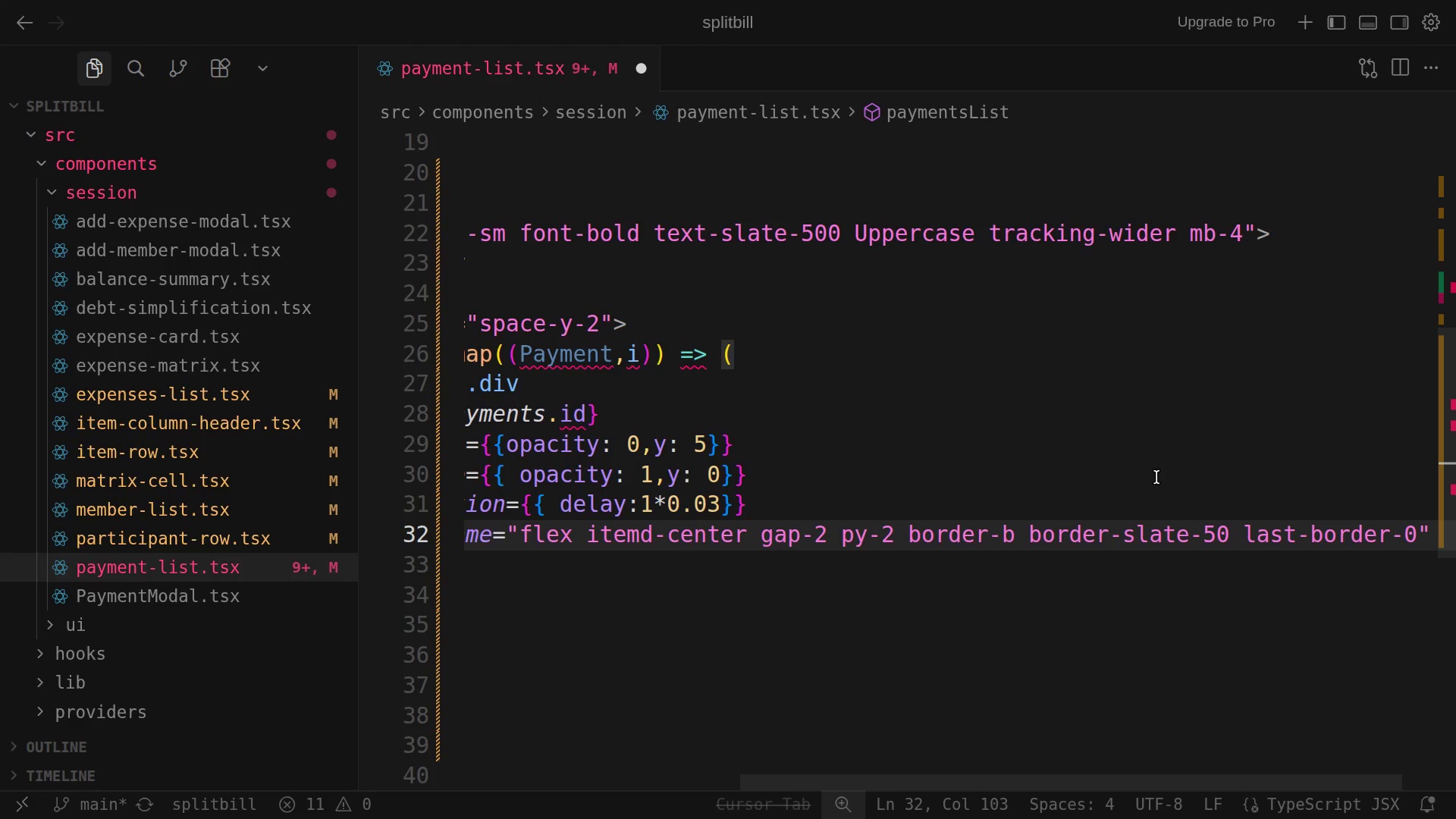 
key(Shift+Quote)
 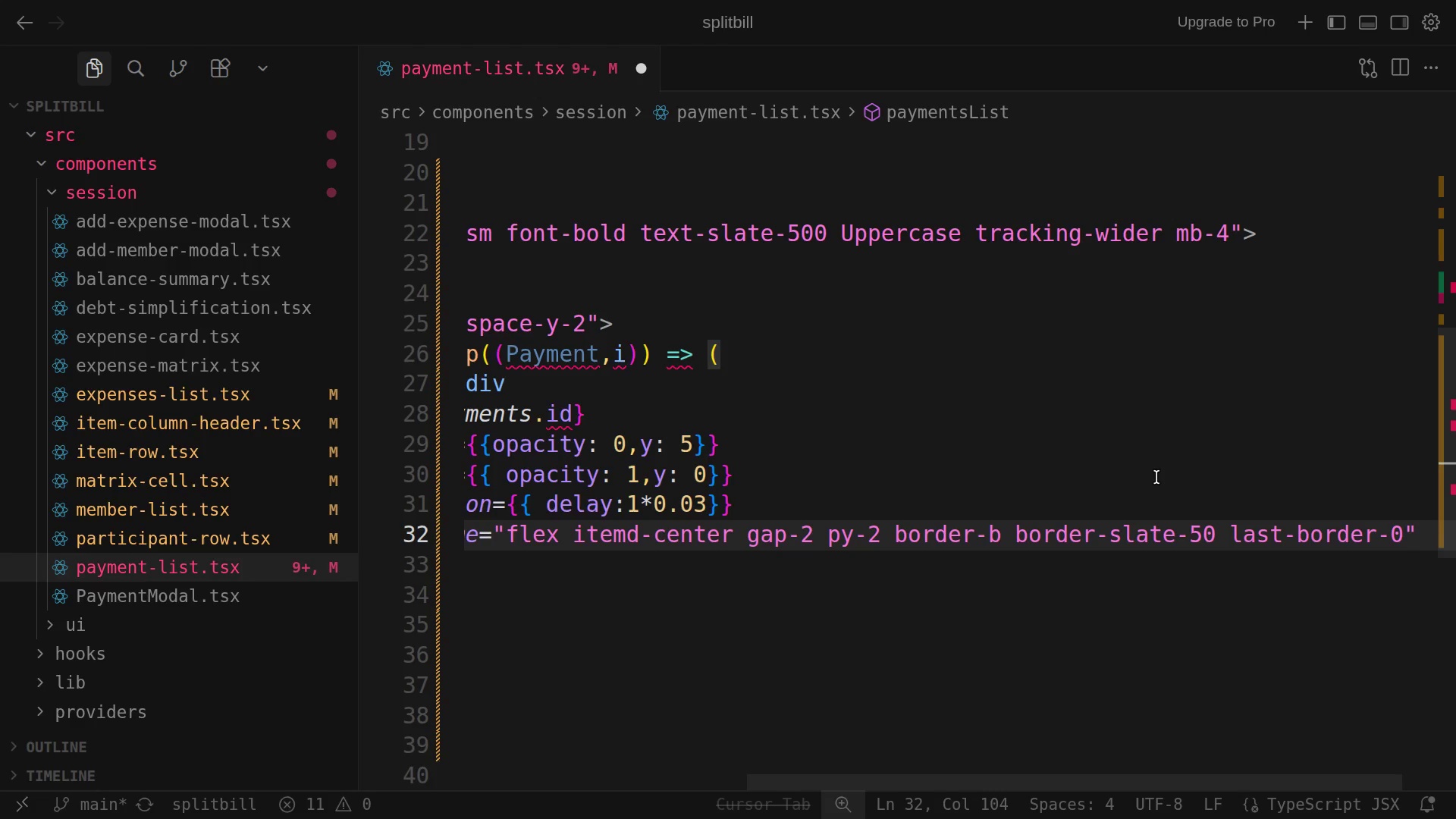 
wait(8.92)
 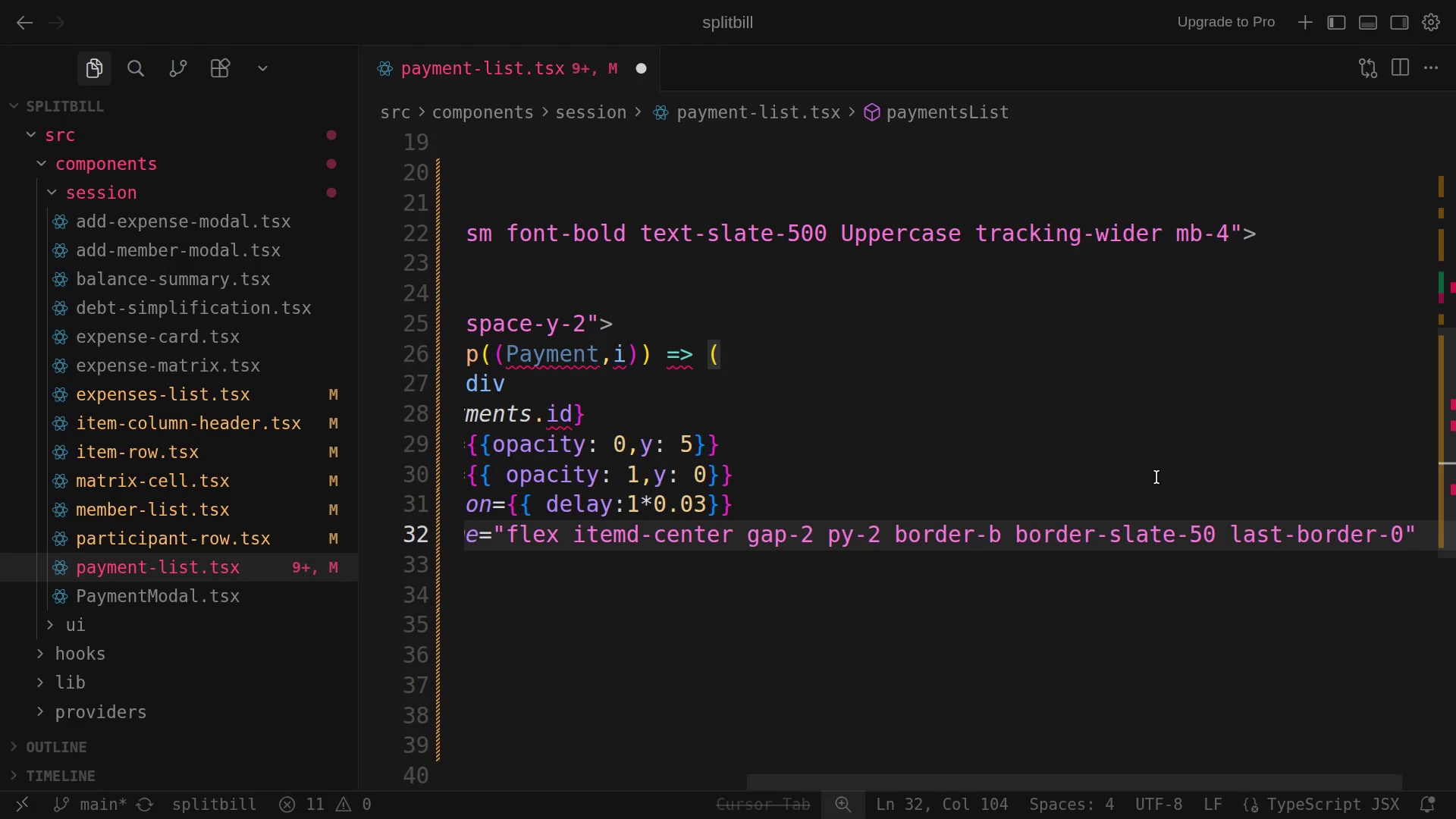 
key(Enter)
 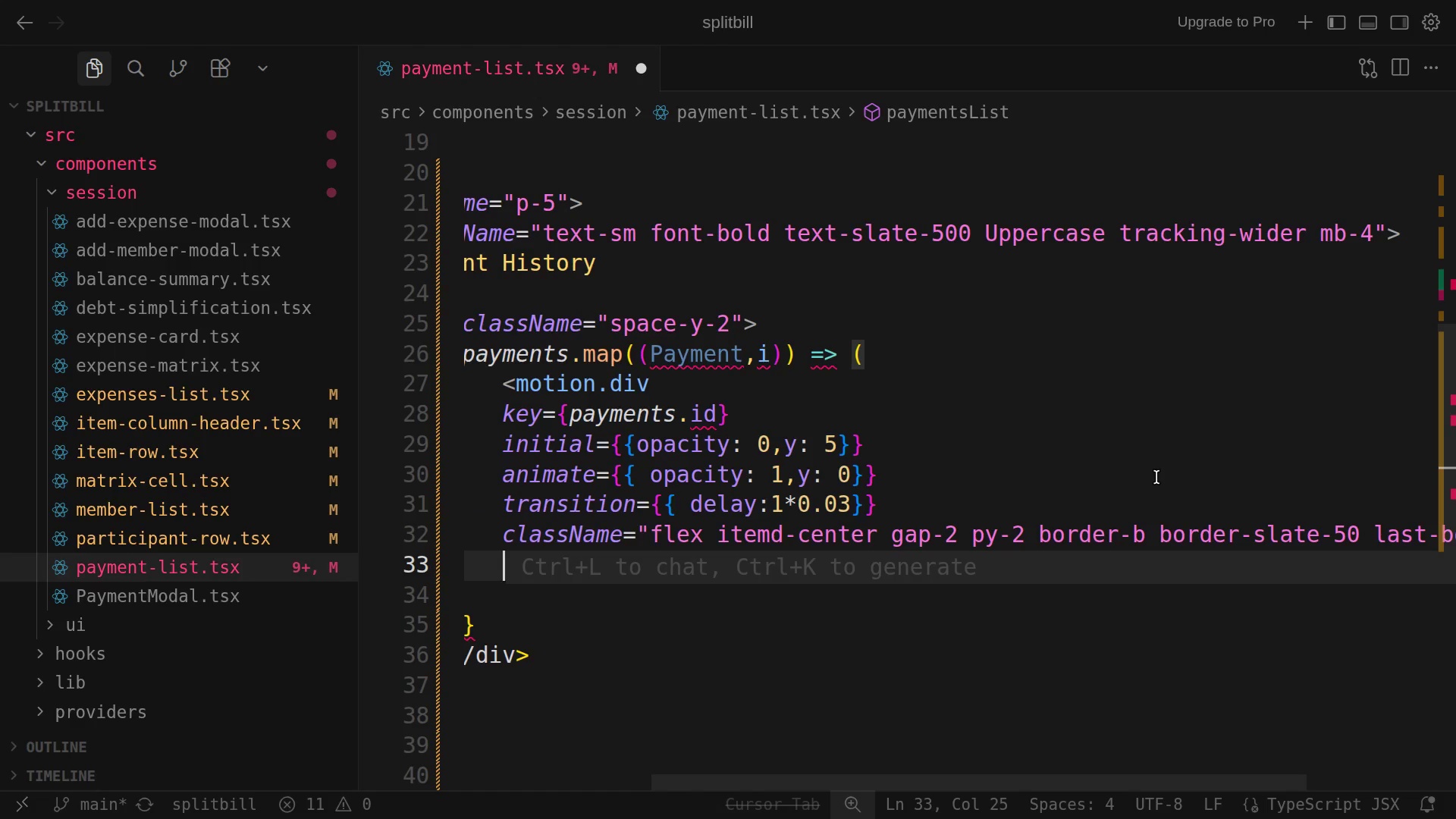 
scroll: coordinate [1158, 472], scroll_direction: down, amount: 5.0
 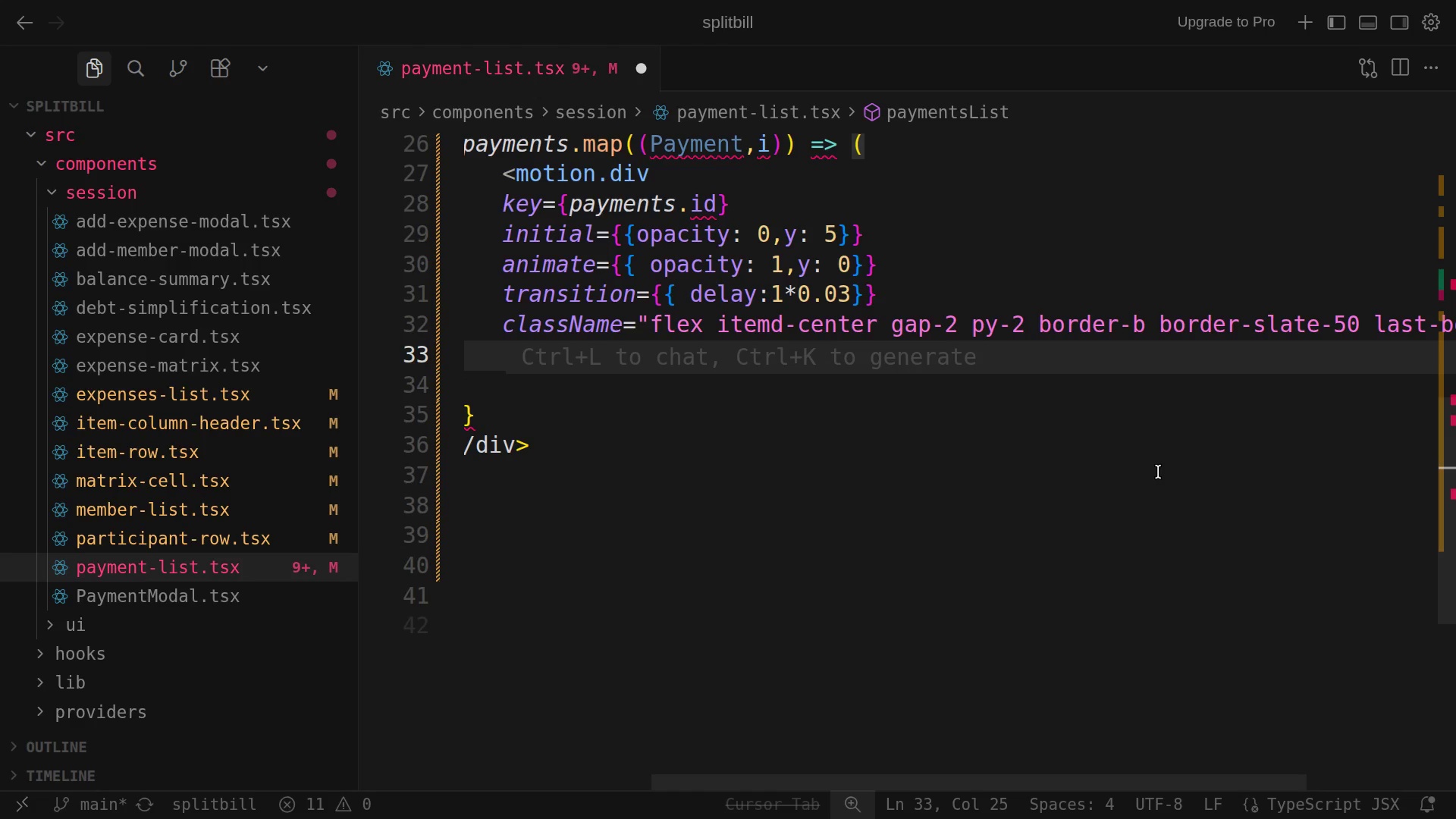 
key(Shift+Period)
 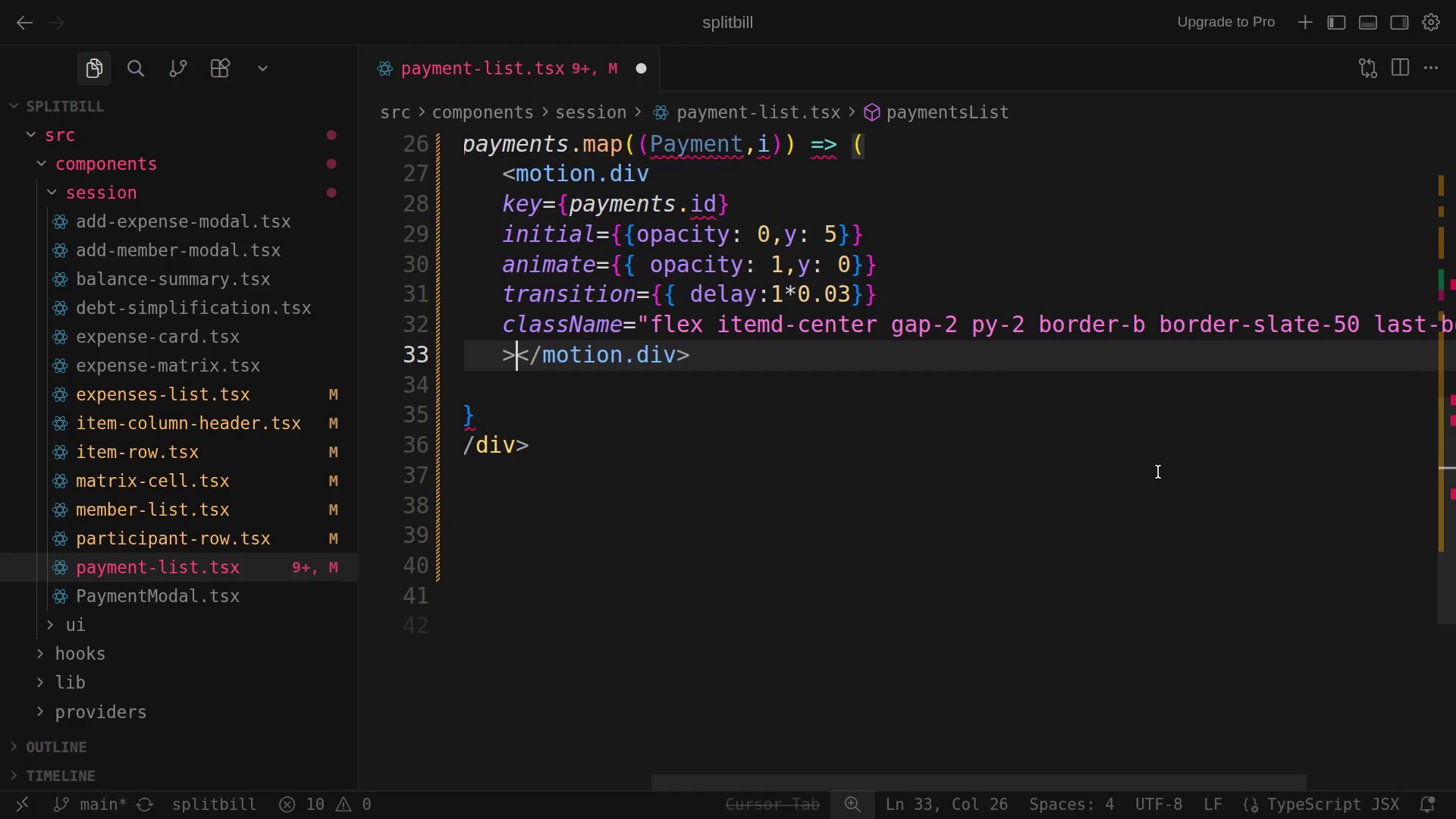 
wait(5.83)
 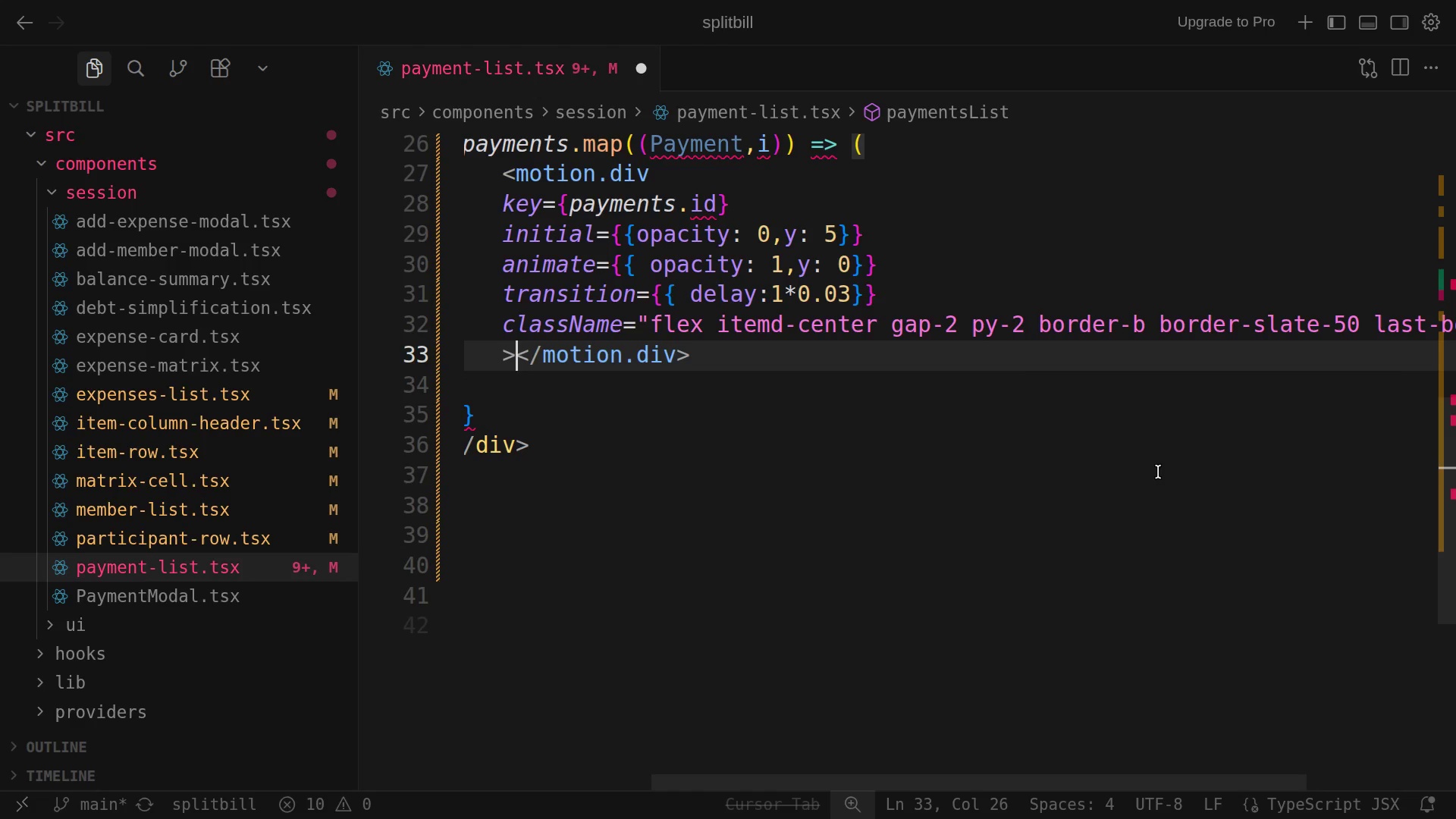 
key(Enter)
 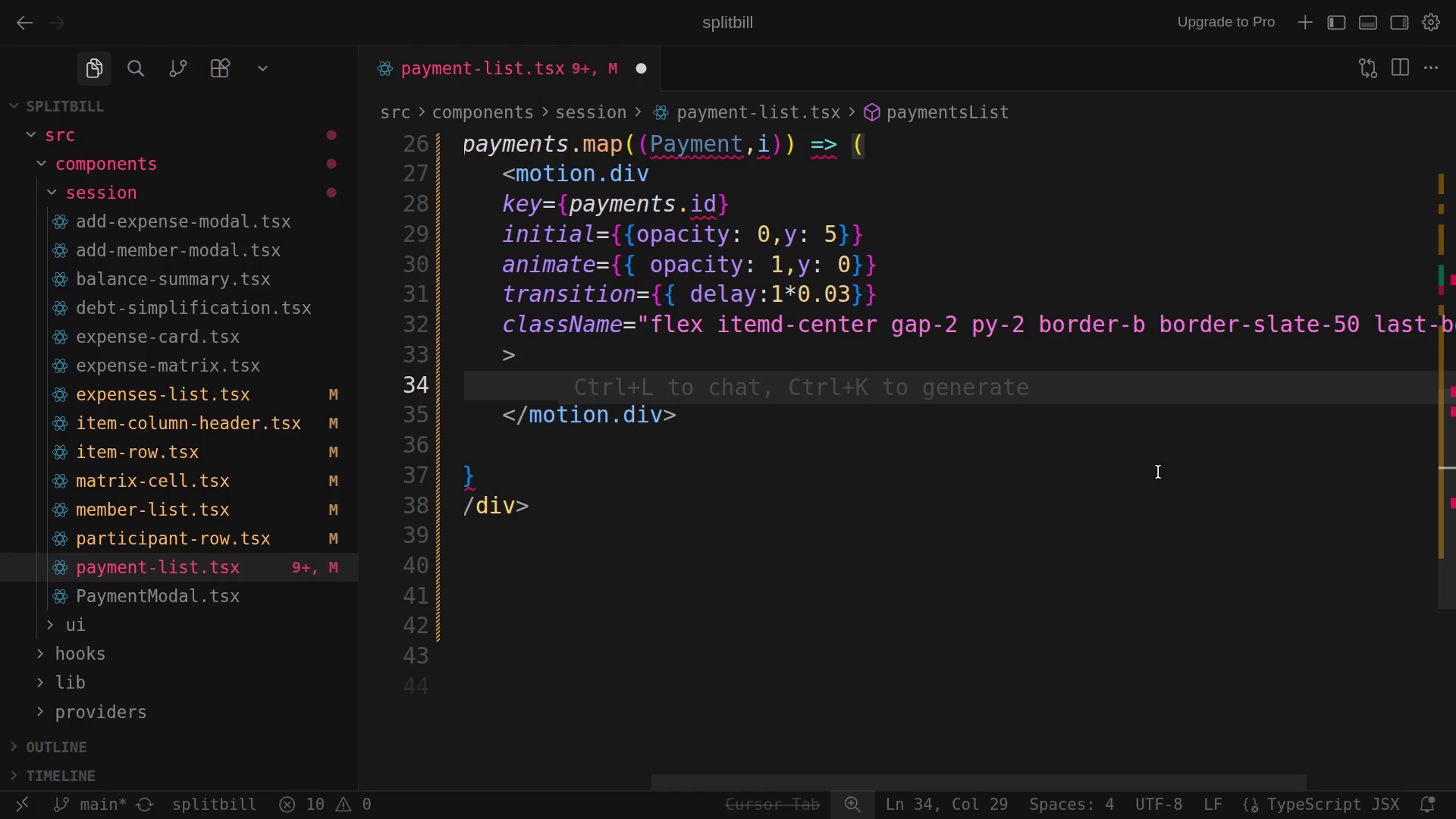 
wait(6.91)
 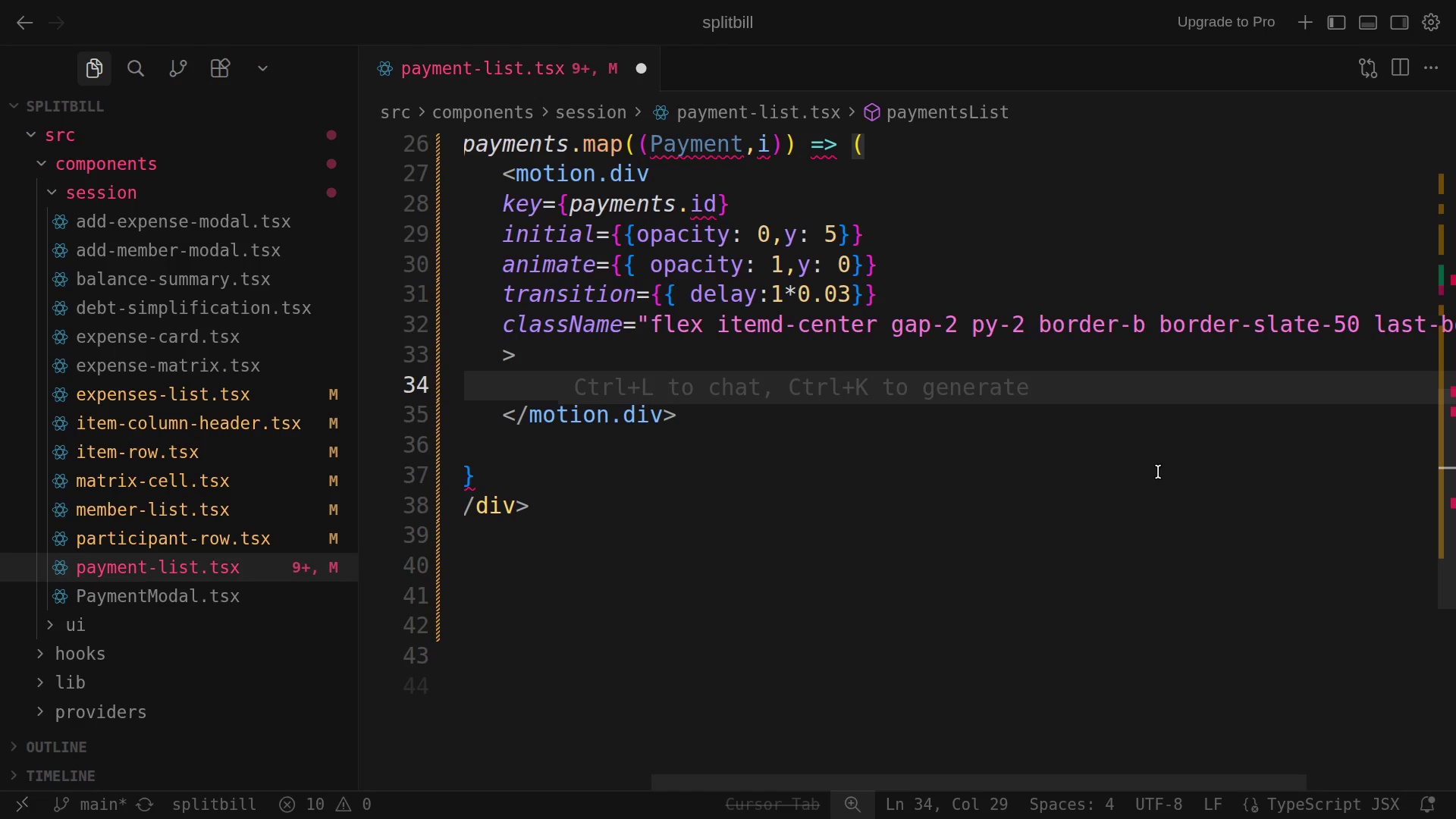 
key(Shift+Comma)
 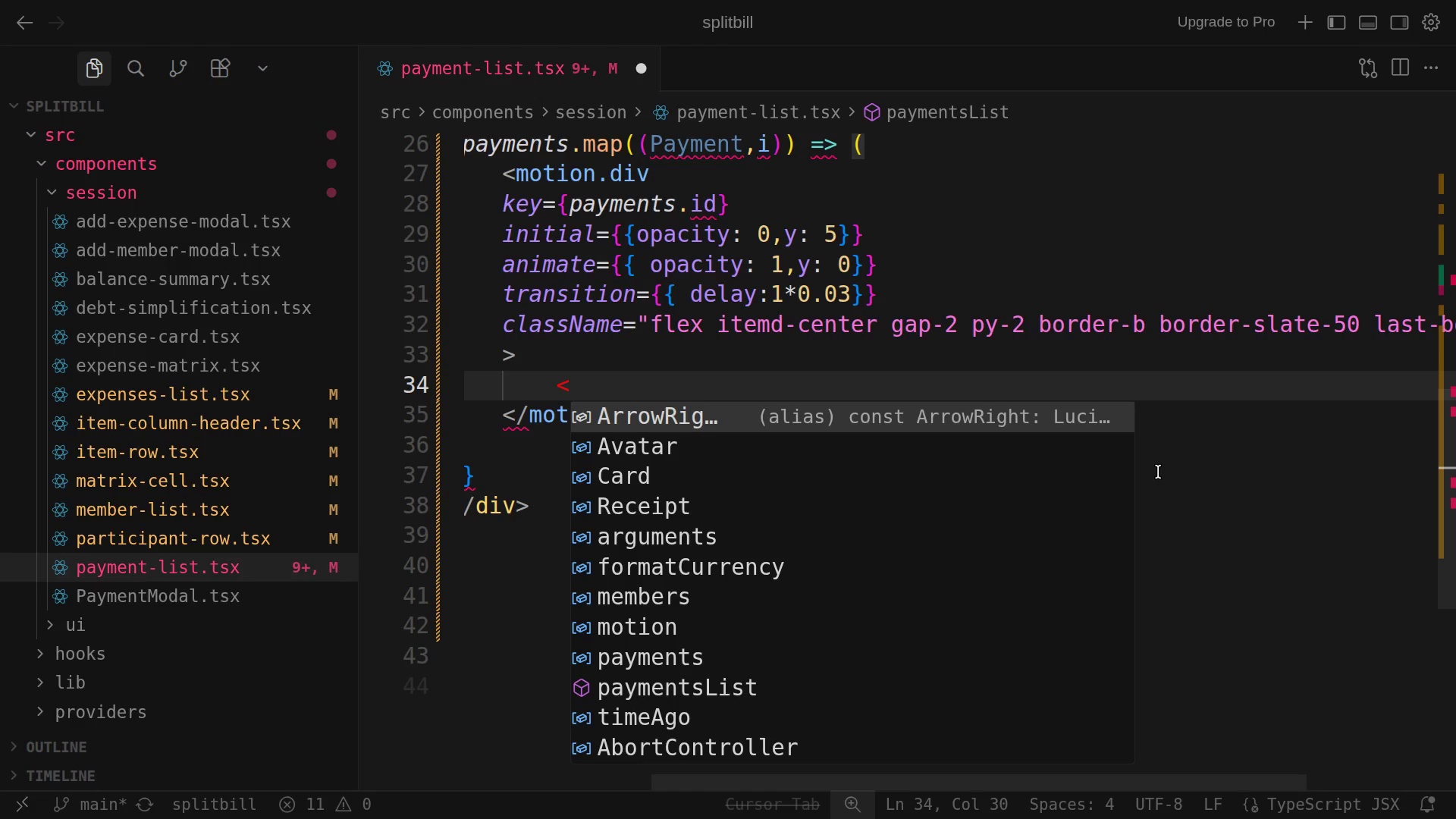 
key(A)
 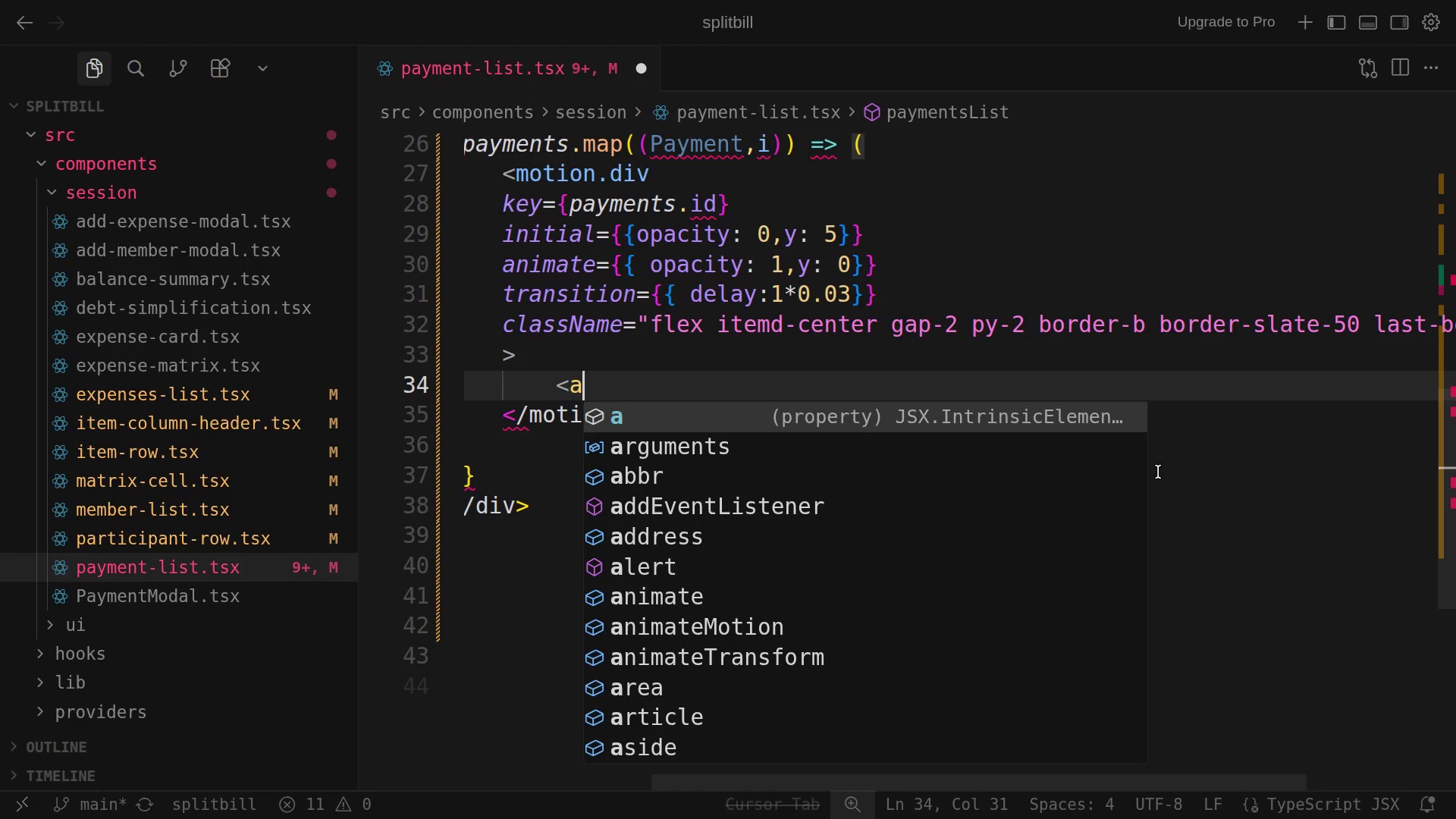 
wait(5.34)
 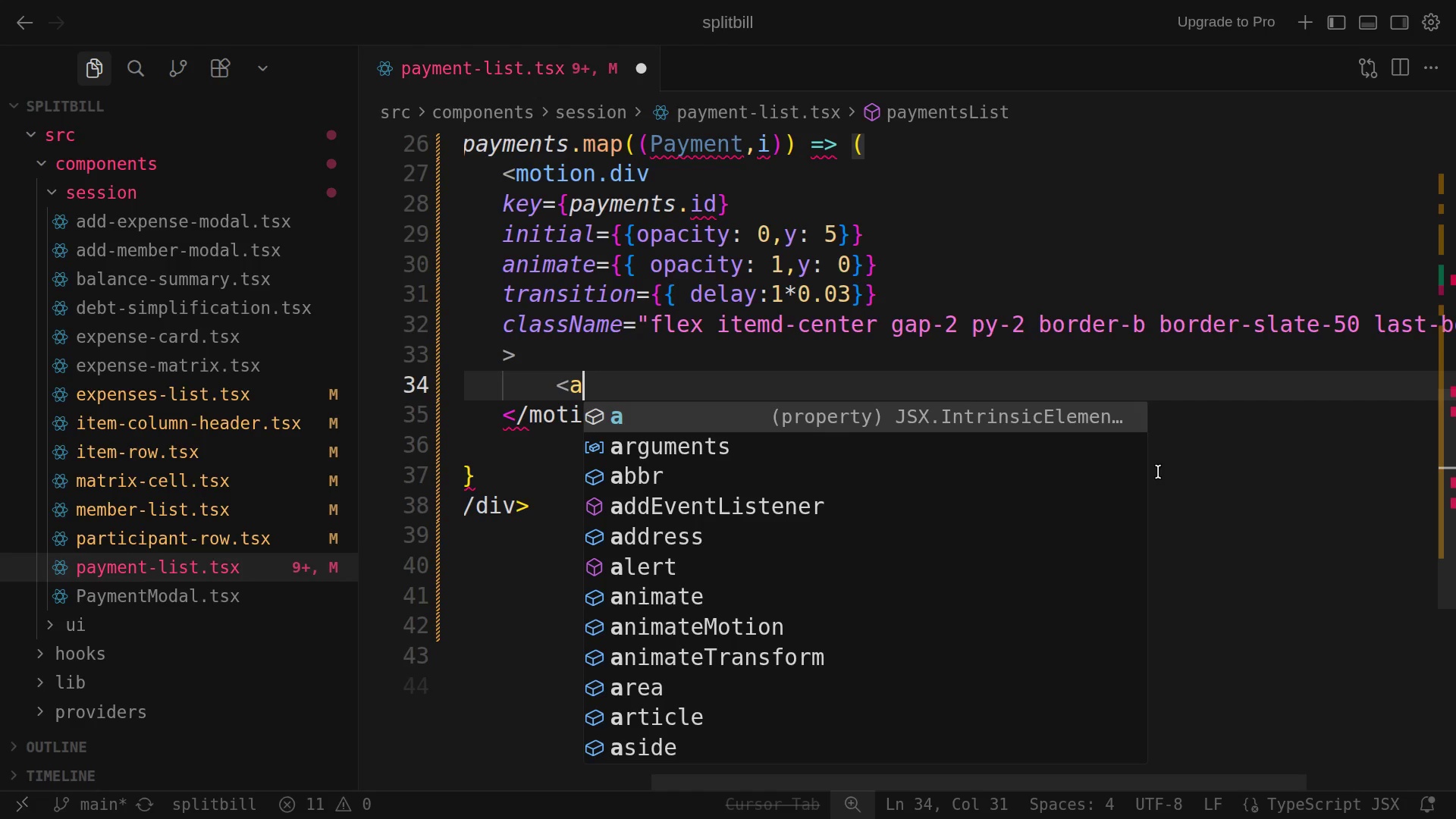 
type(va)
key(Backspace)
key(Backspace)
key(Backspace)
type(A)
 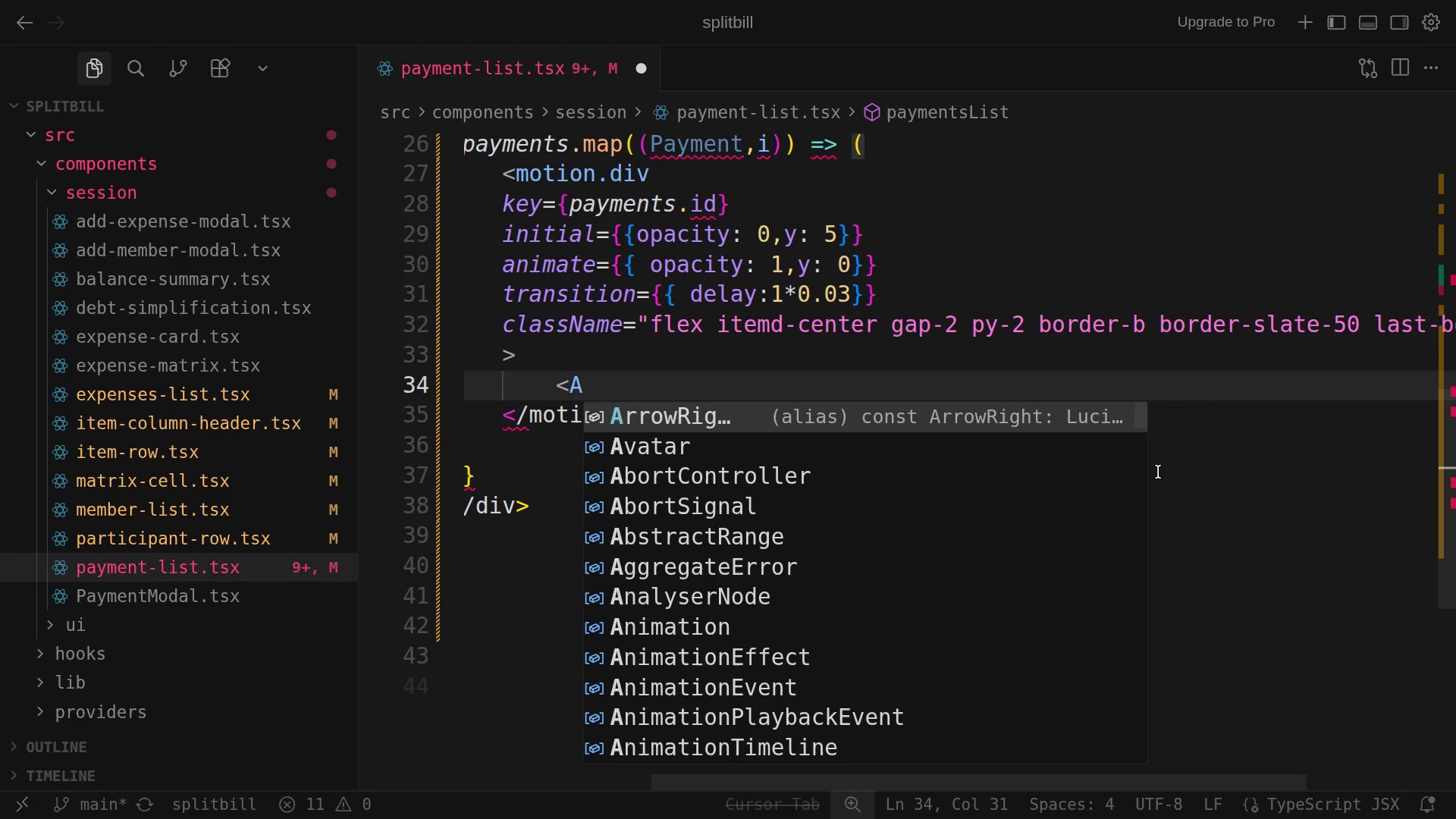 
type(vatar)
 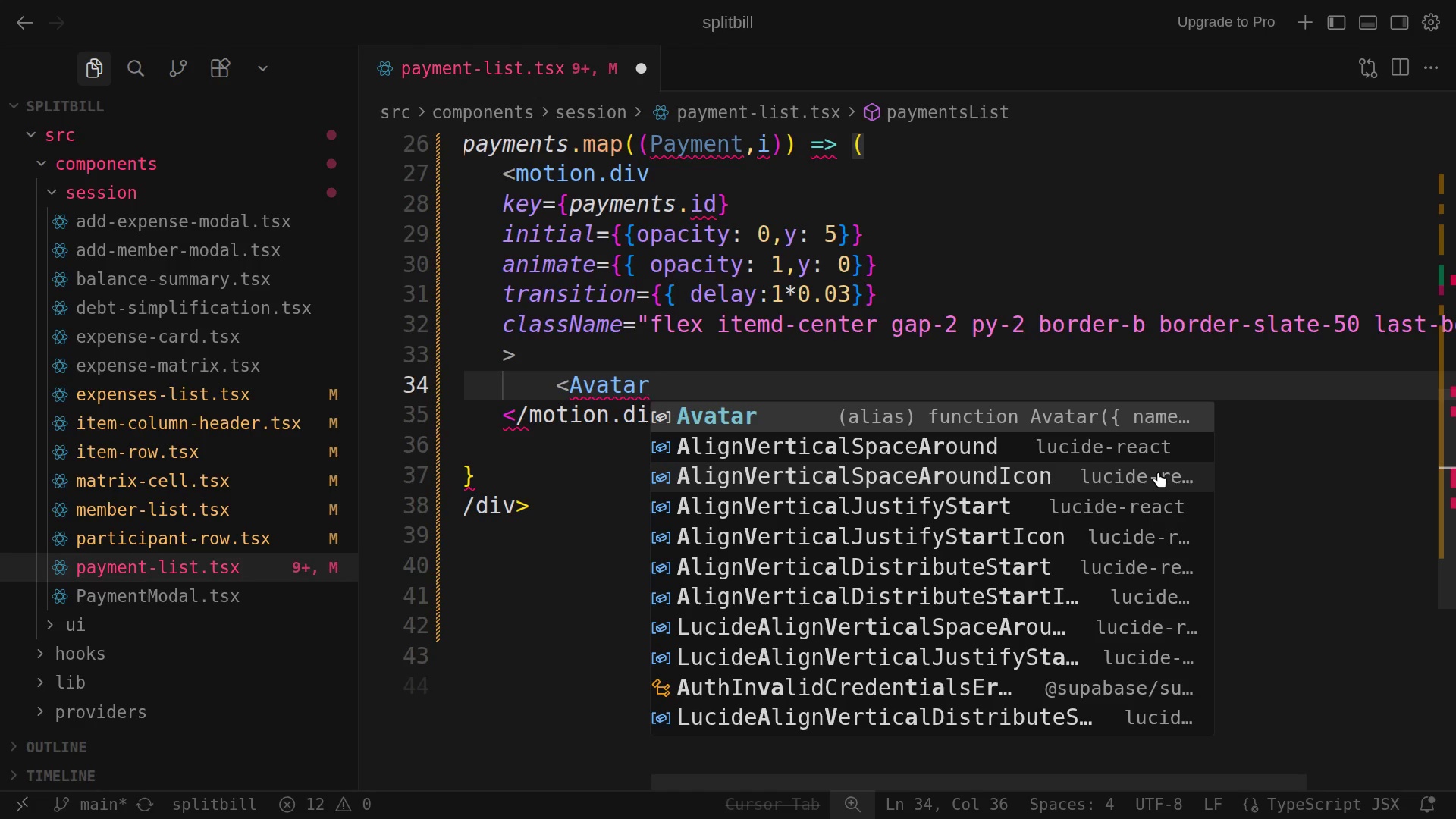 
wait(16.58)
 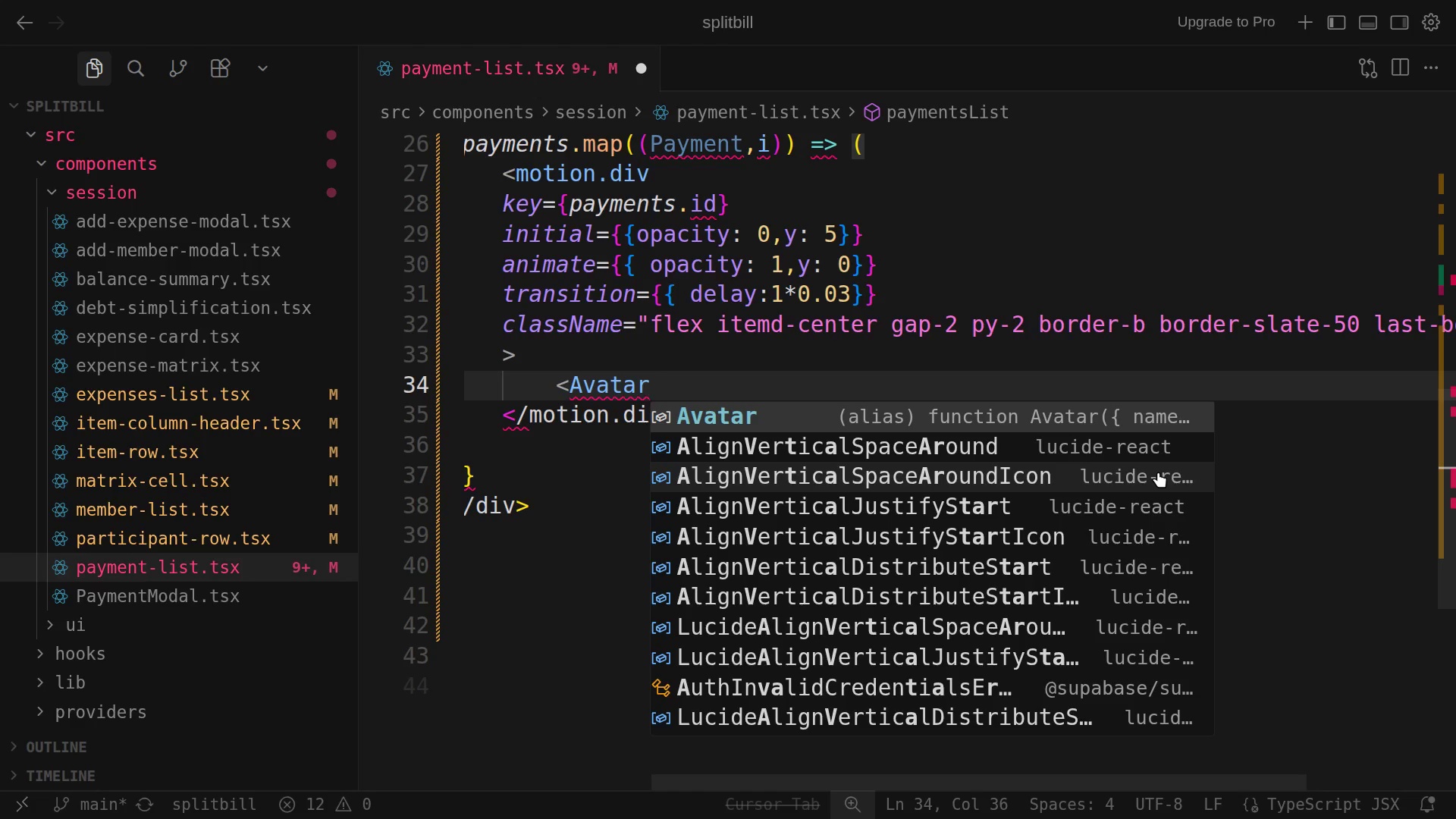 
key(Enter)
 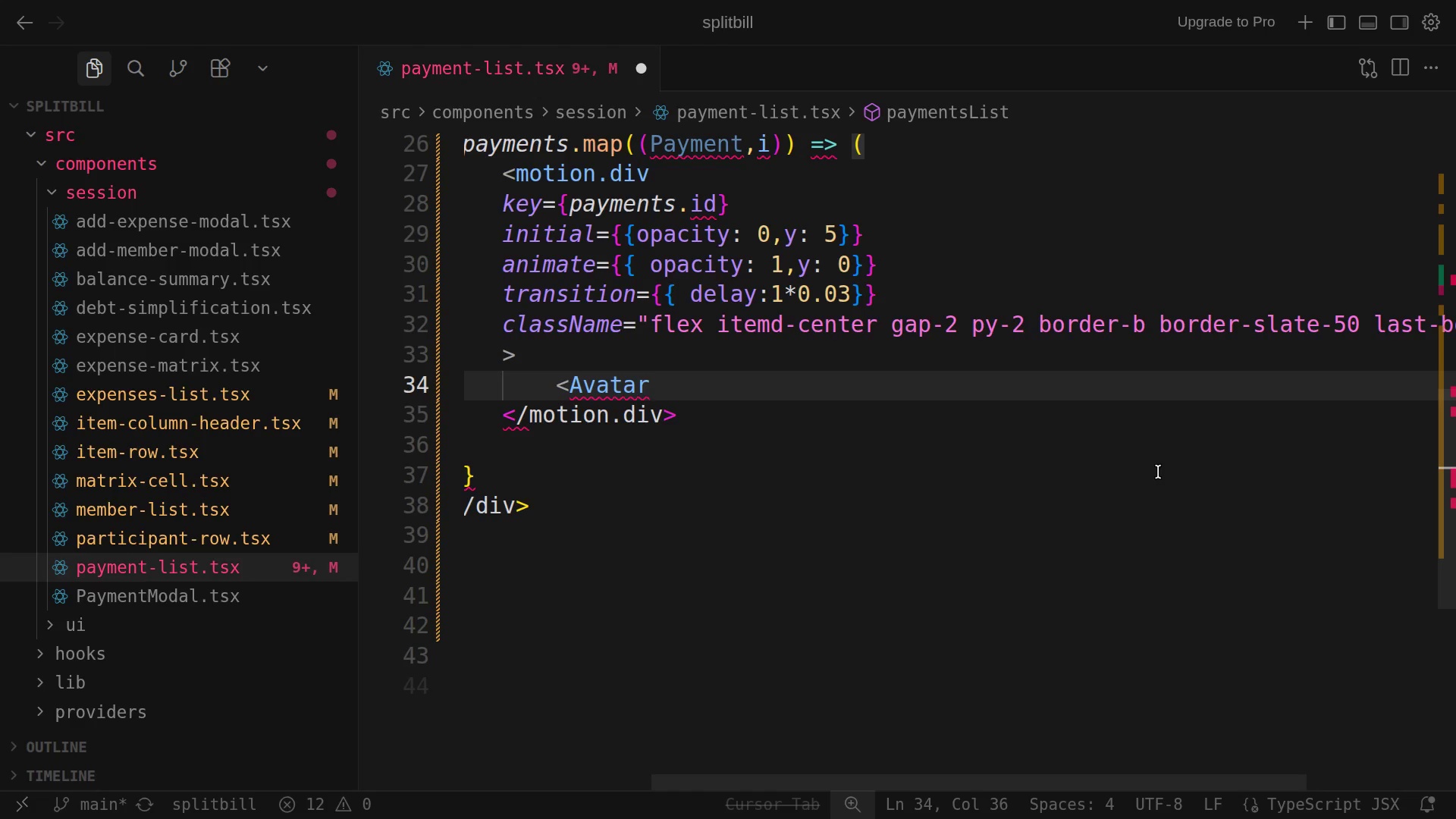 
wait(5.38)
 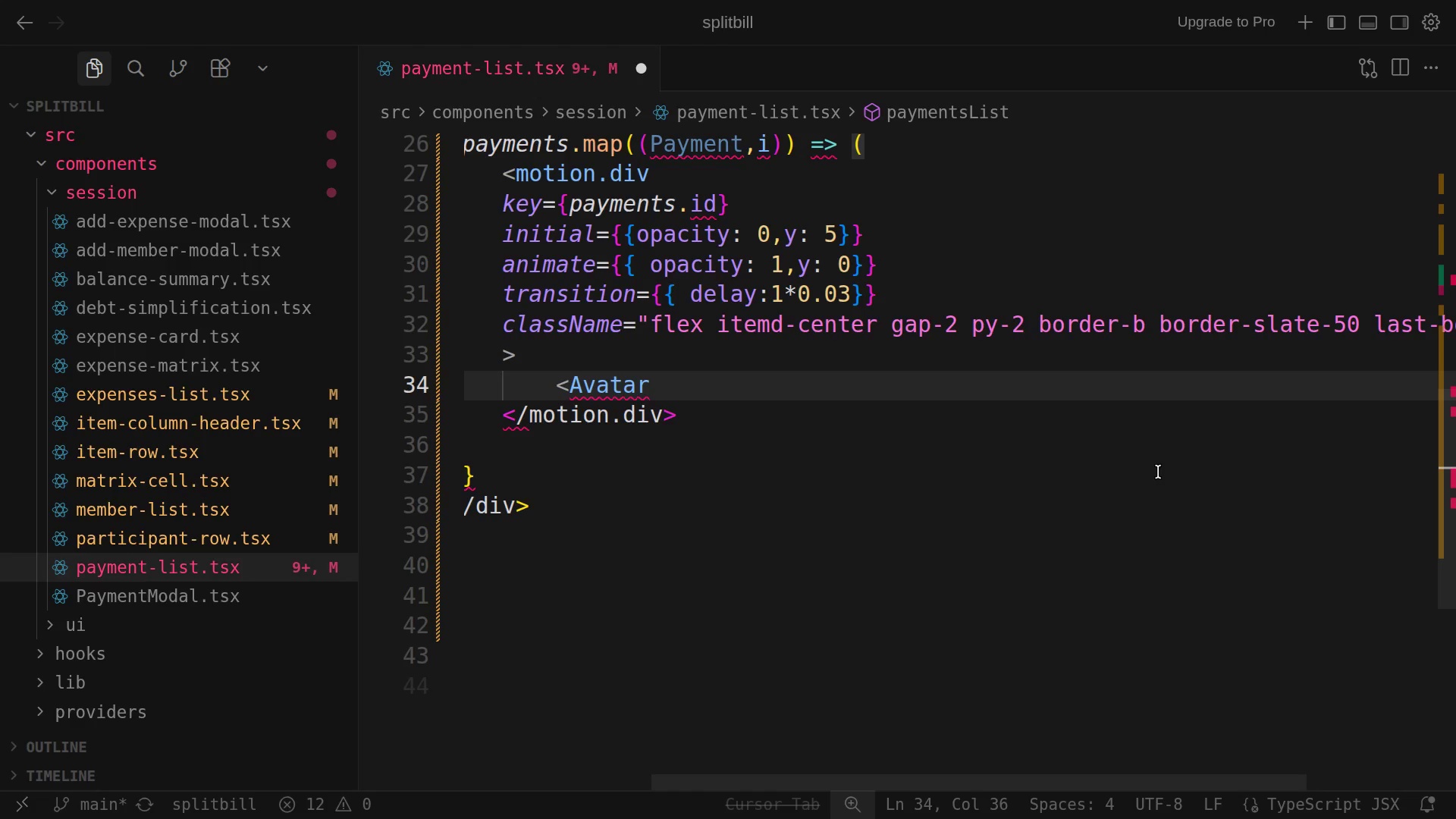 
key(Enter)
 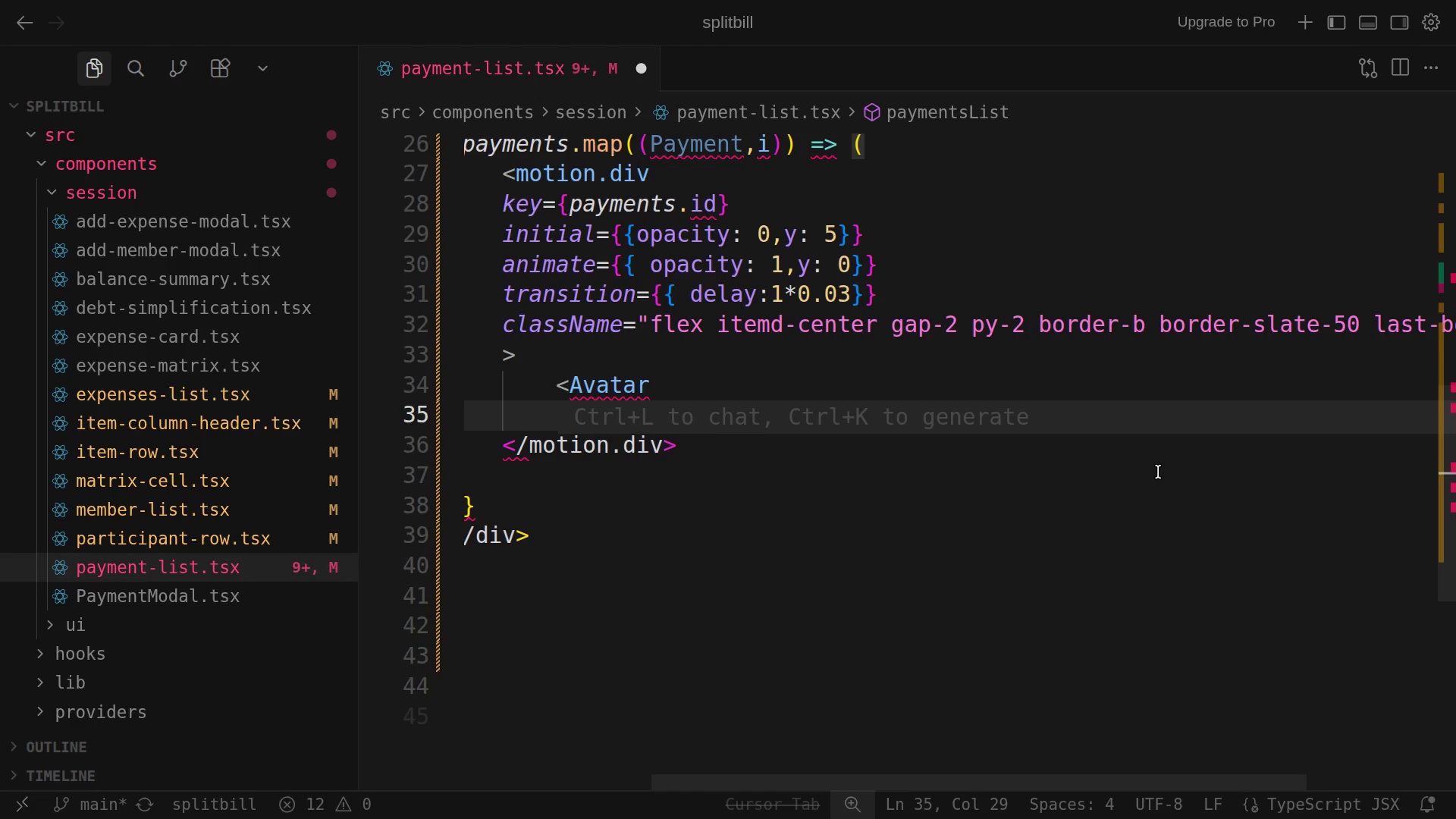 
type(name=)
 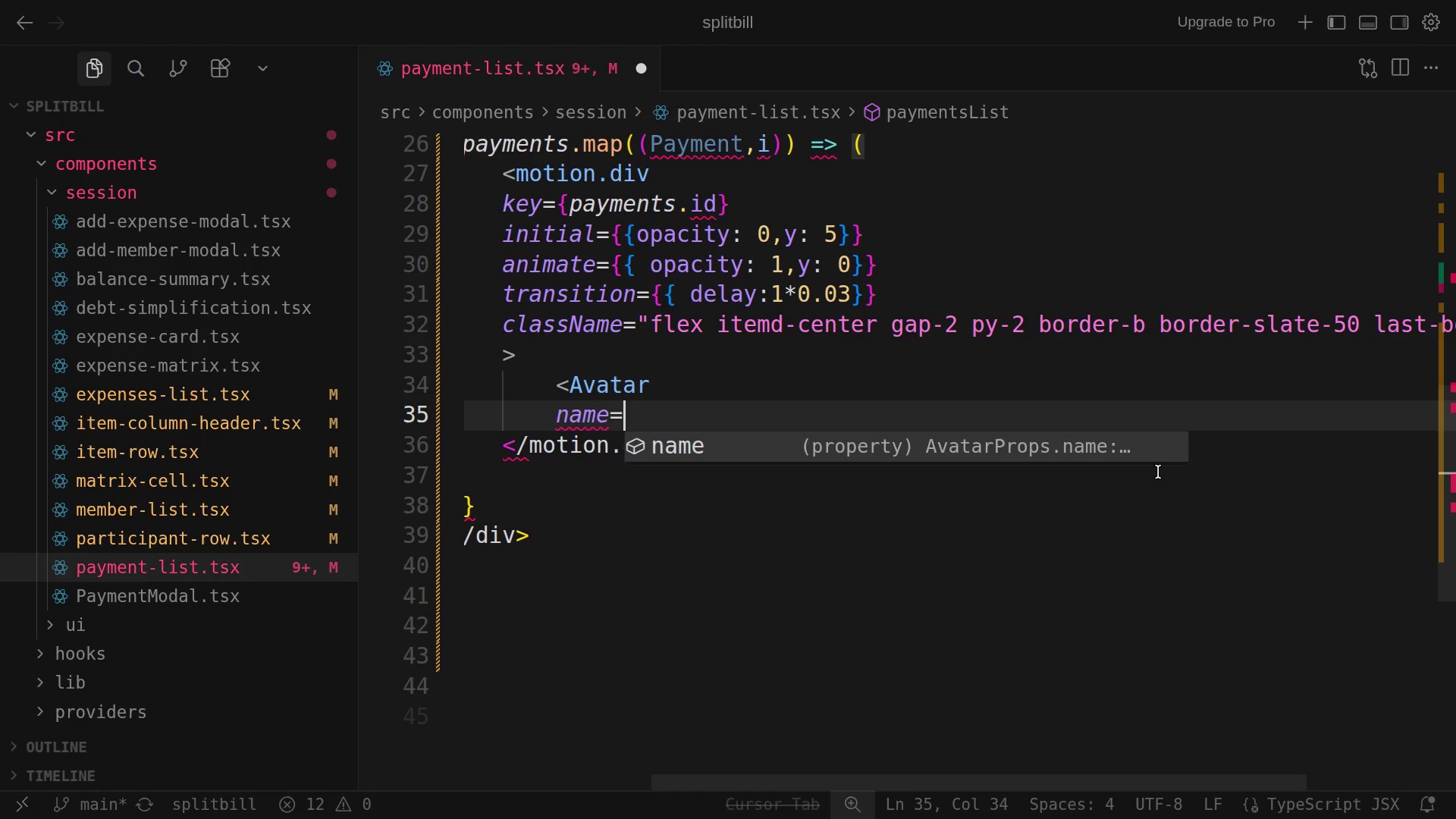 
key(Shift+BracketLeft)
 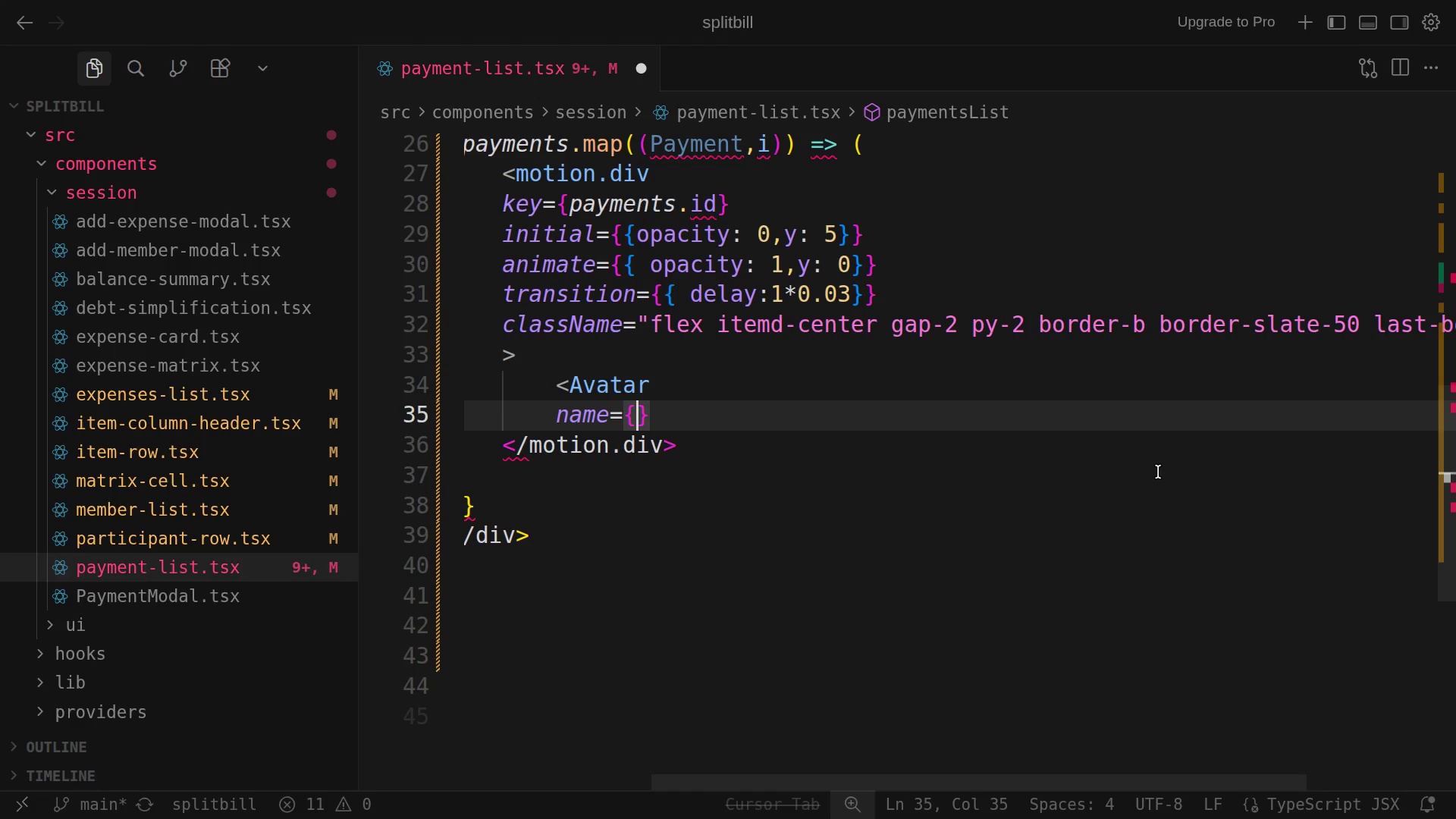 
type(payment)
 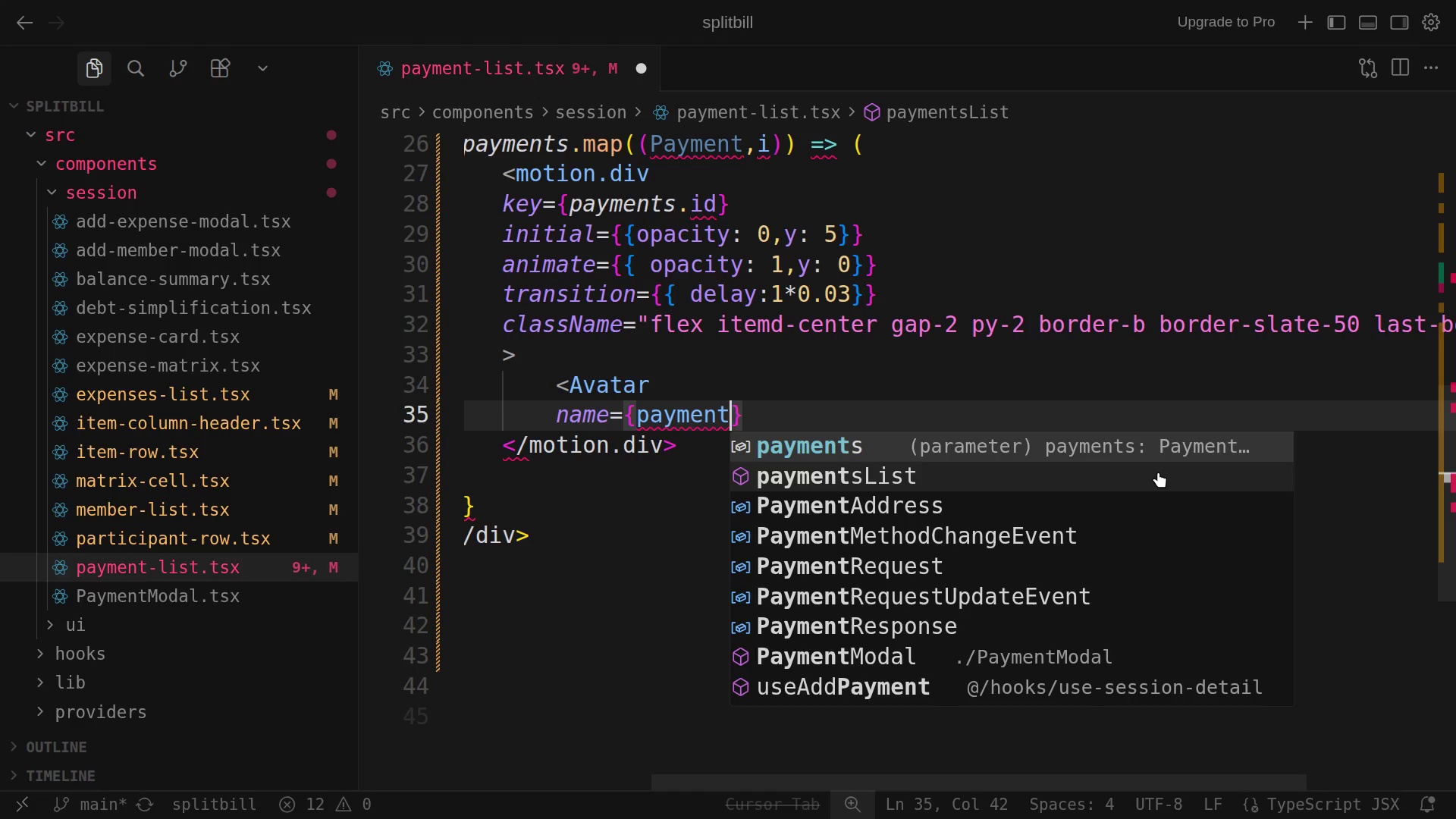 
type(,from)
 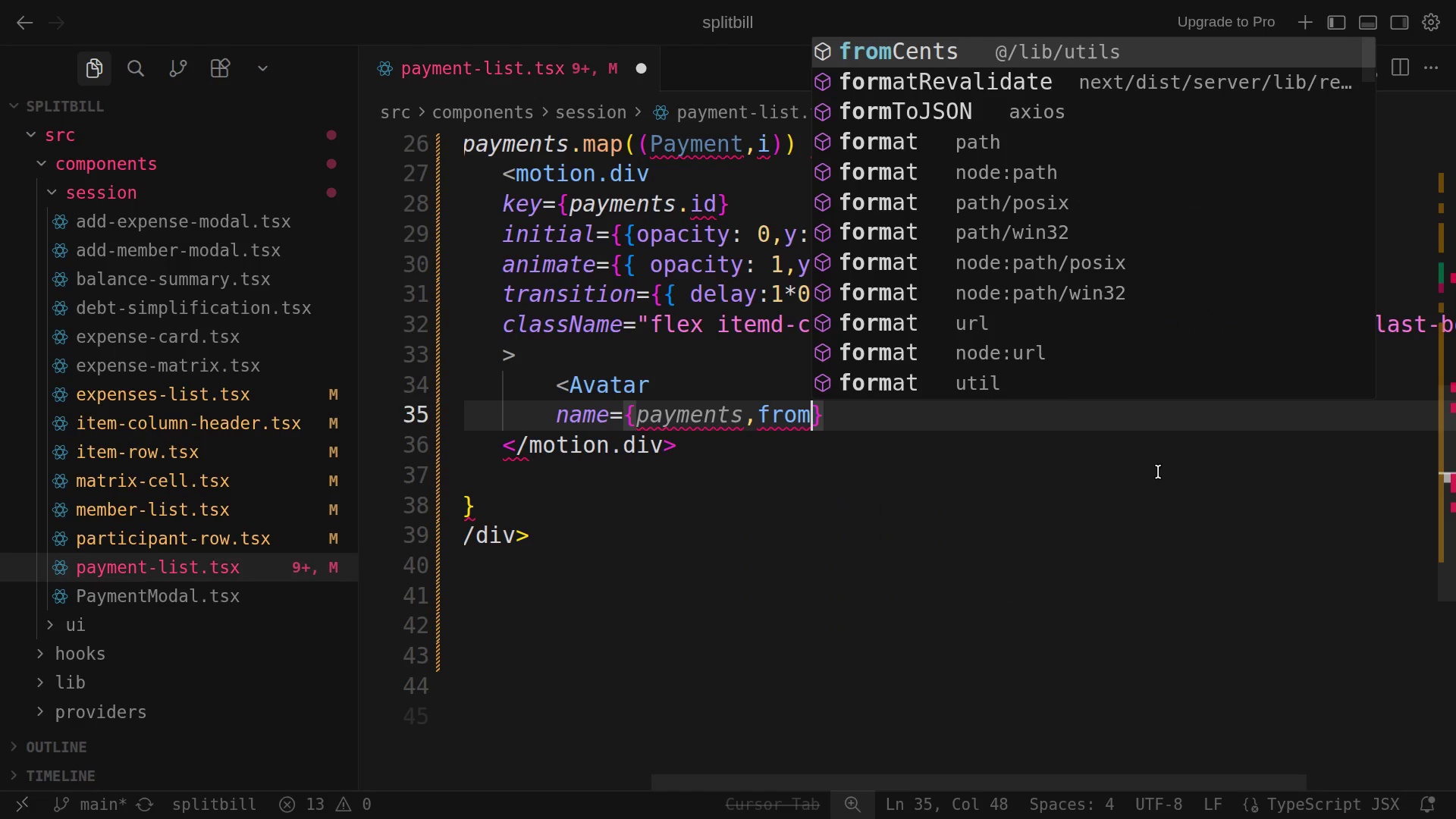 
type(User)
 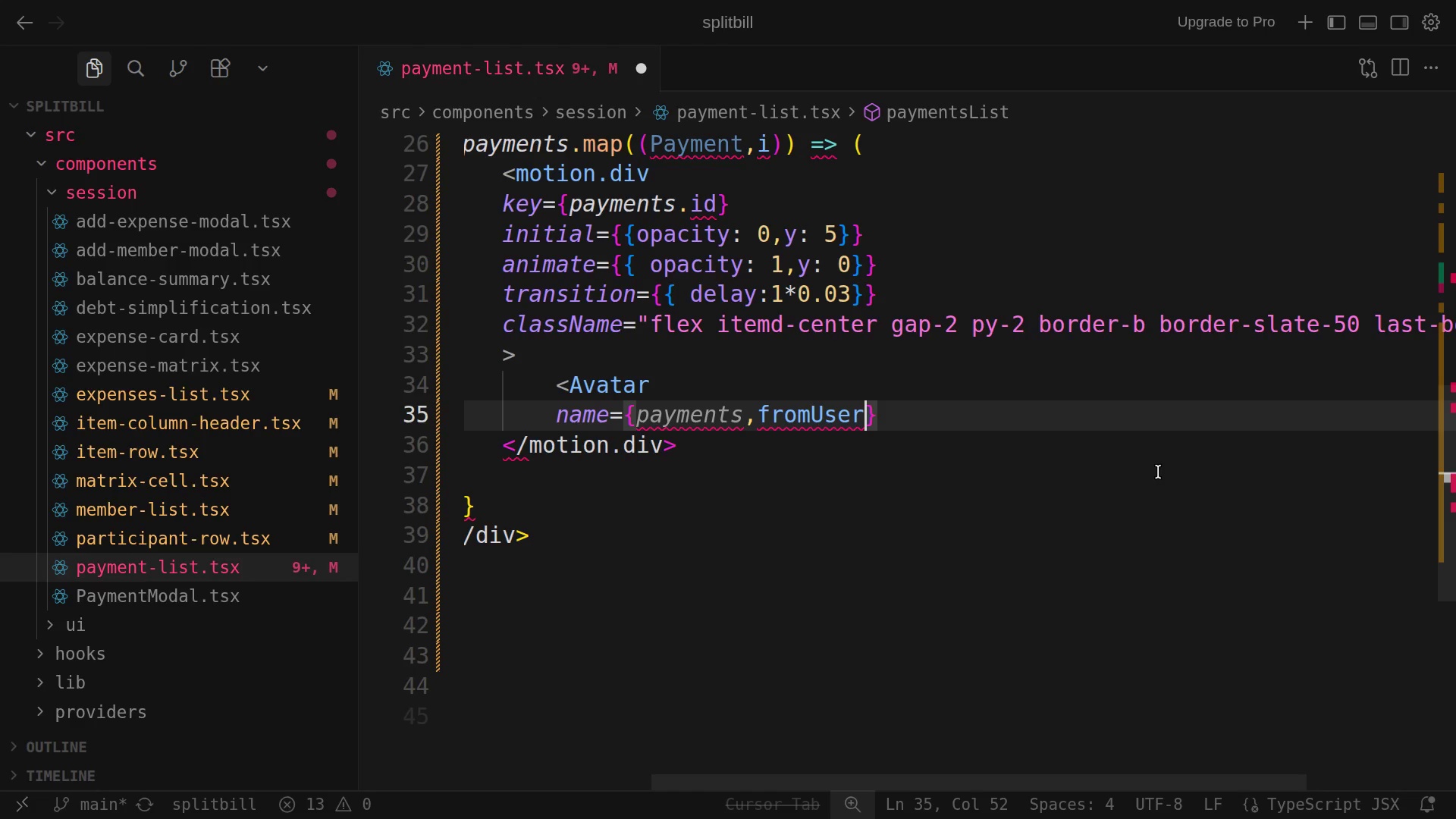 
key(Comma)
 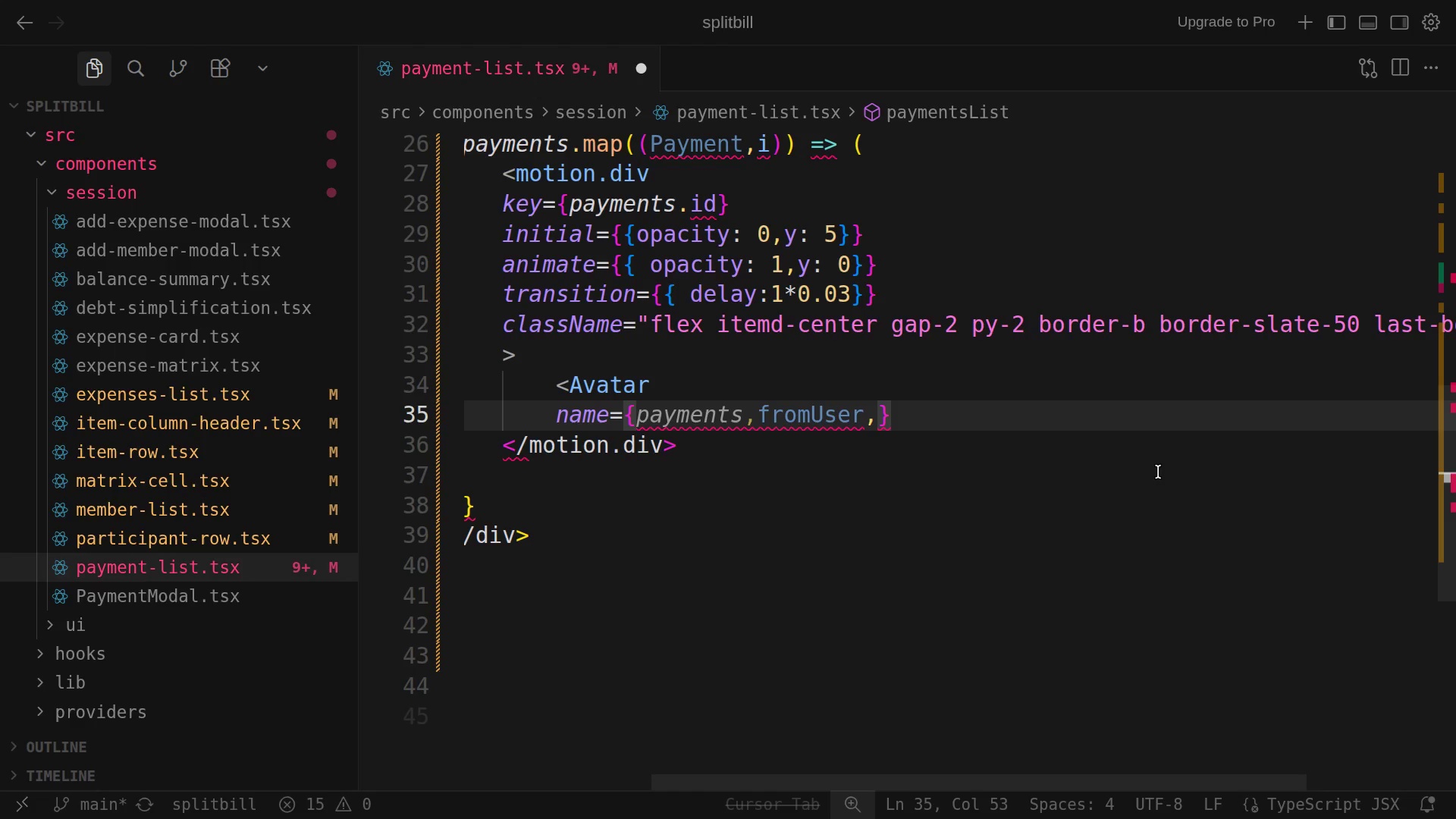 
wait(7.32)
 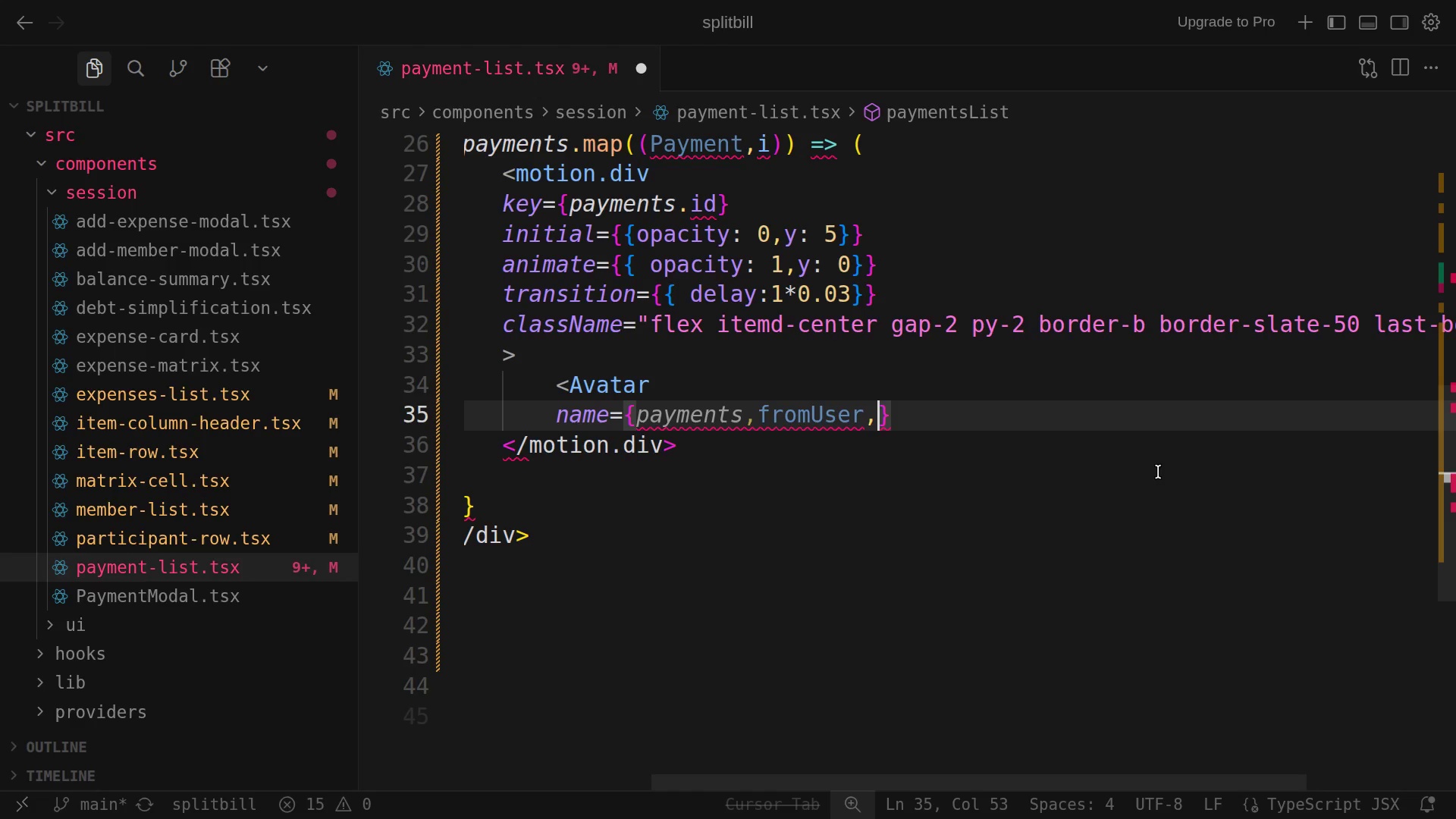 
key(Backspace)
type(.name)
 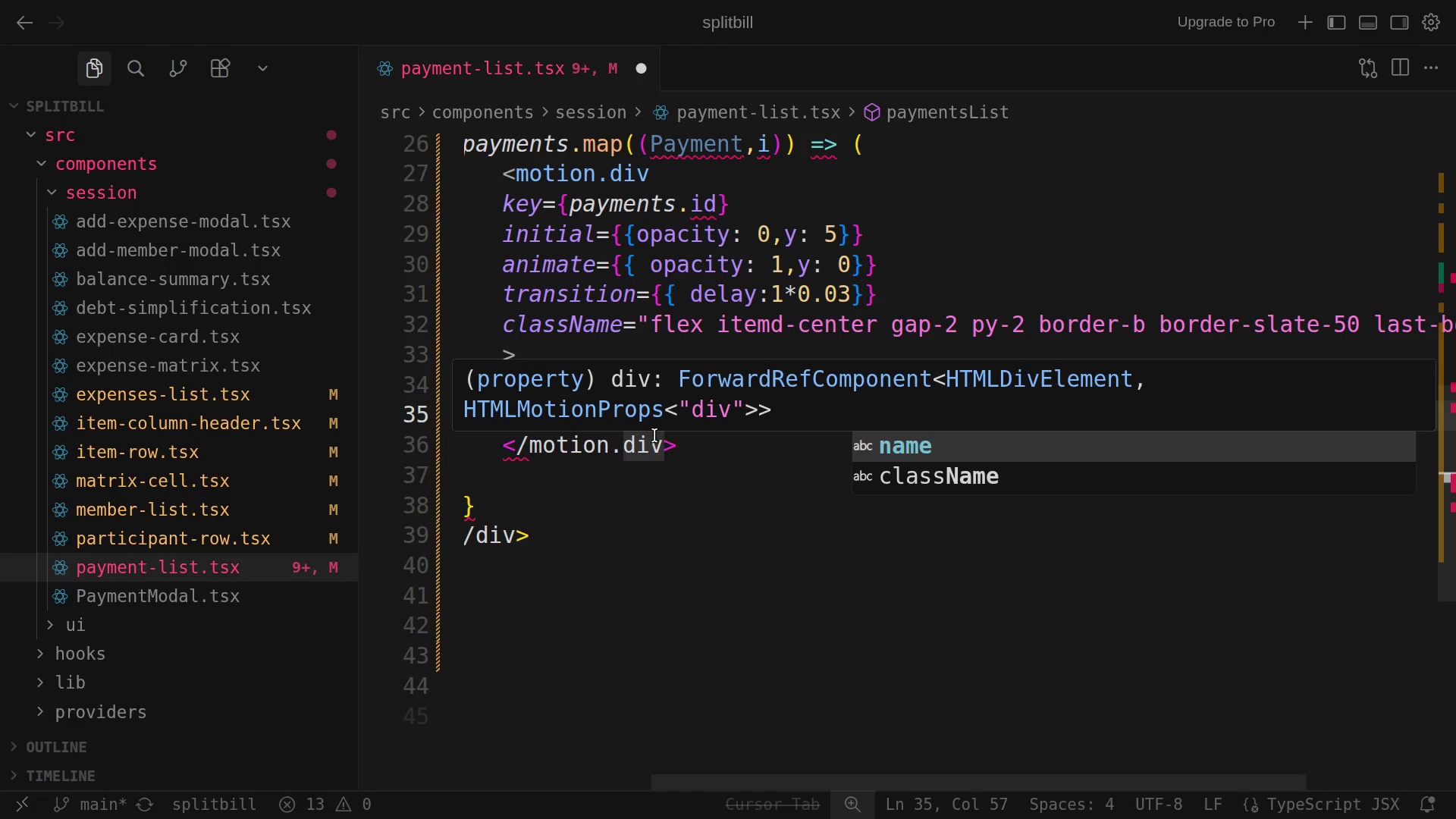 
wait(11.29)
 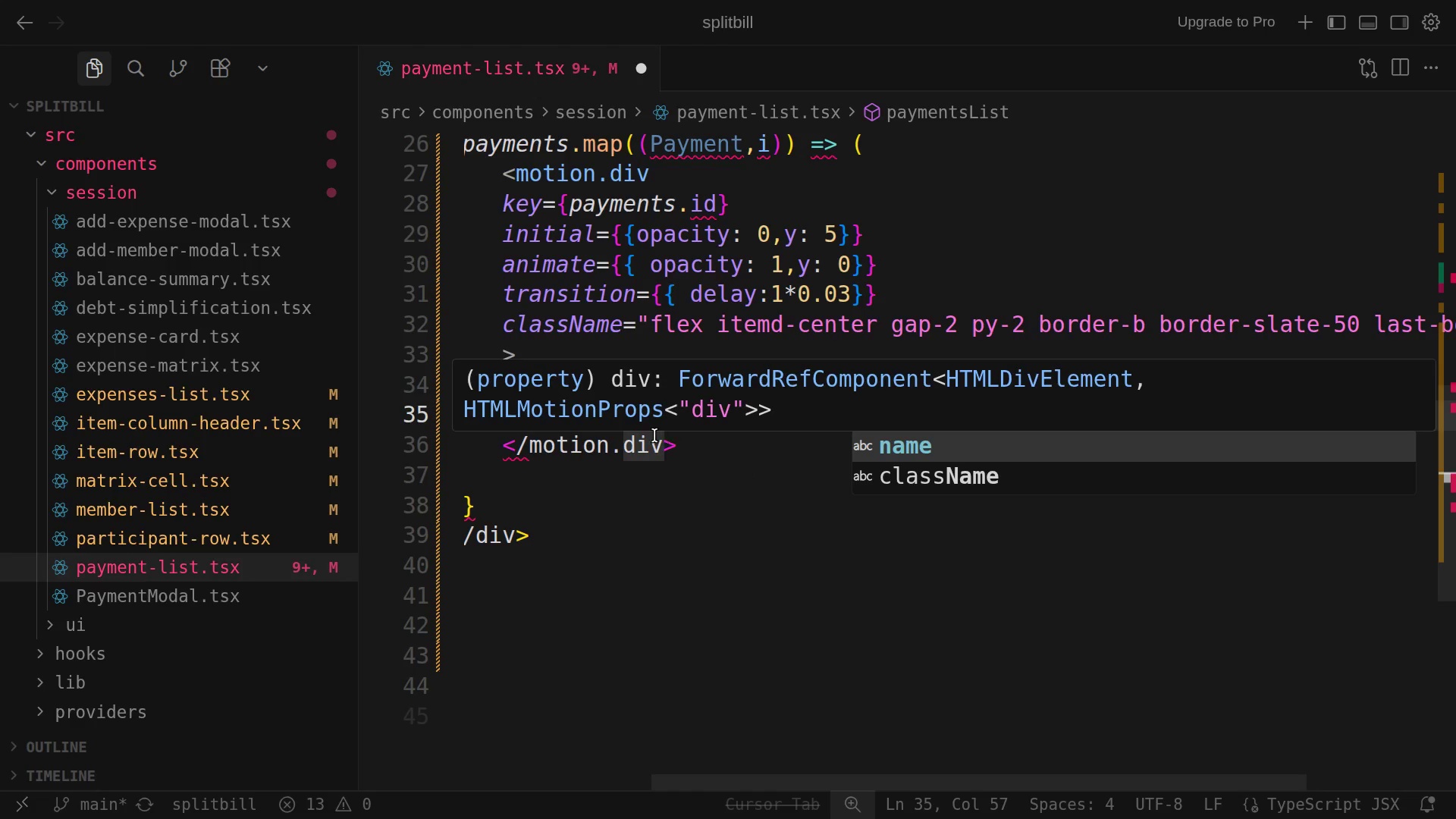 
left_click([648, 411])
 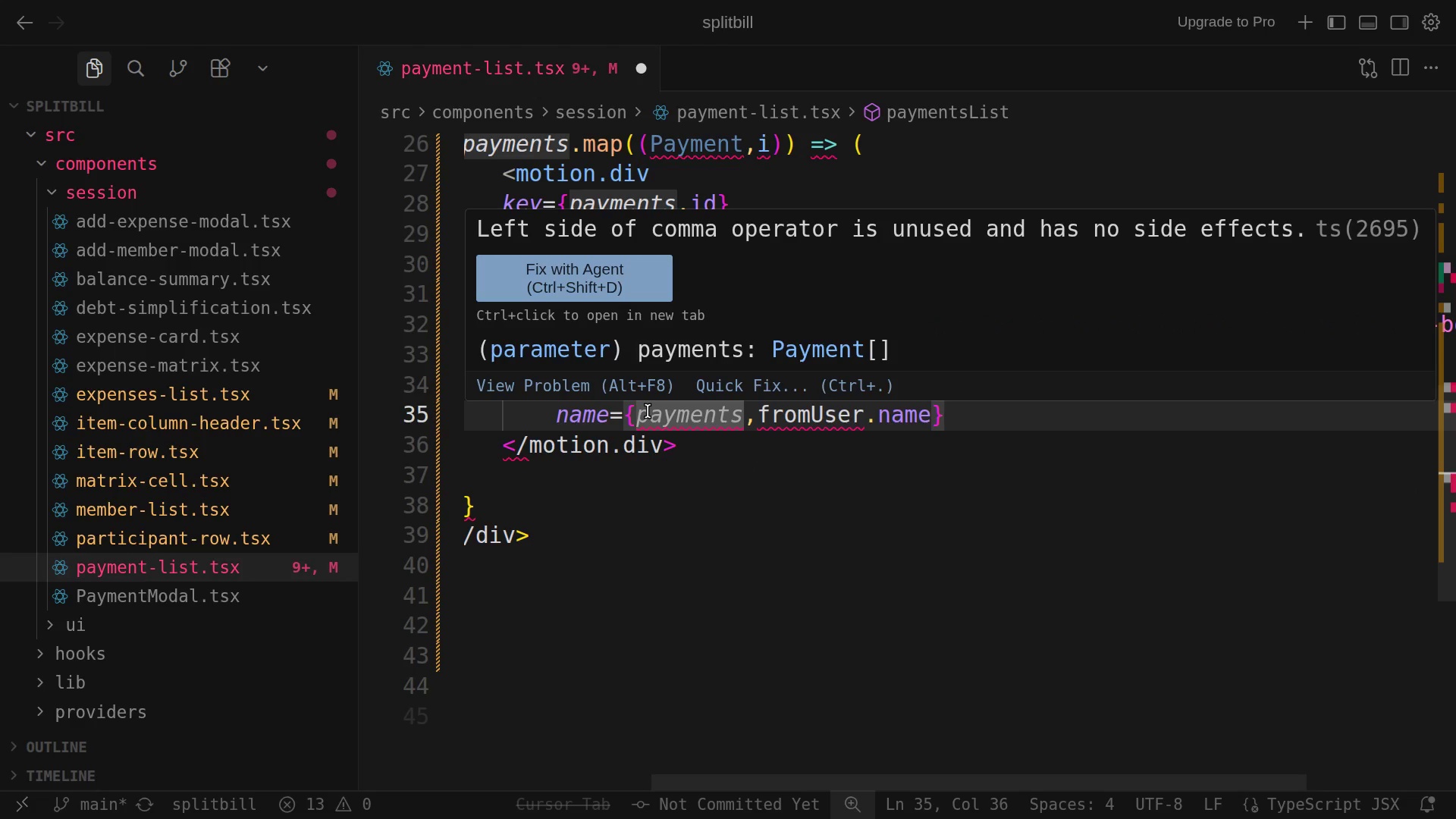 
left_click([648, 411])
 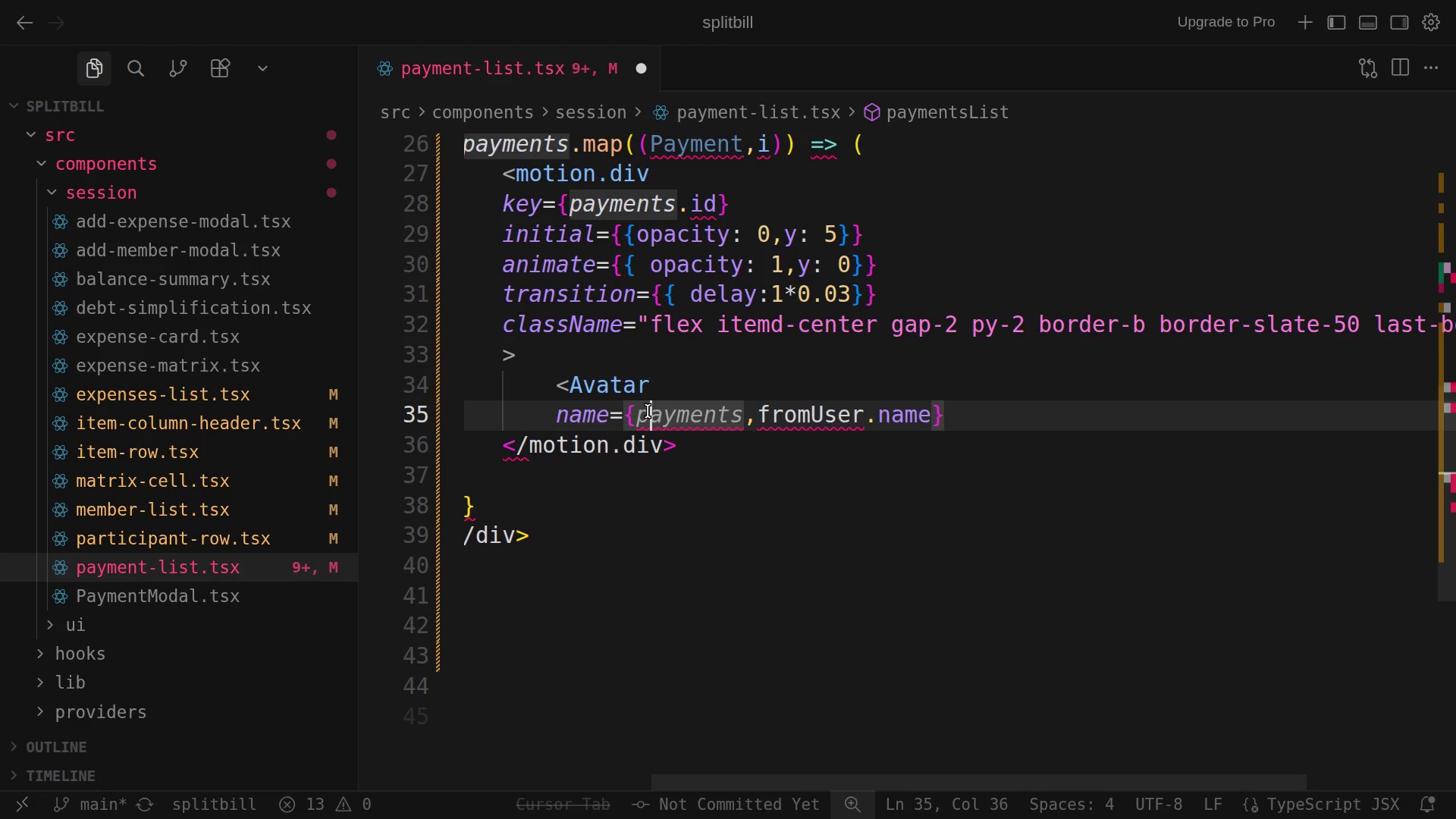 
key(Backspace)
 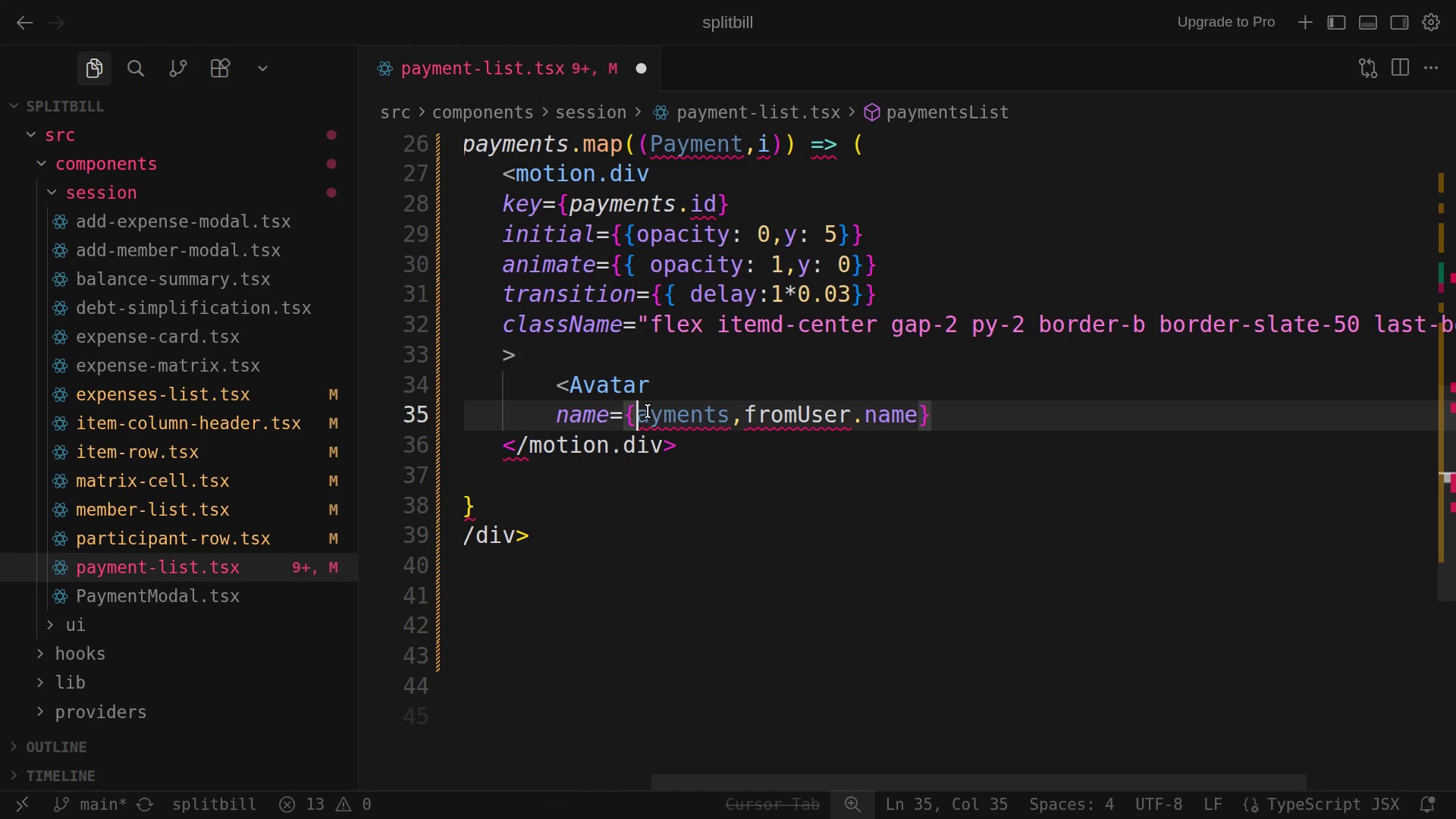 
key(Shift+P)
 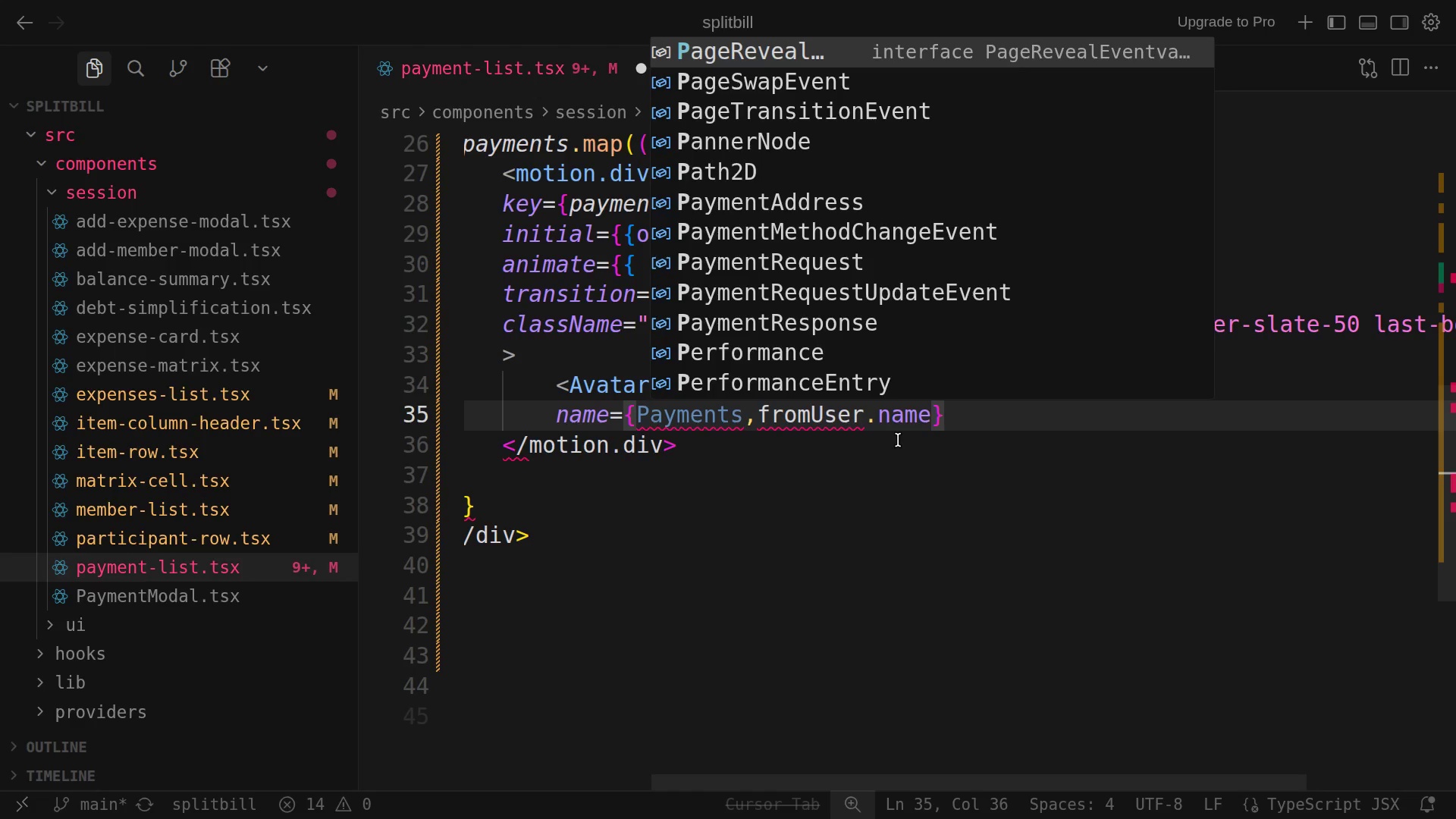 
wait(14.03)
 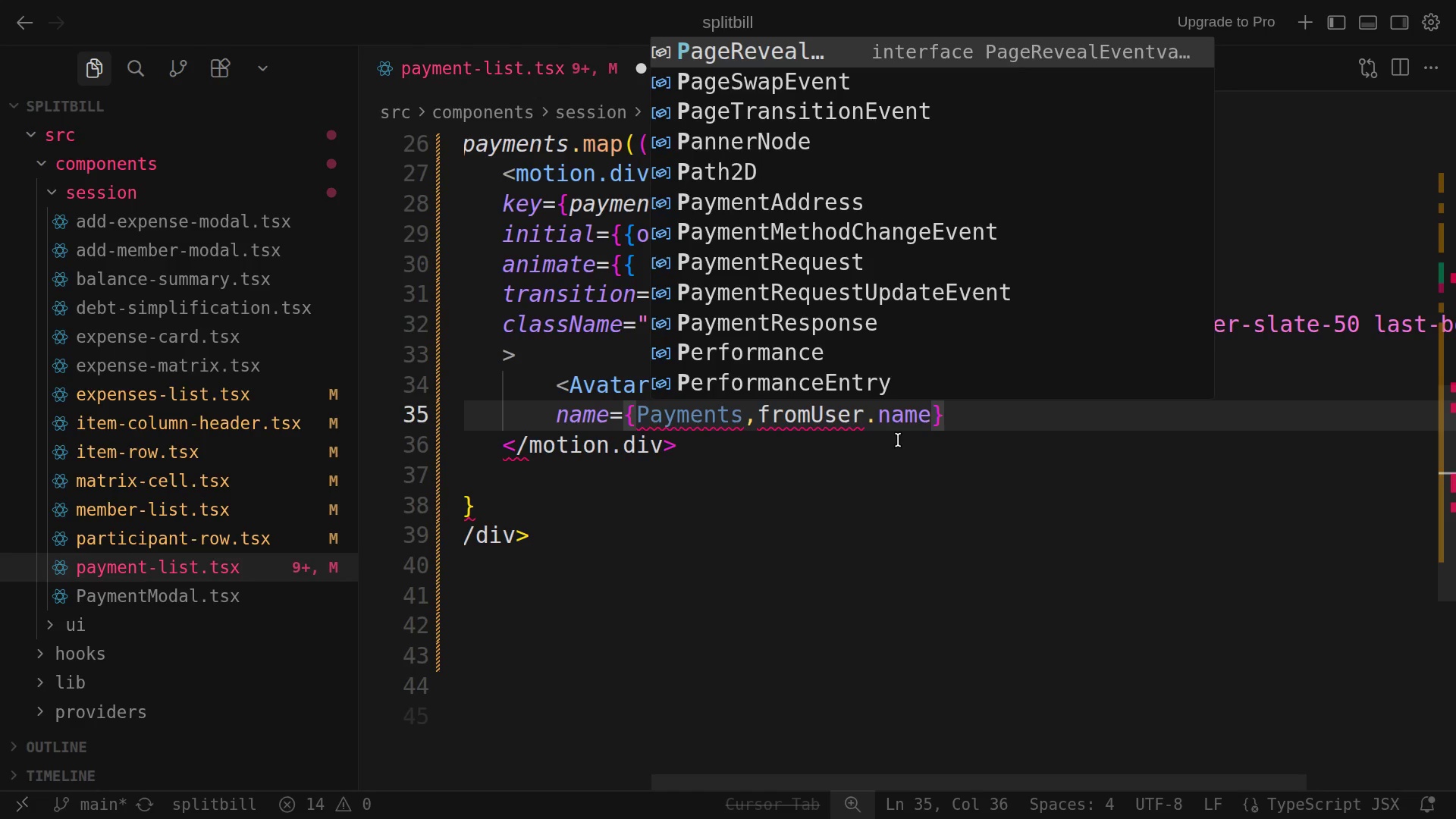 
left_click([942, 433])
 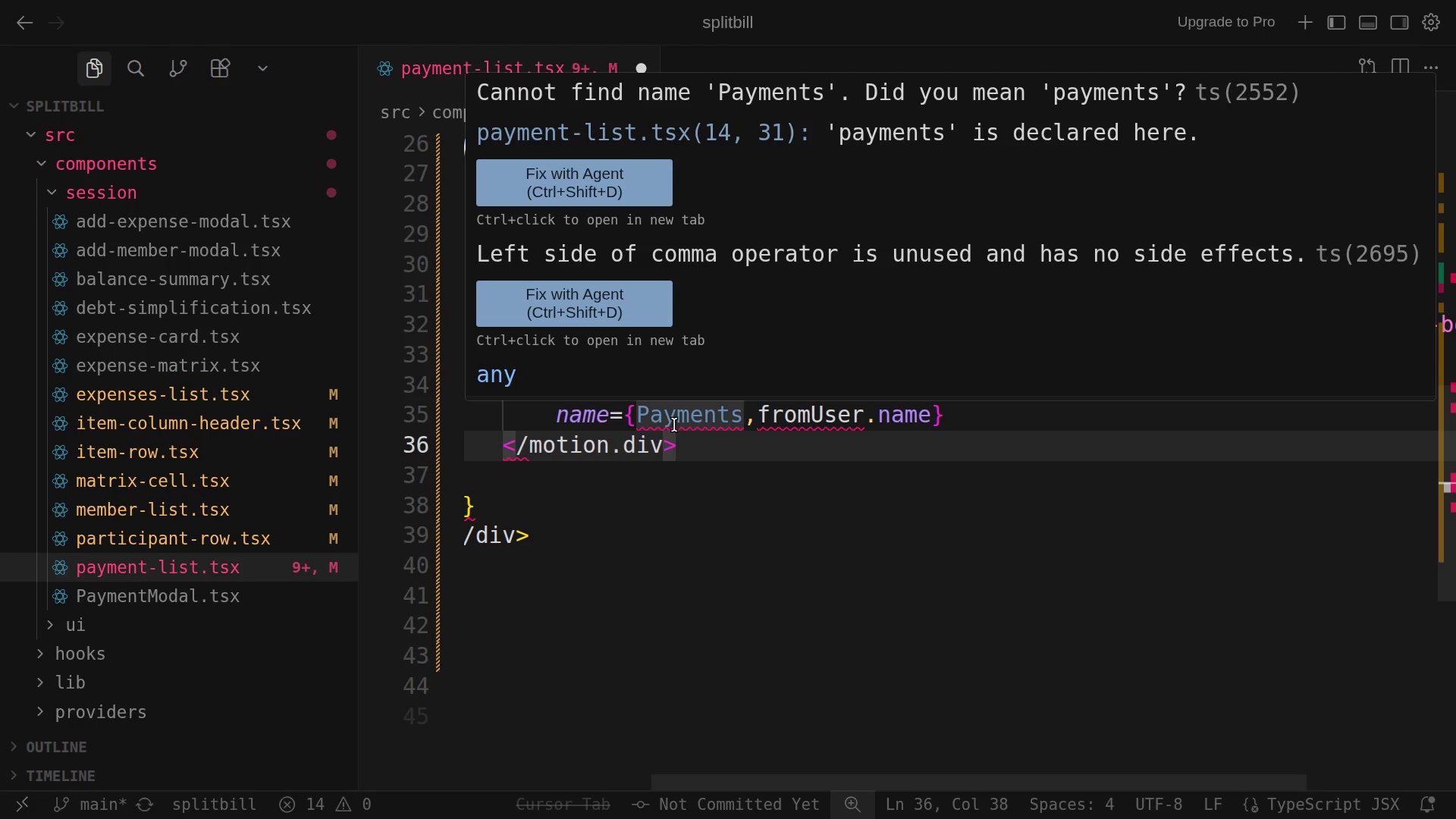 
wait(16.55)
 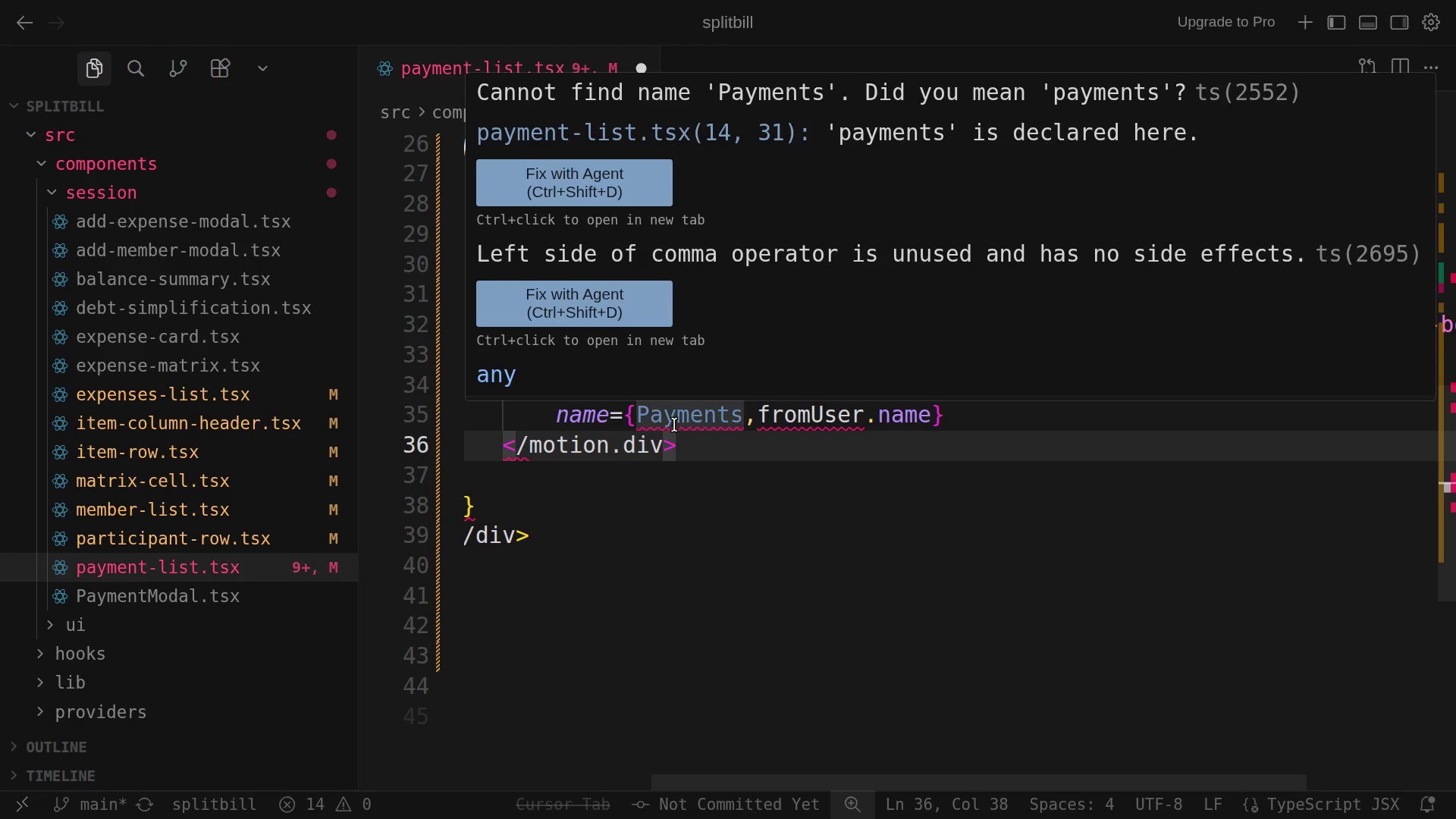 
left_click([744, 418])
 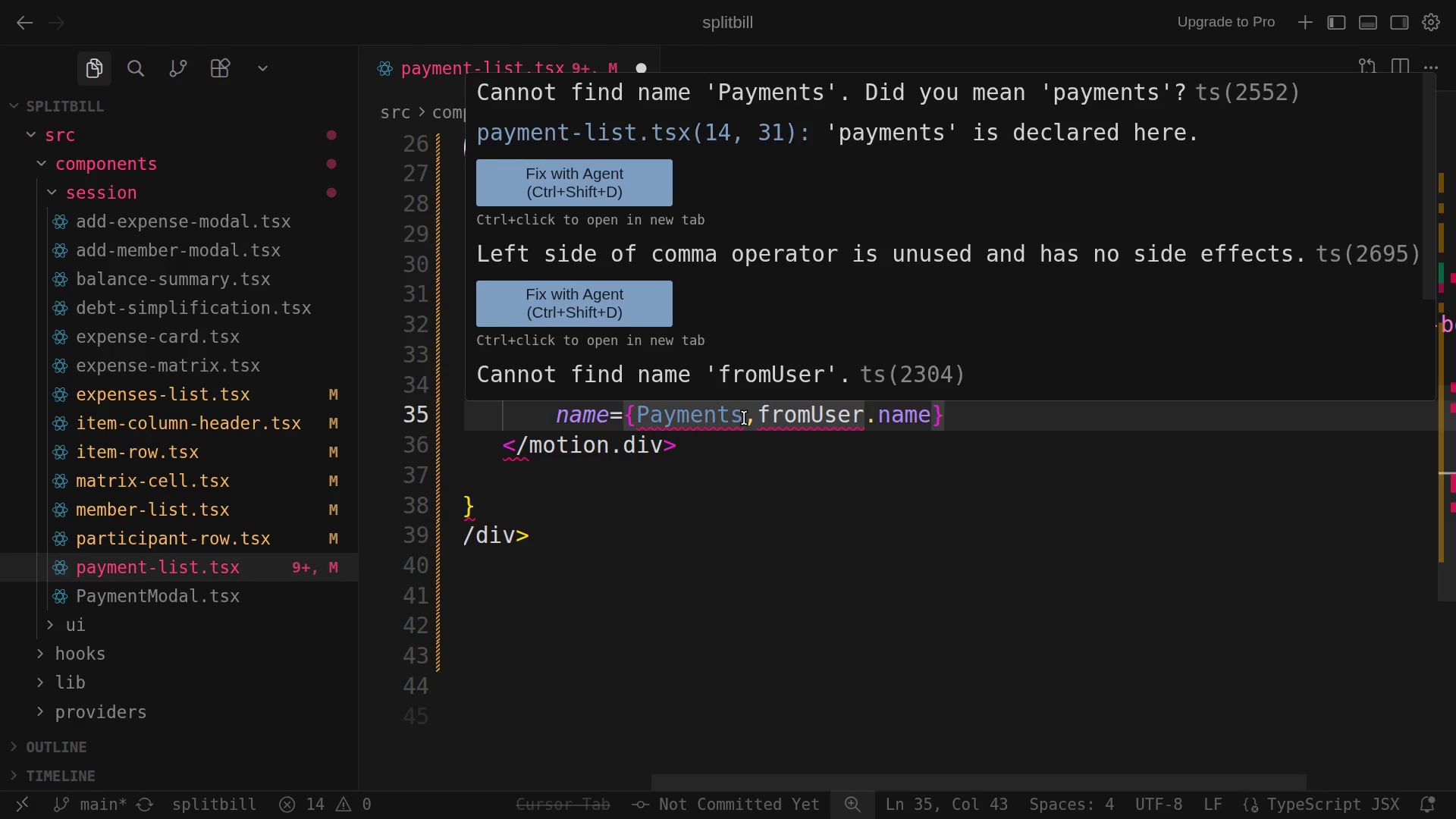 
key(Backspace)
 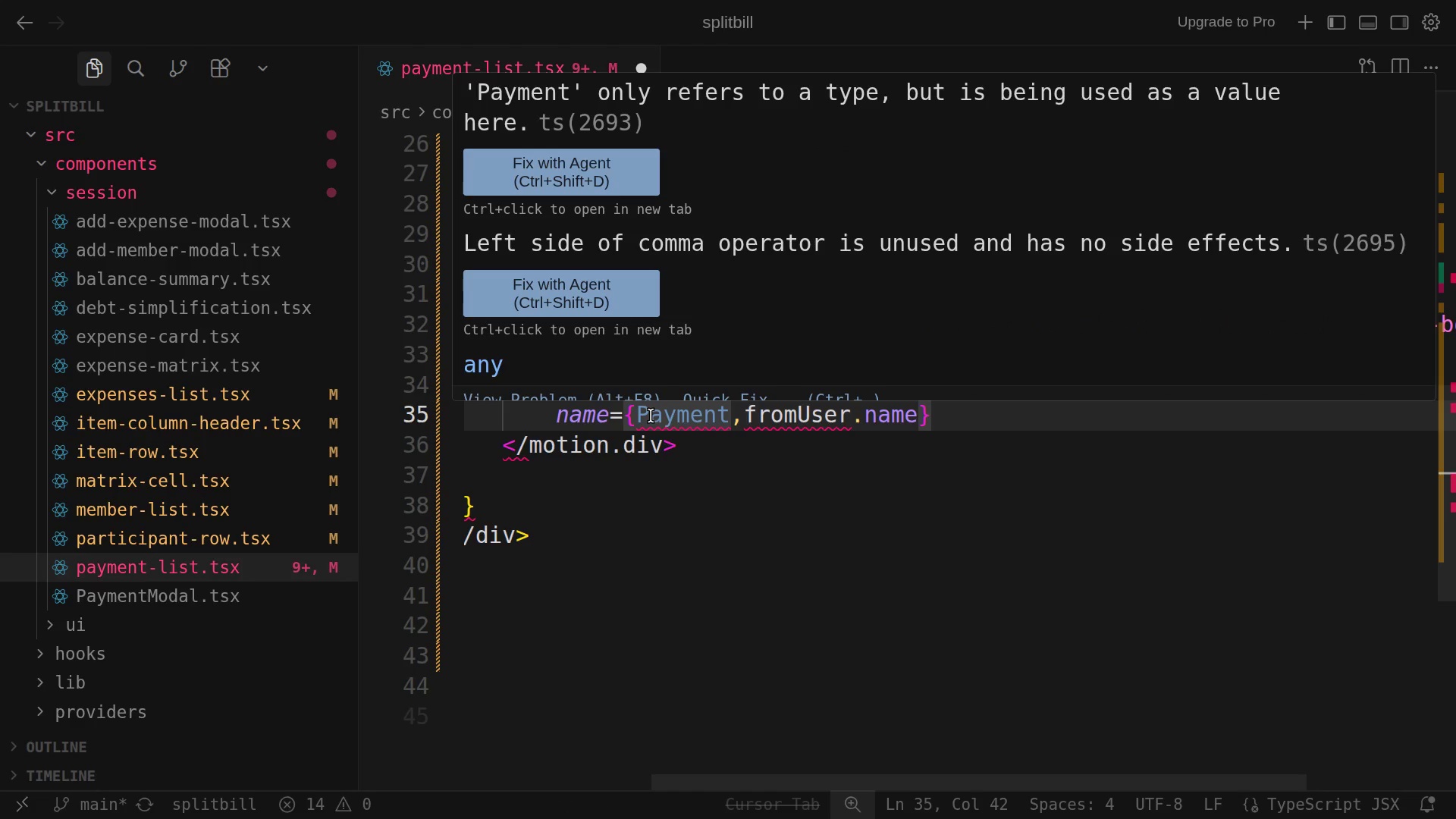 
wait(7.88)
 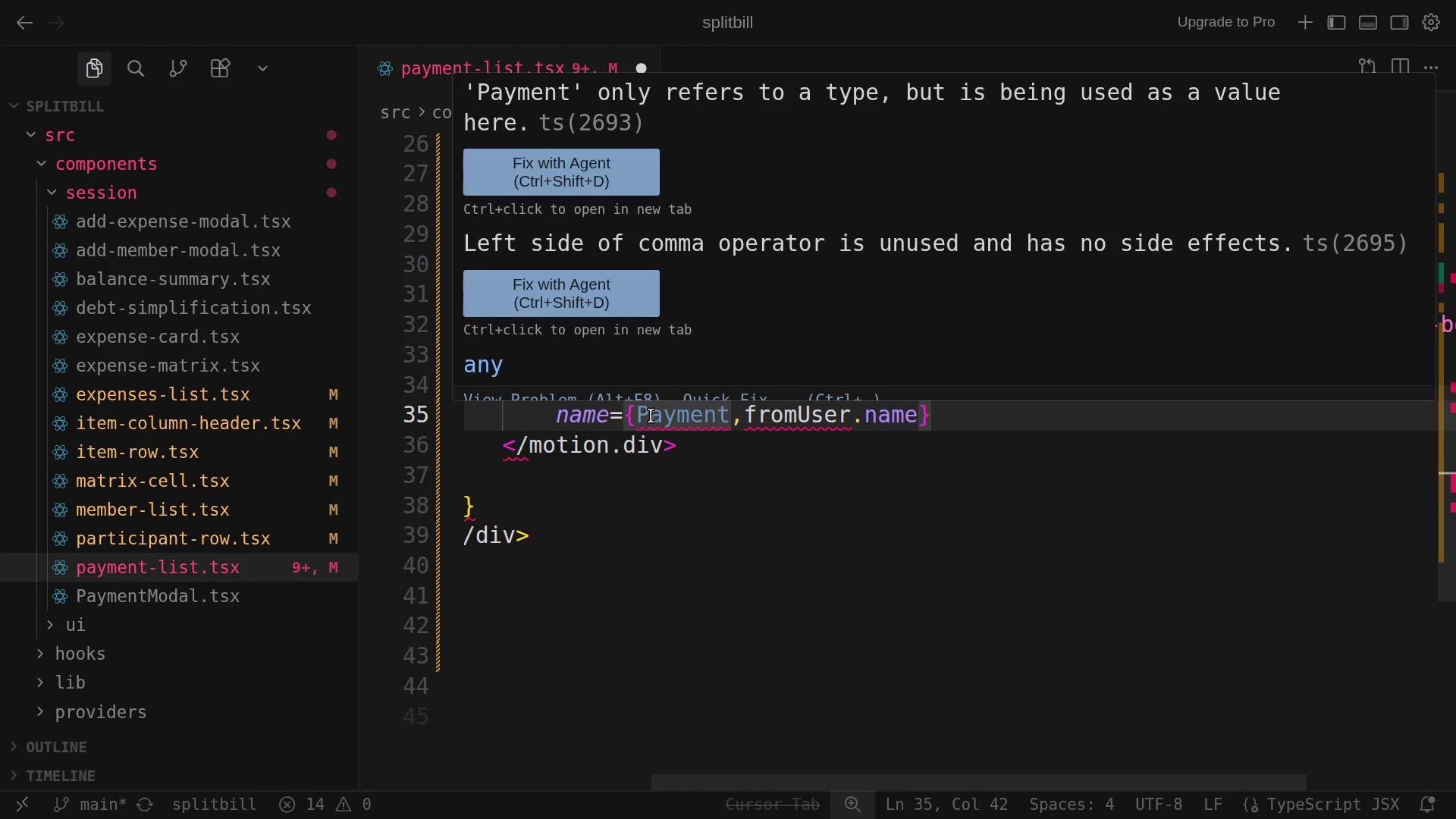 
left_click([748, 411])
 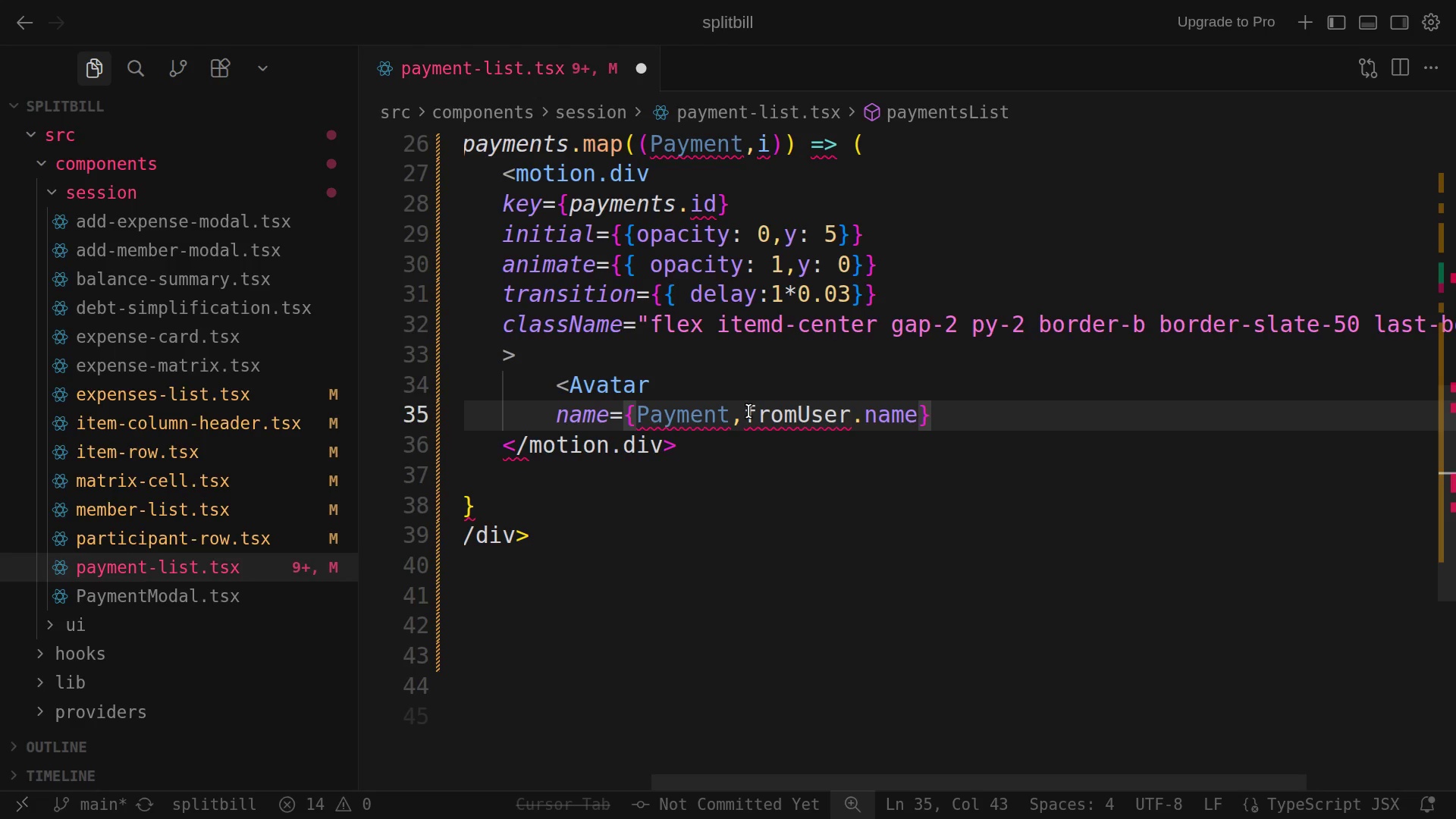 
key(Backspace)
 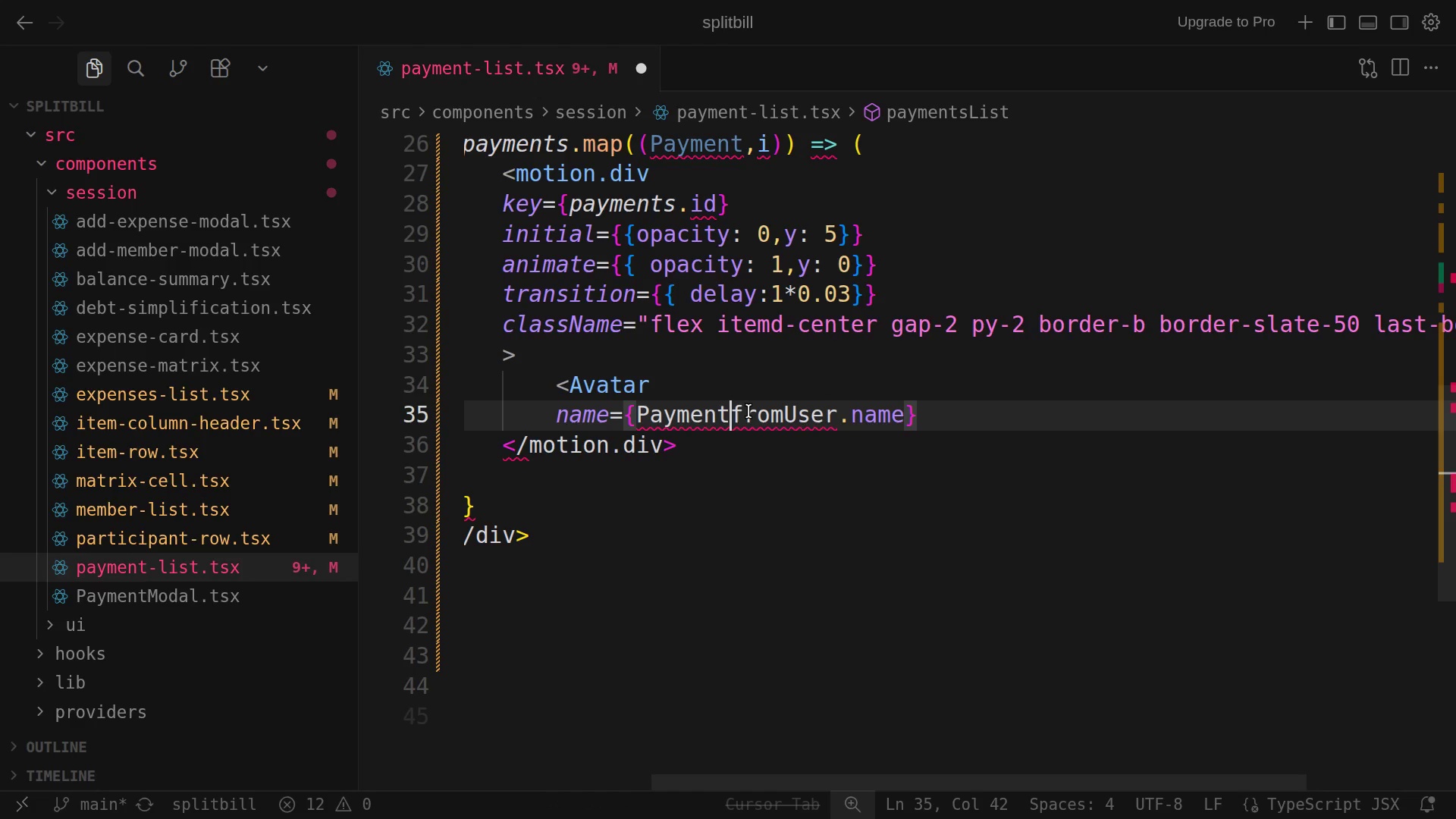 
key(Period)
 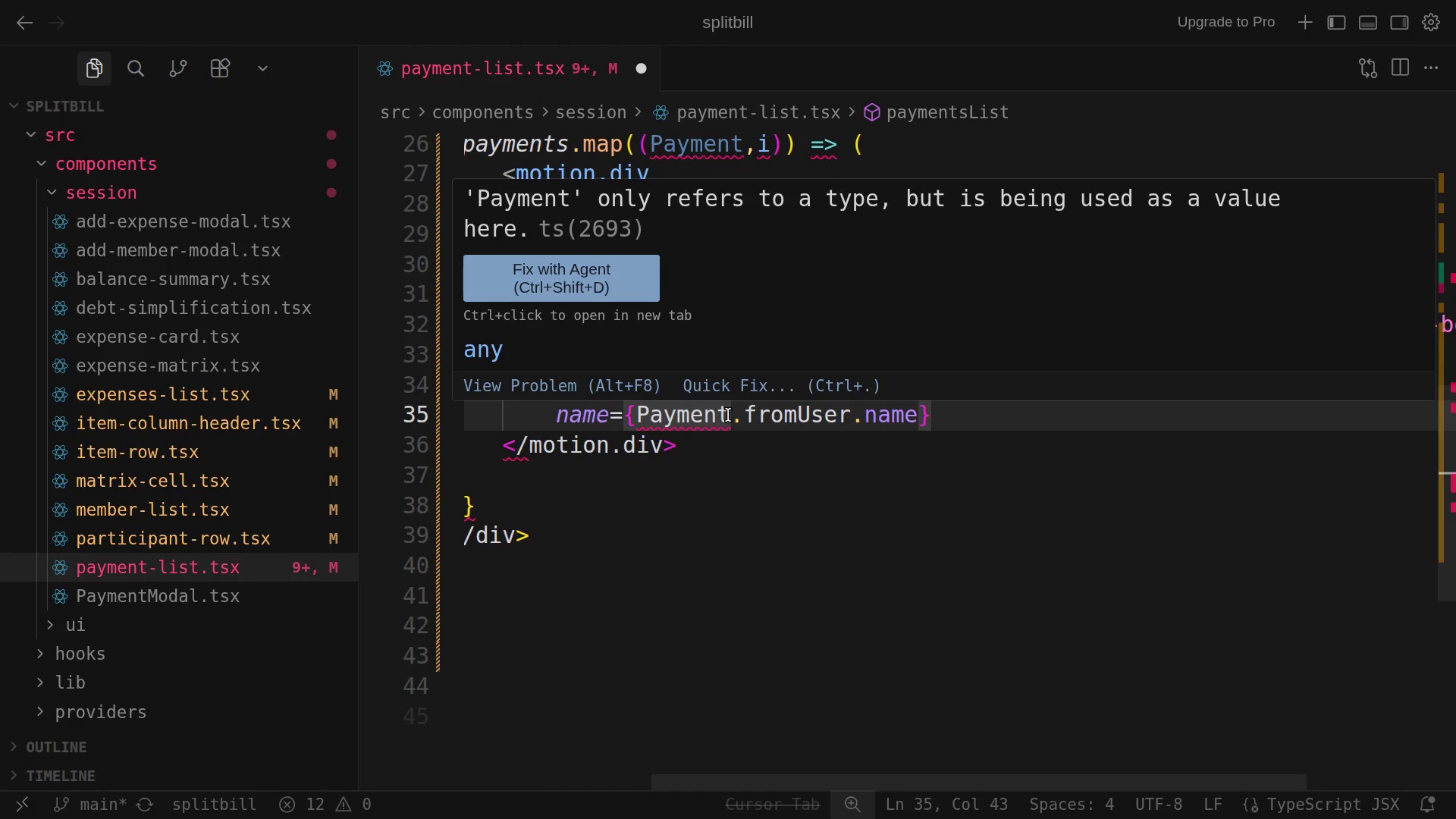 
left_click([651, 413])
 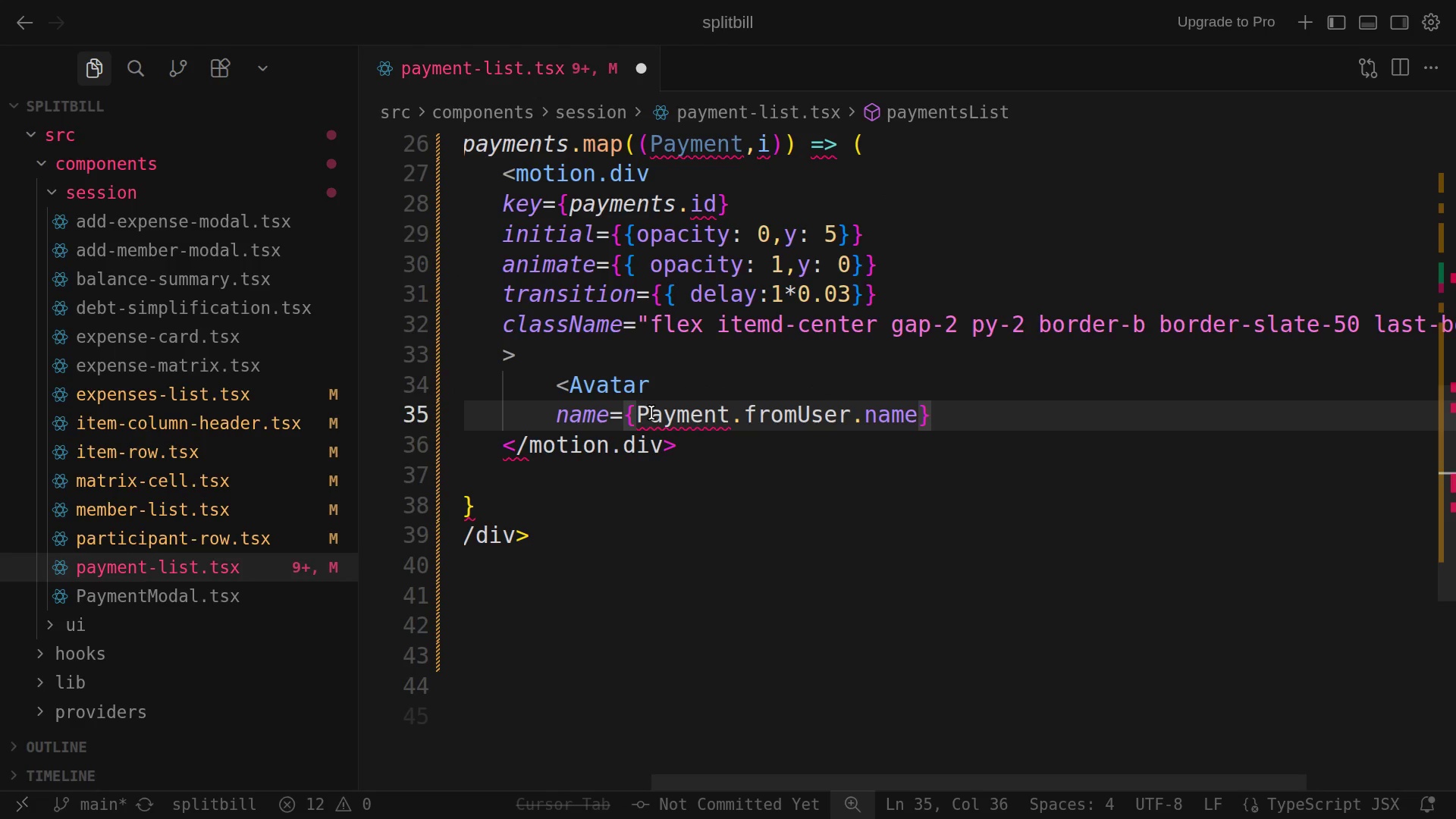 
key(Backspace)
 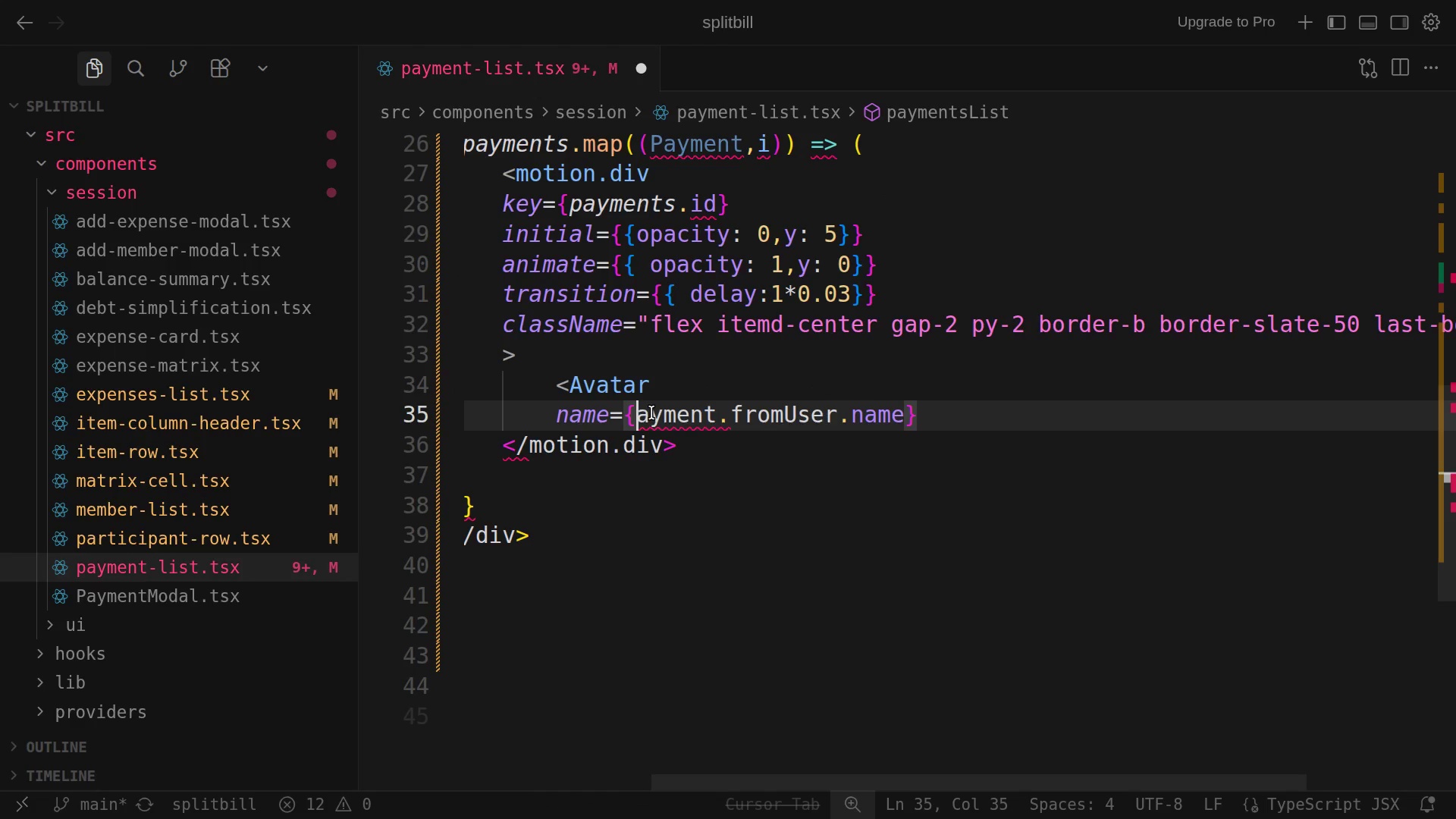 
key(P)
 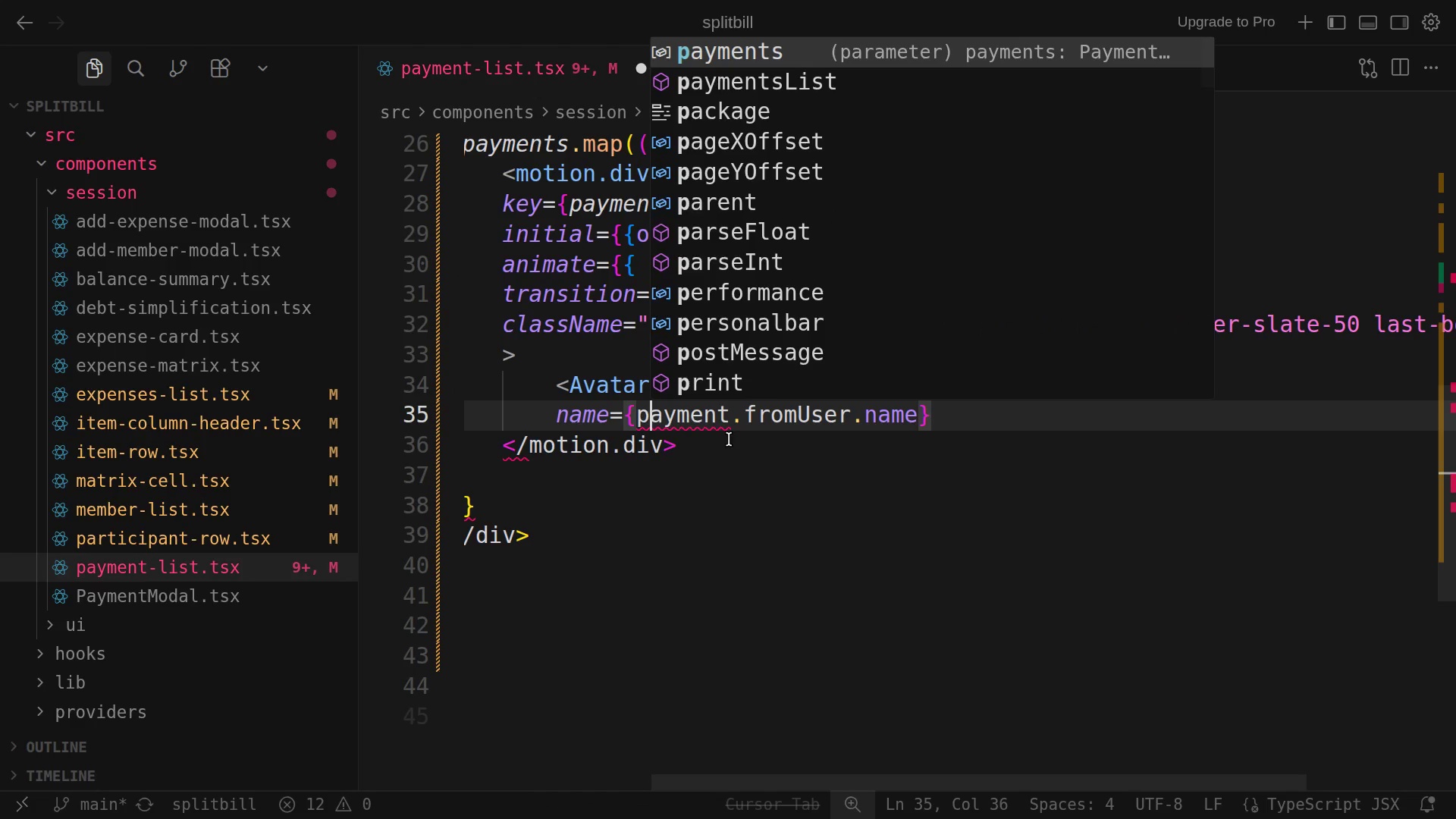 
left_click([730, 438])
 